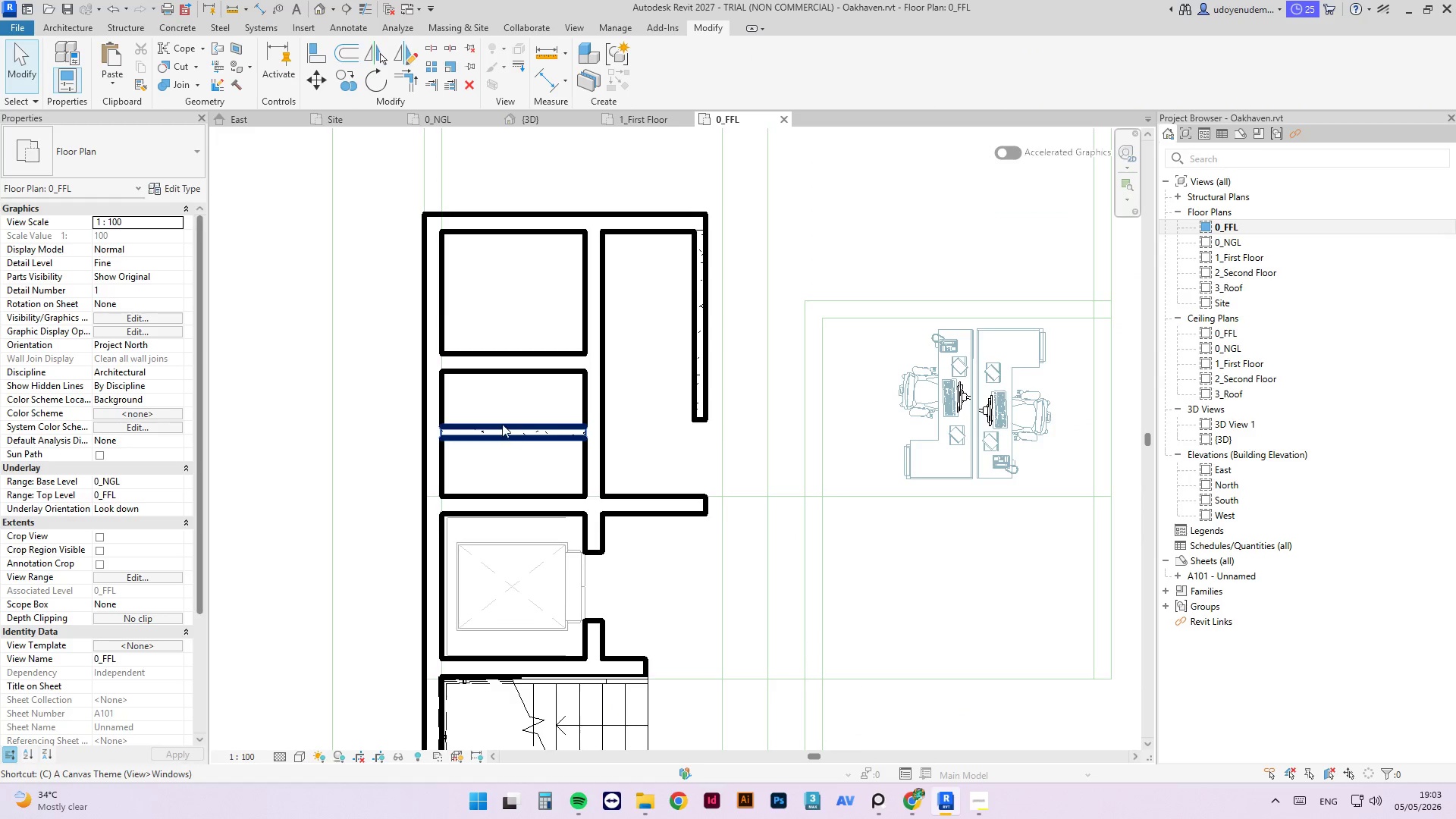 
key(M)
 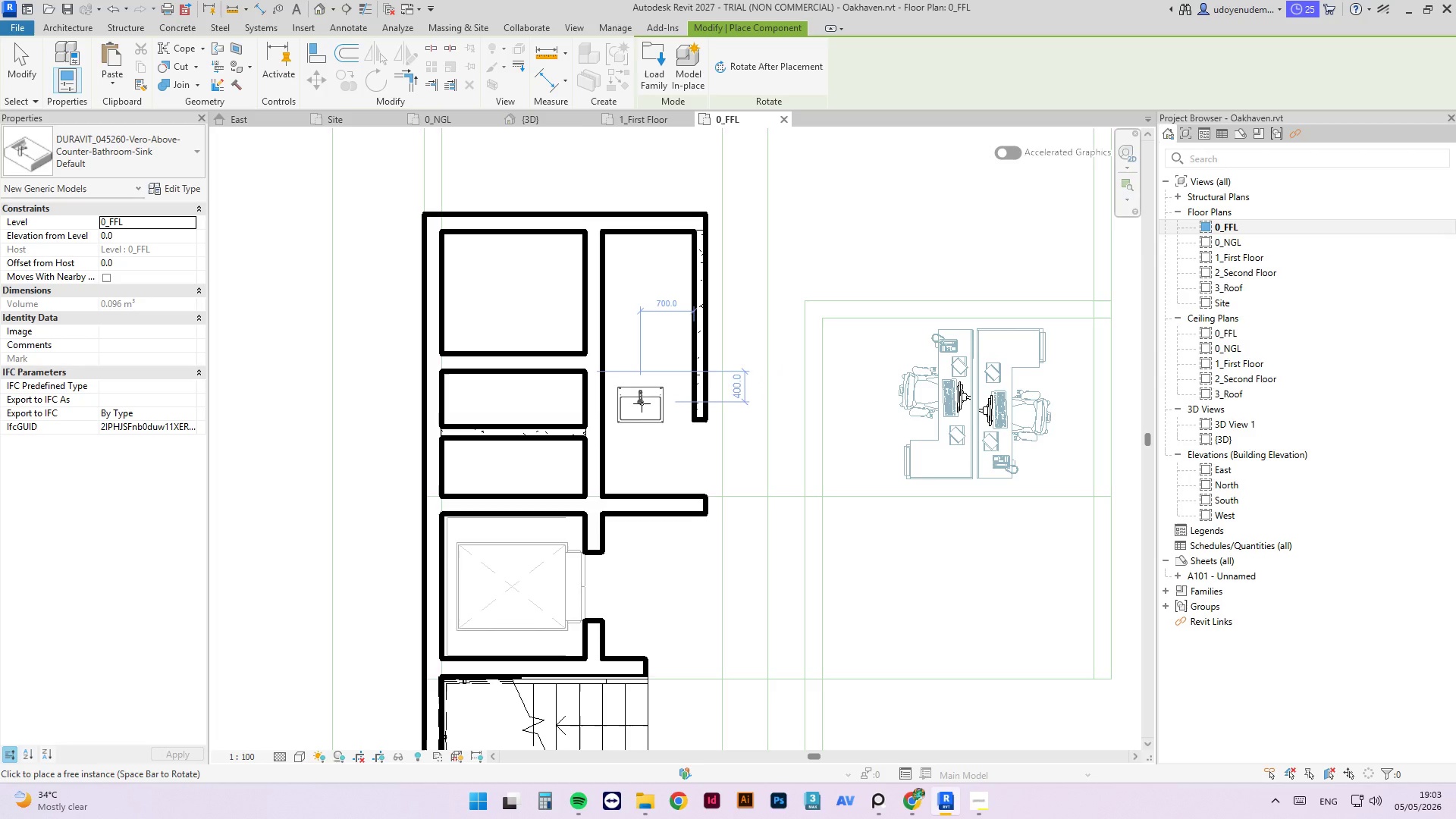 
wait(5.53)
 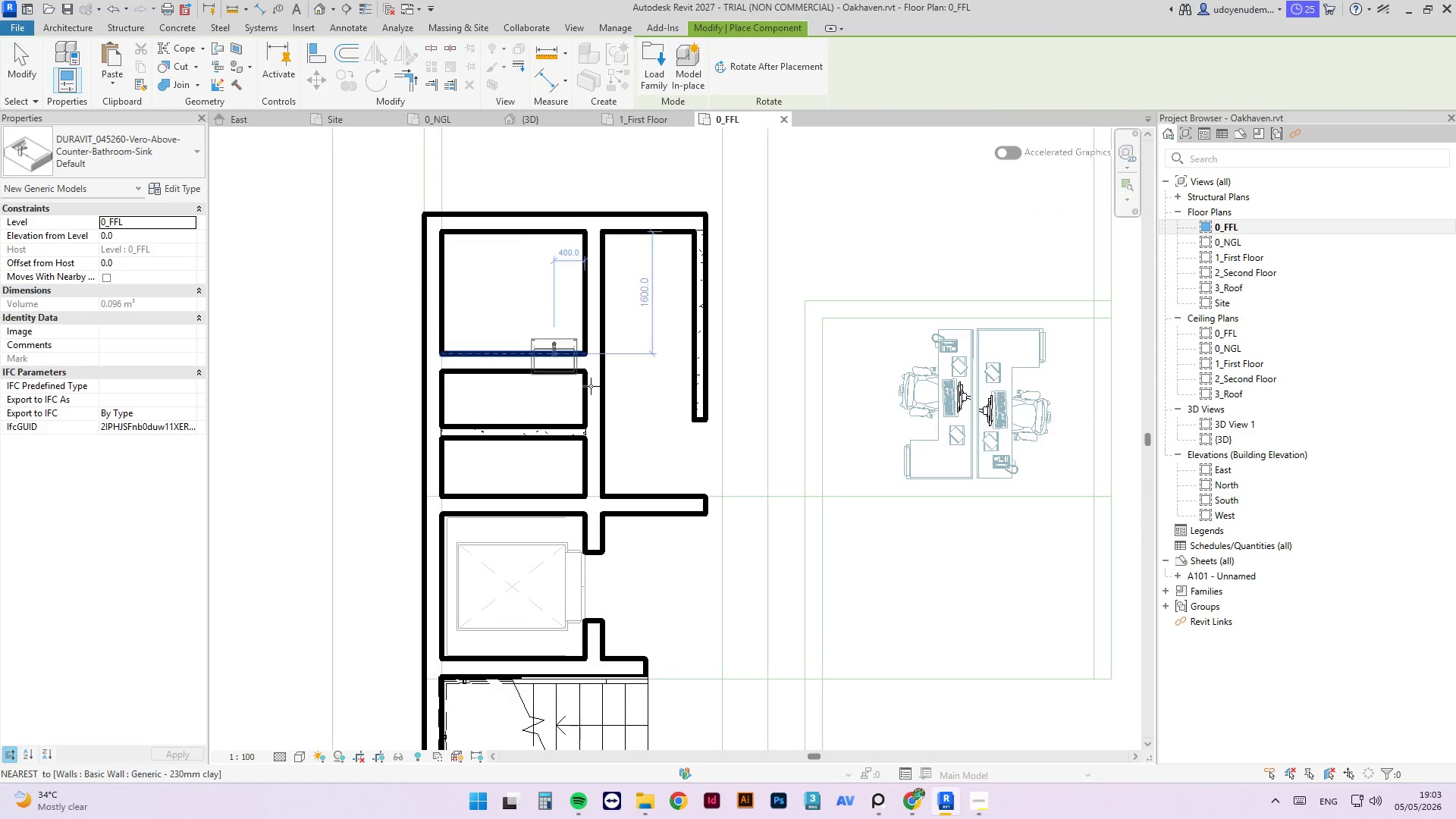 
key(Escape)
 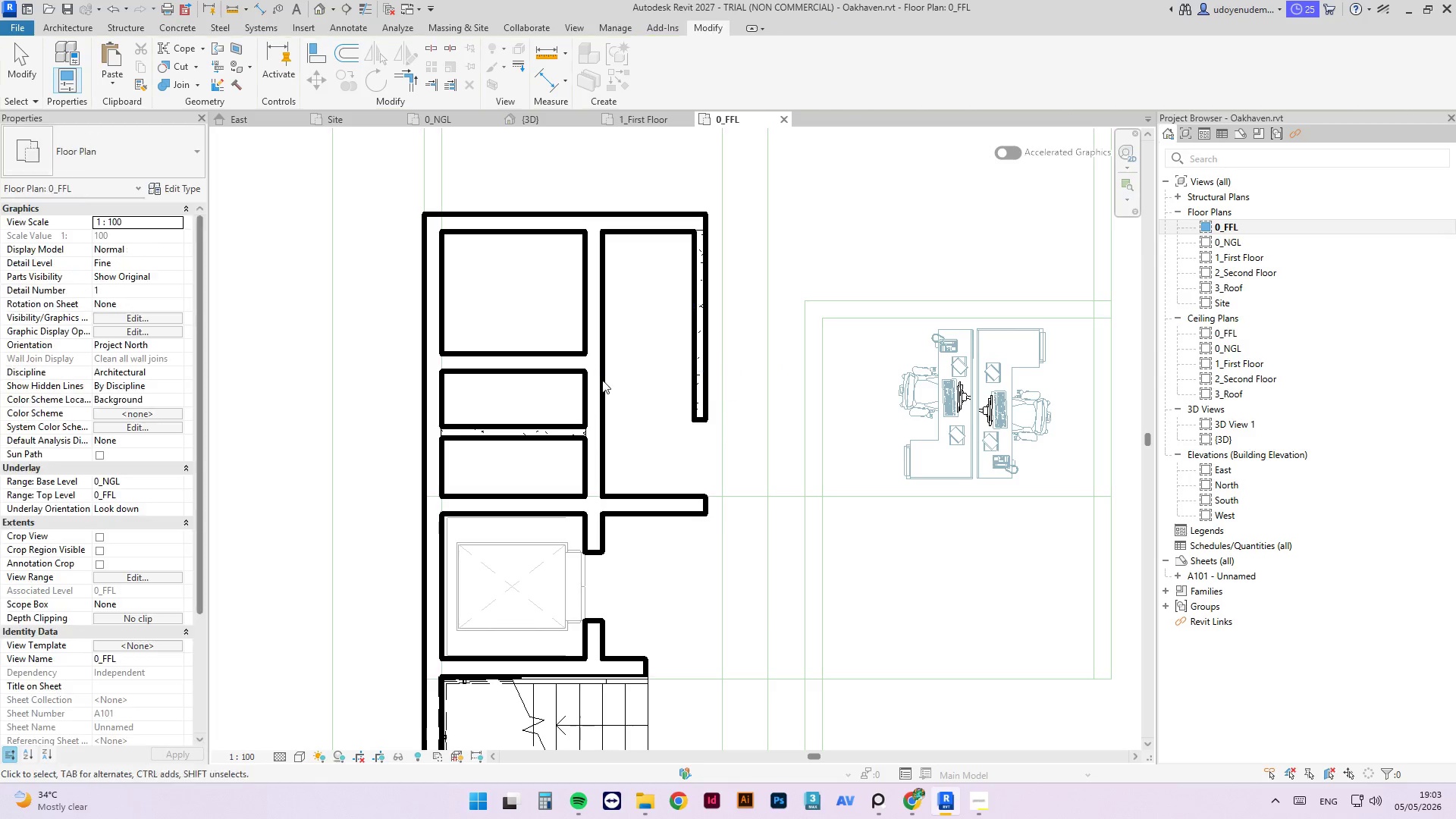 
key(Escape)
 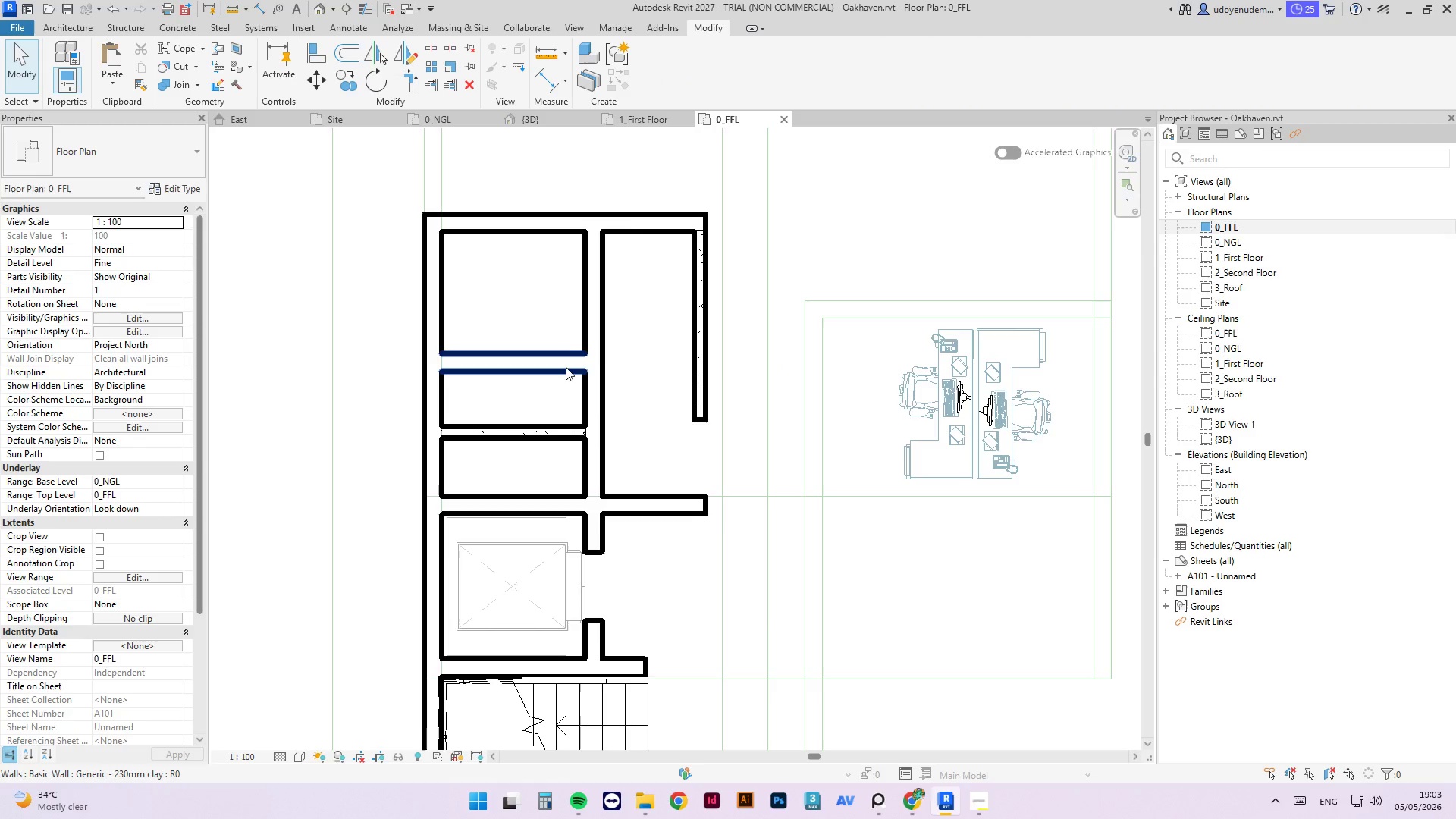 
left_click([562, 363])
 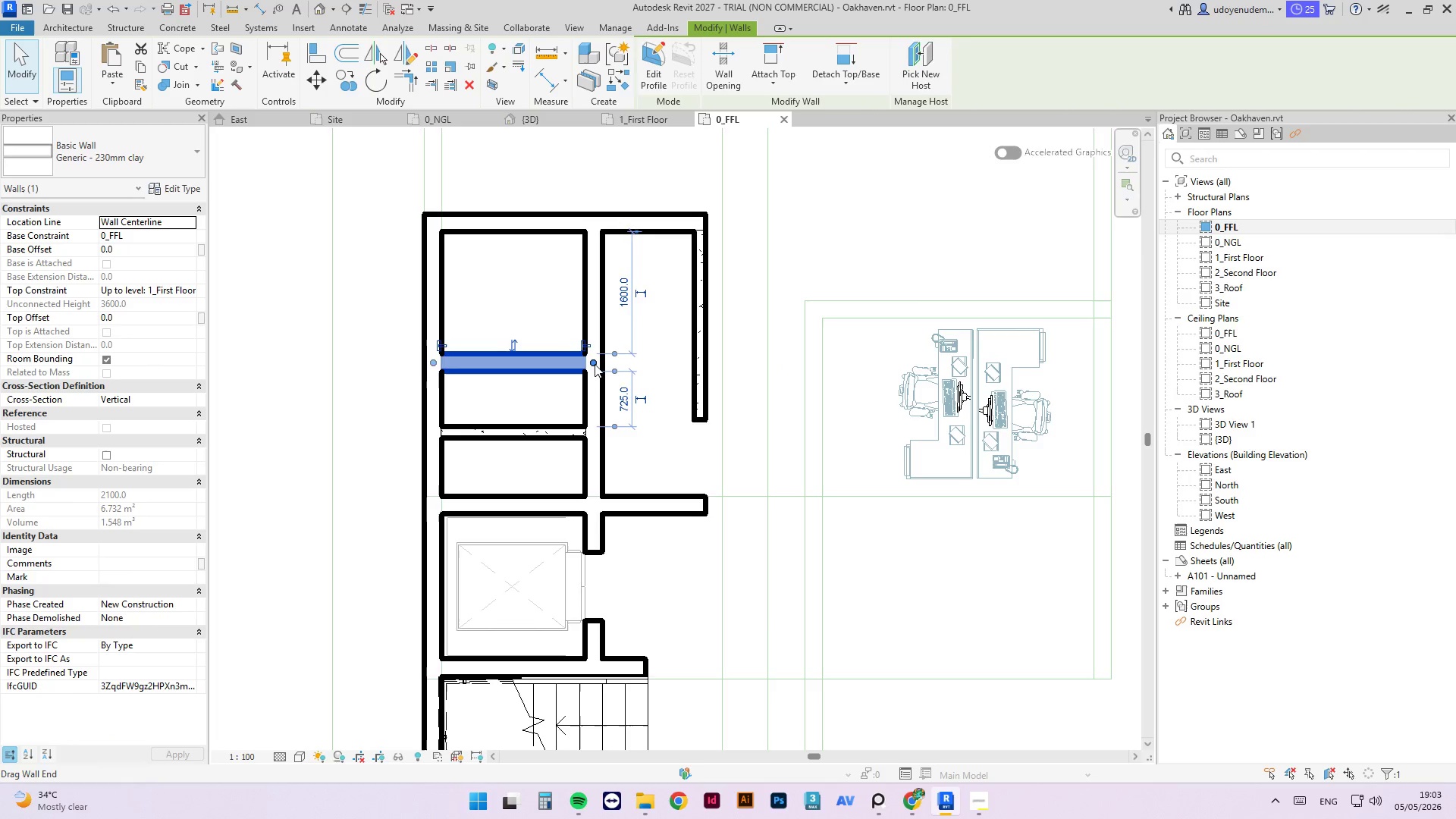 
left_click_drag(start_coordinate=[594, 364], to_coordinate=[695, 360])
 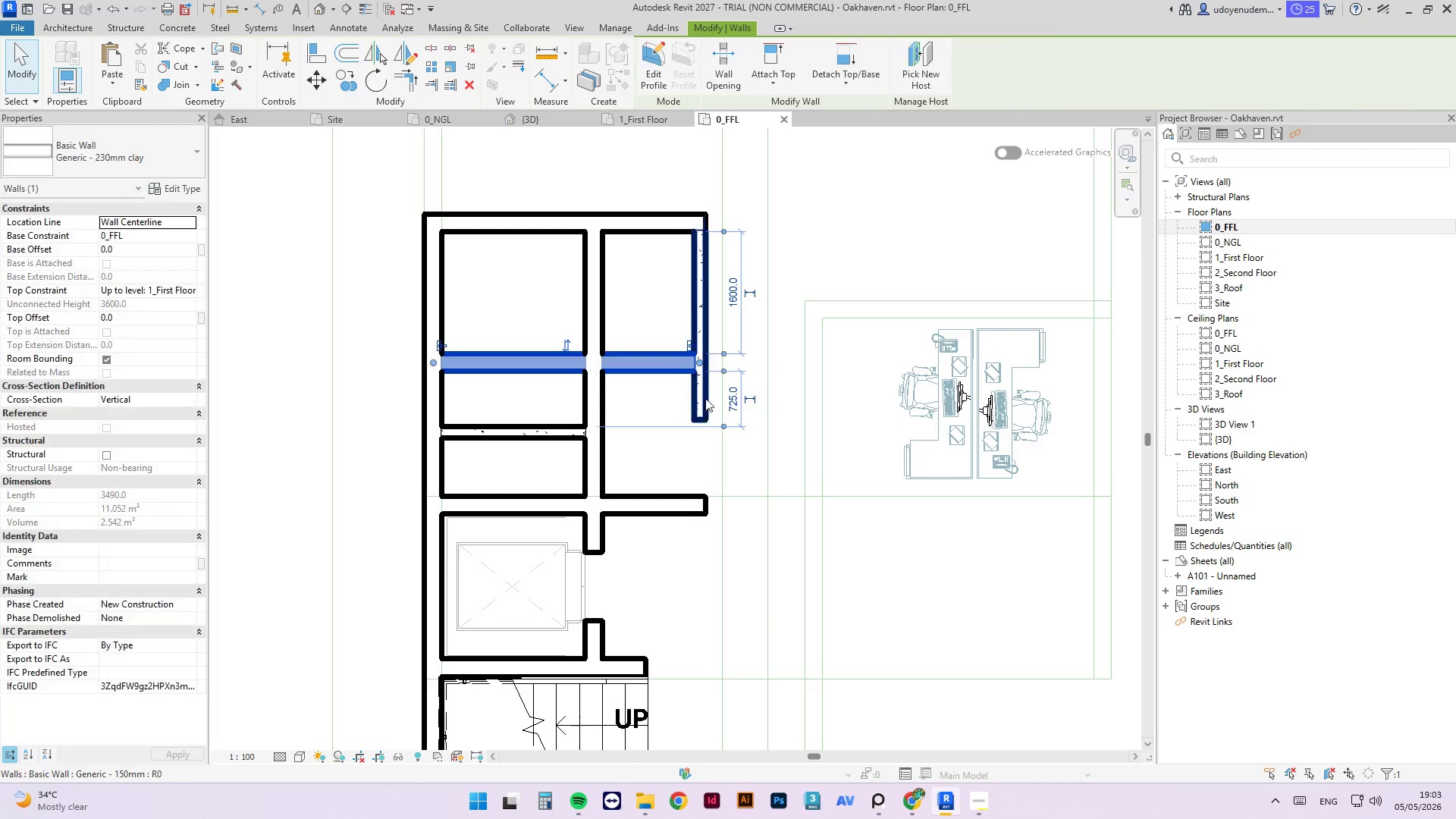 
key(Escape)
 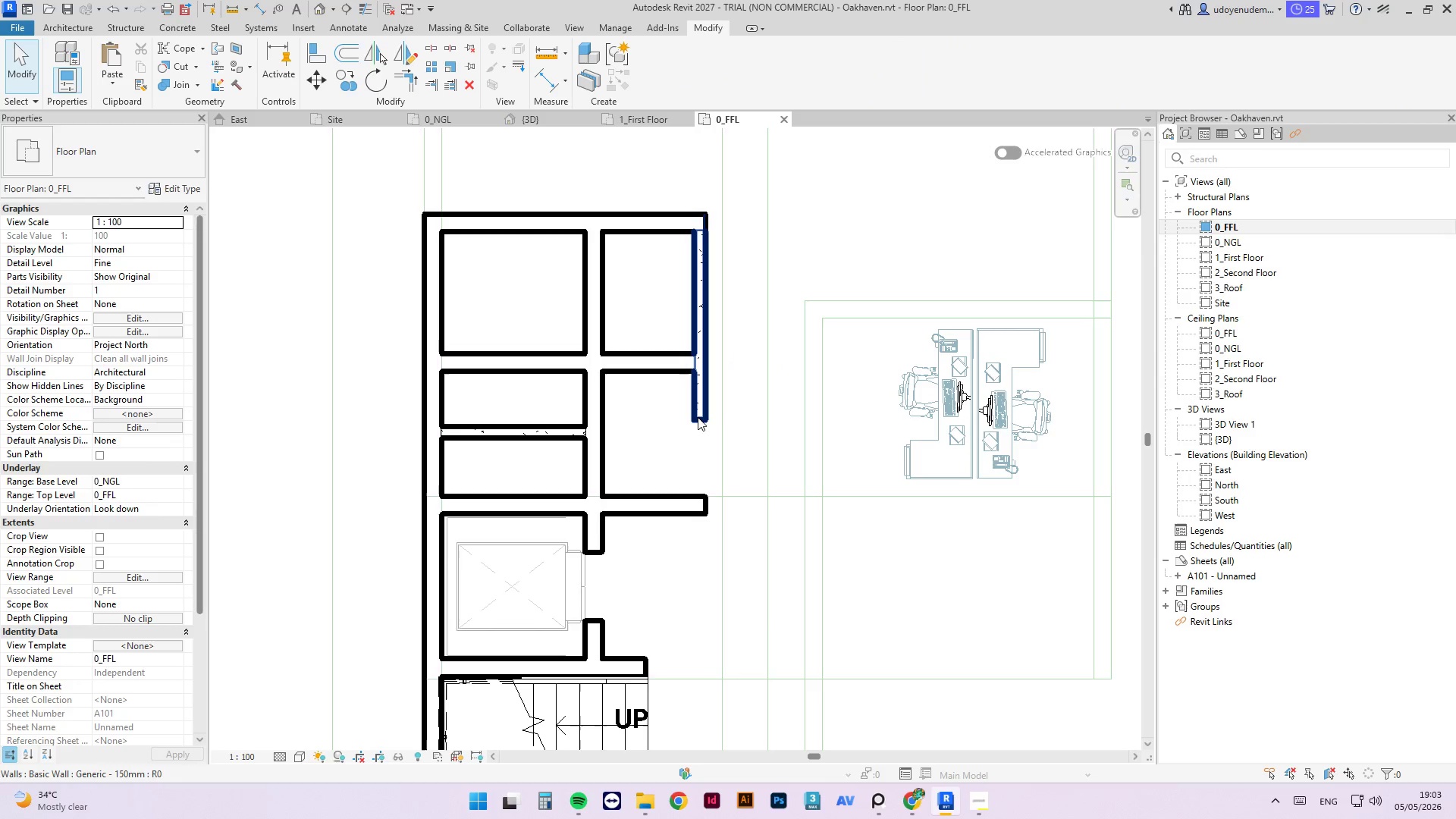 
key(Escape)
 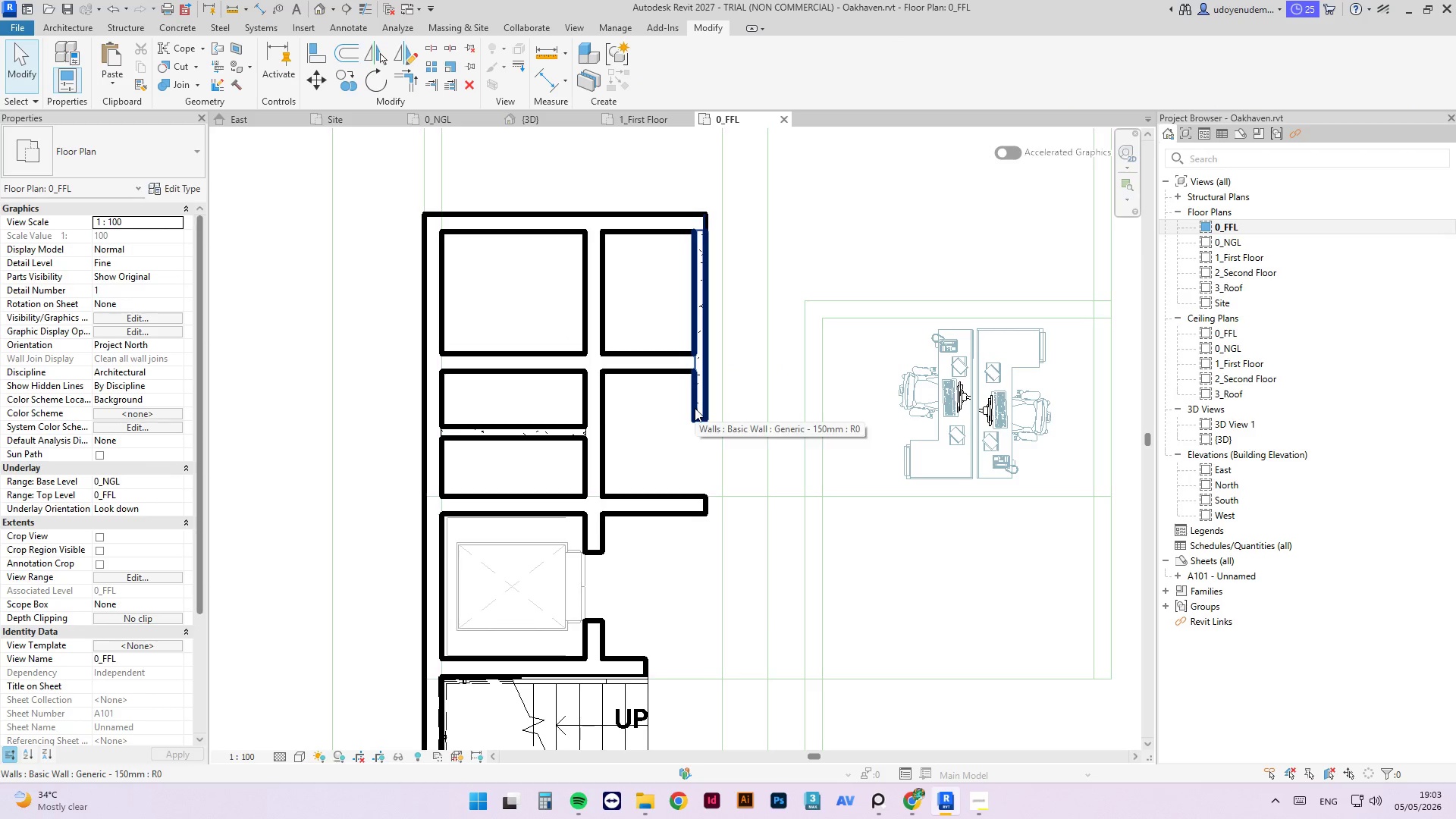 
left_click([695, 408])
 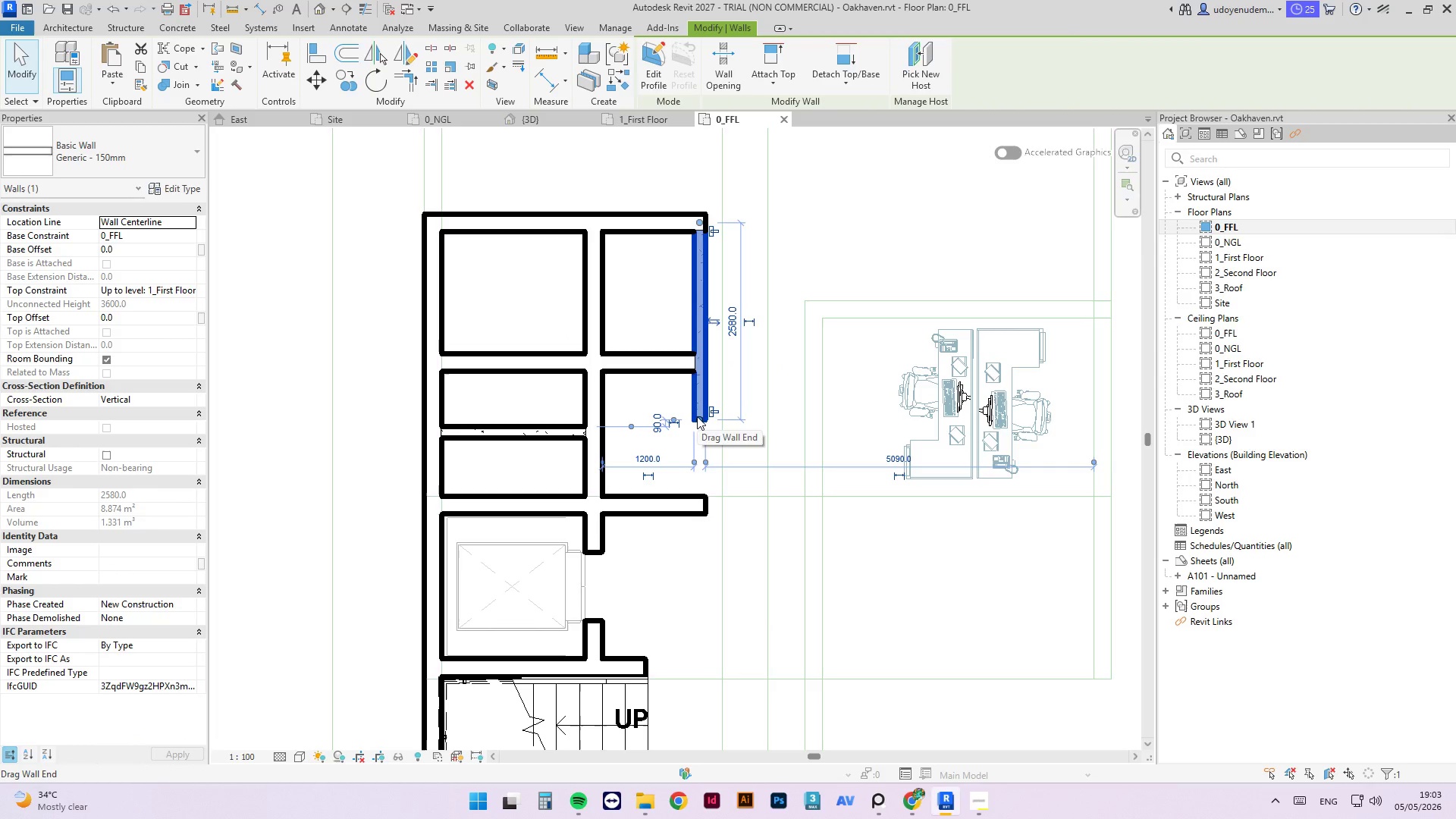 
left_click_drag(start_coordinate=[697, 419], to_coordinate=[695, 471])
 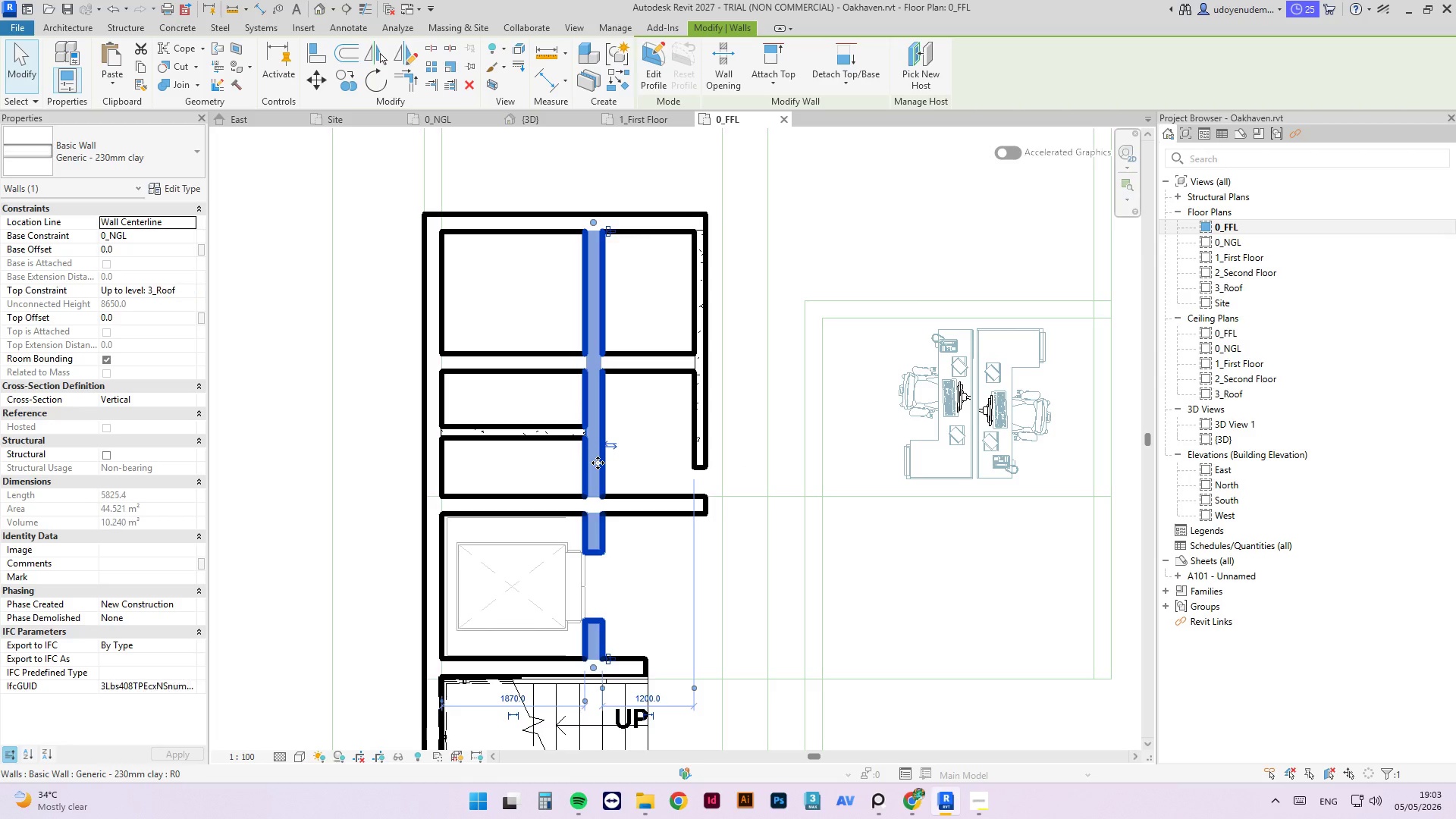 
type(dr)
 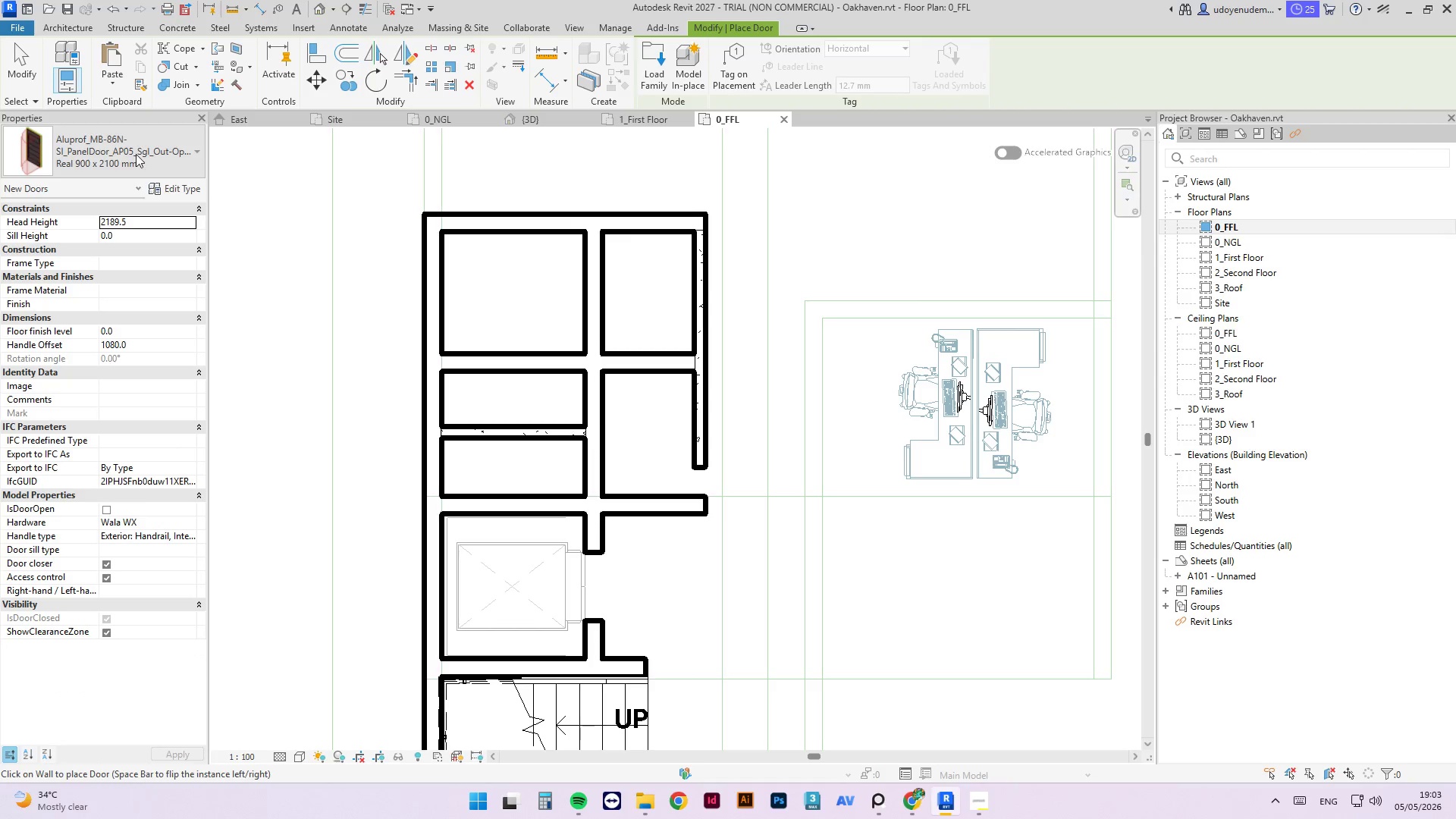 
left_click([136, 154])
 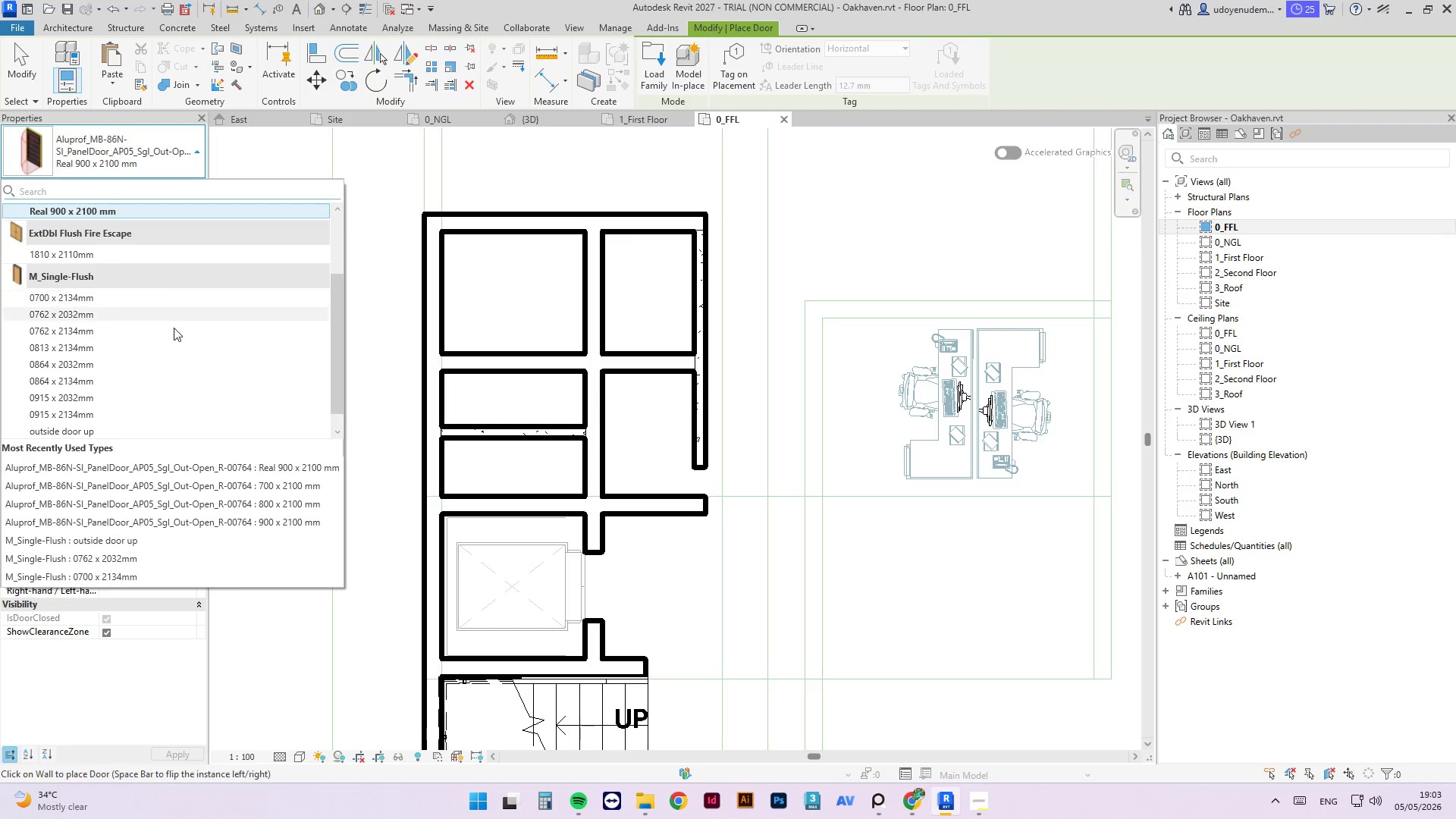 
scroll: coordinate [165, 371], scroll_direction: up, amount: 6.0
 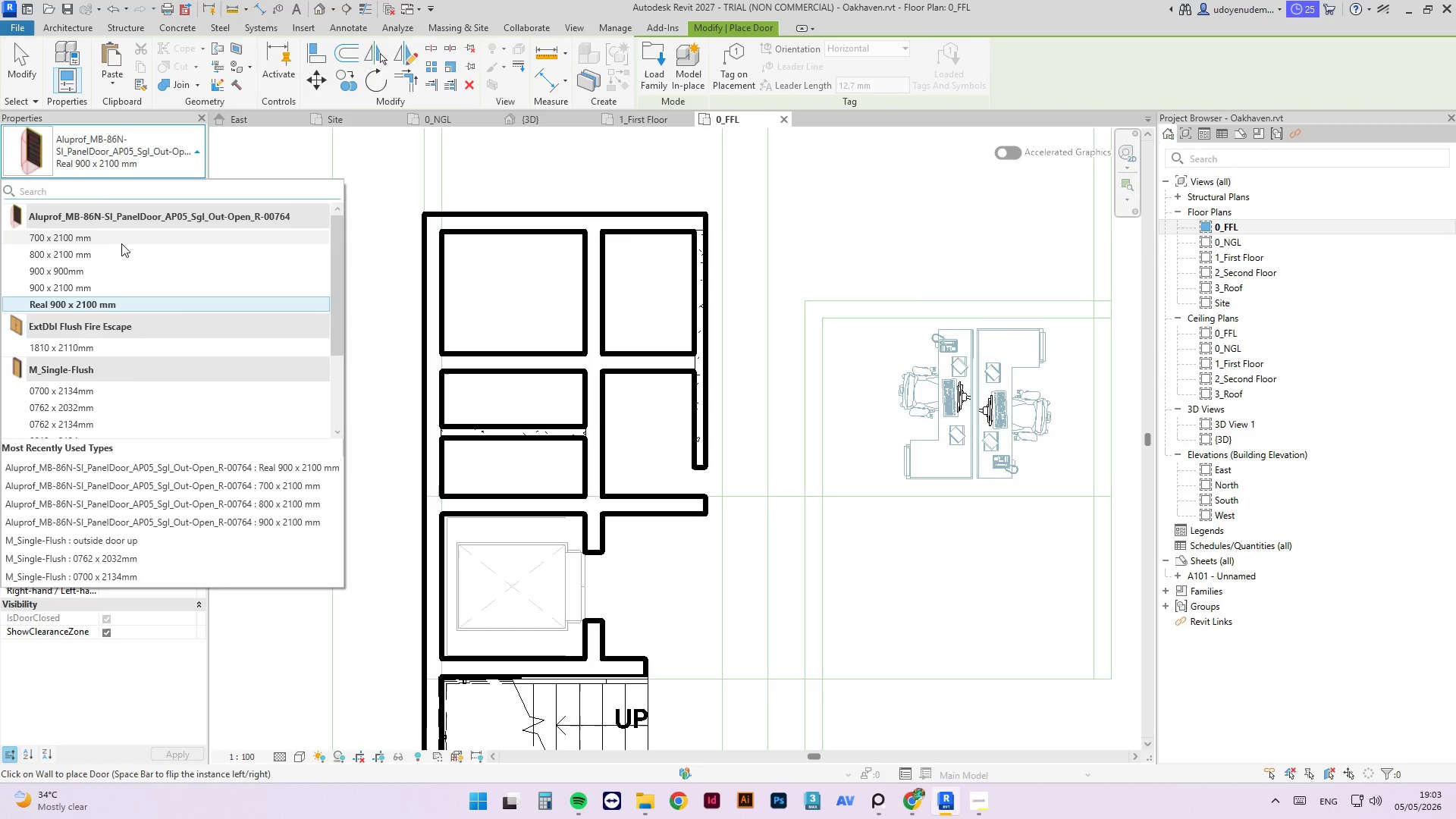 
left_click([119, 237])
 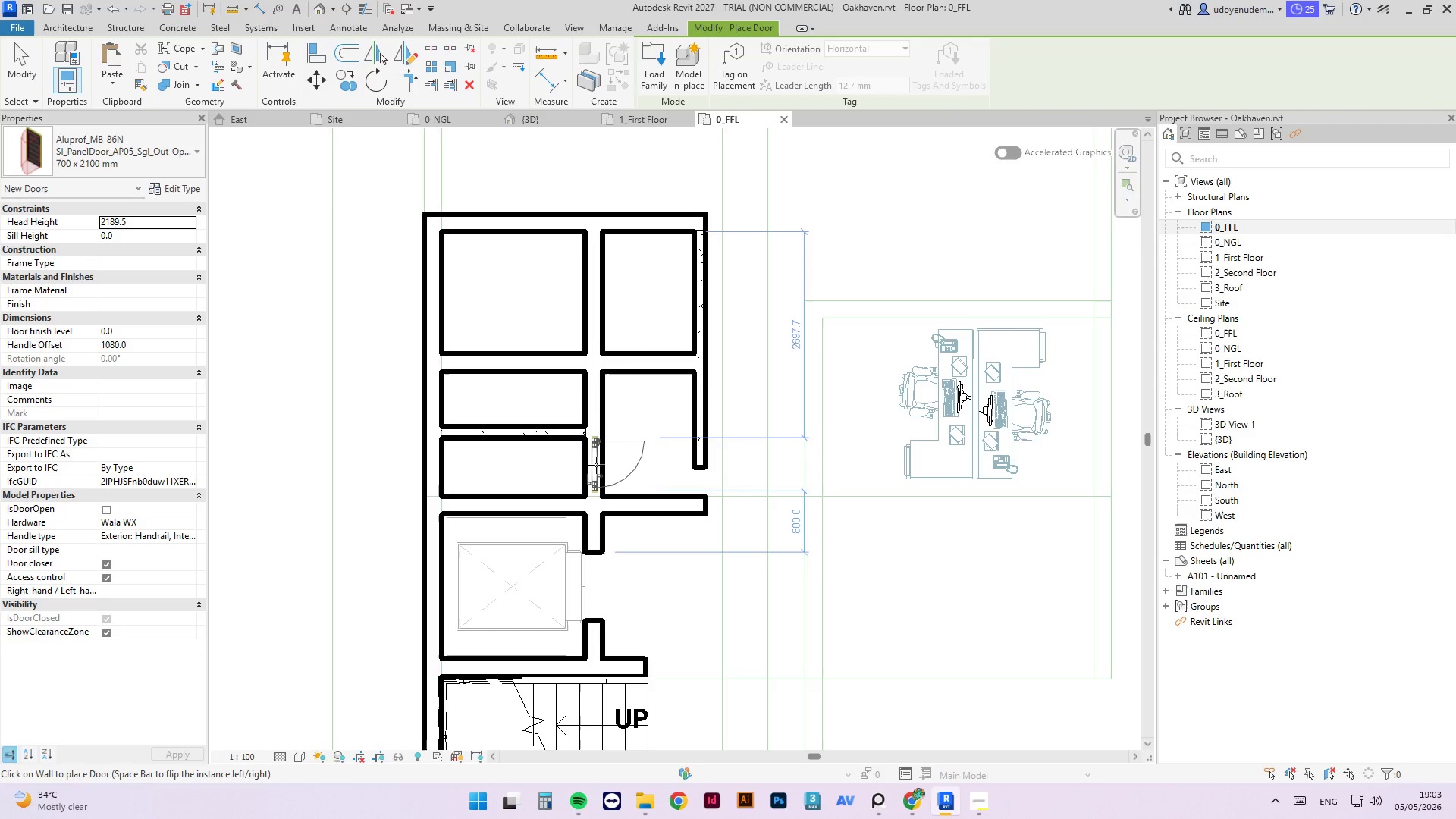 
left_click([596, 465])
 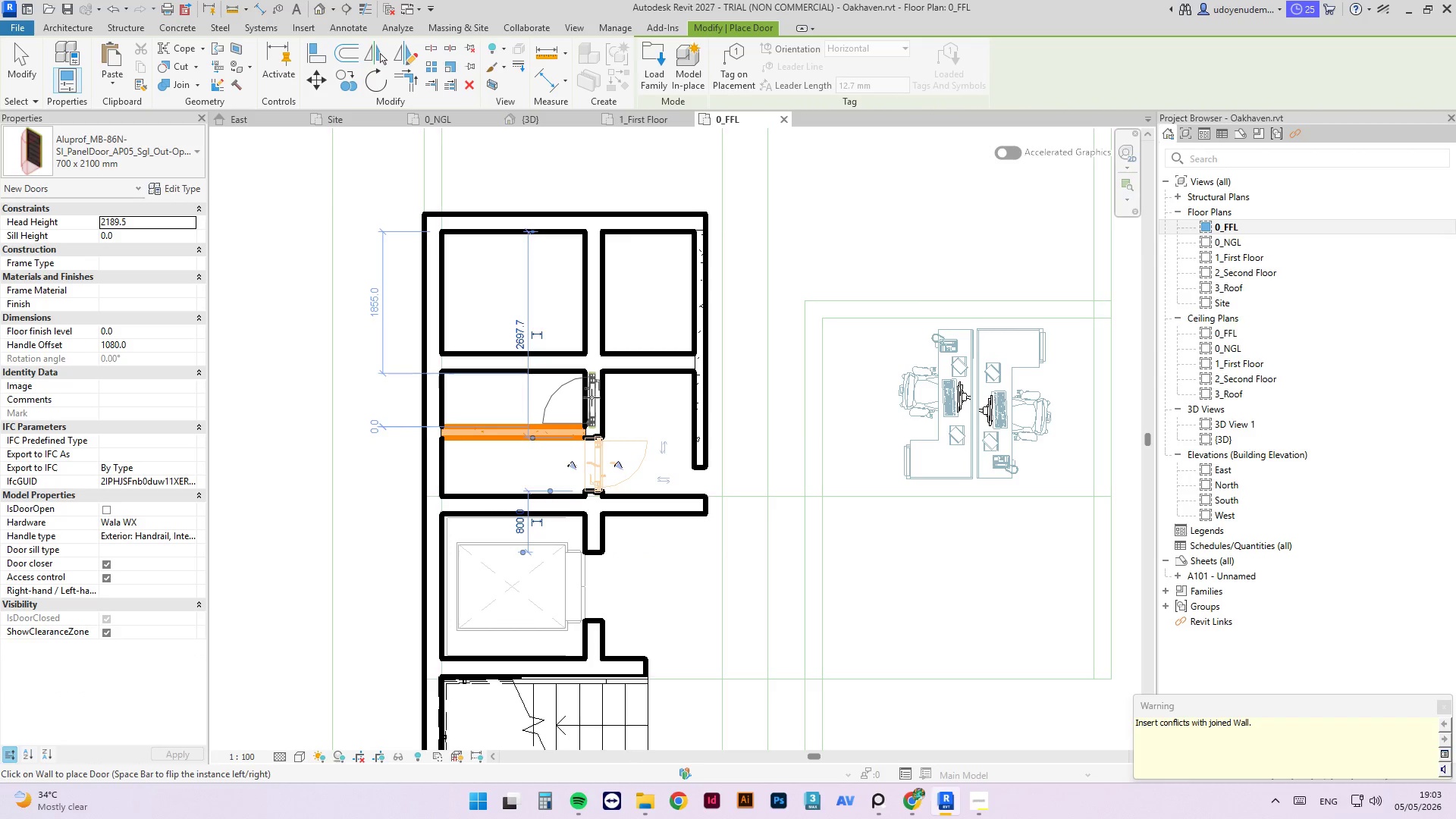 
key(Escape)
 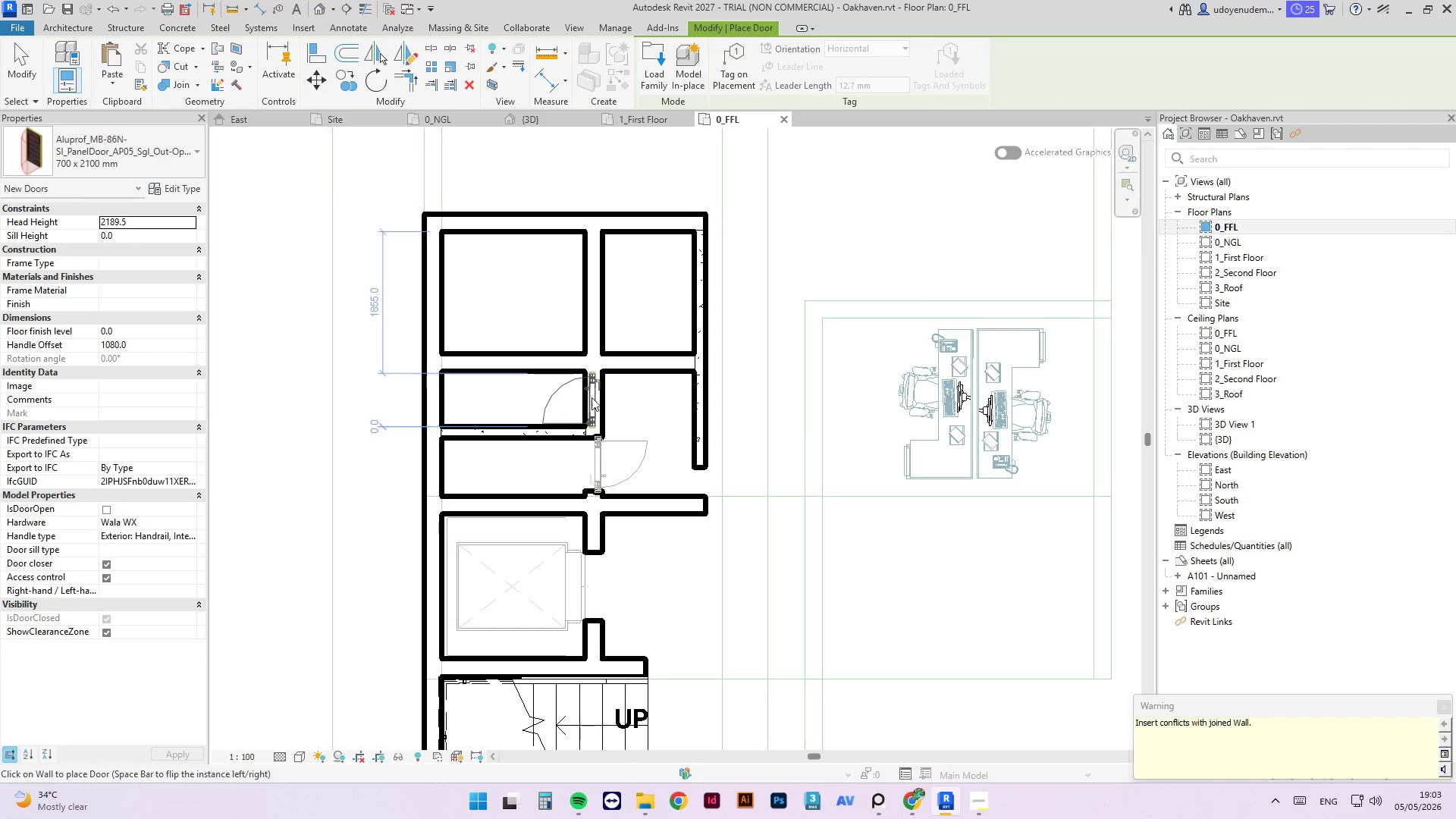 
key(Escape)
 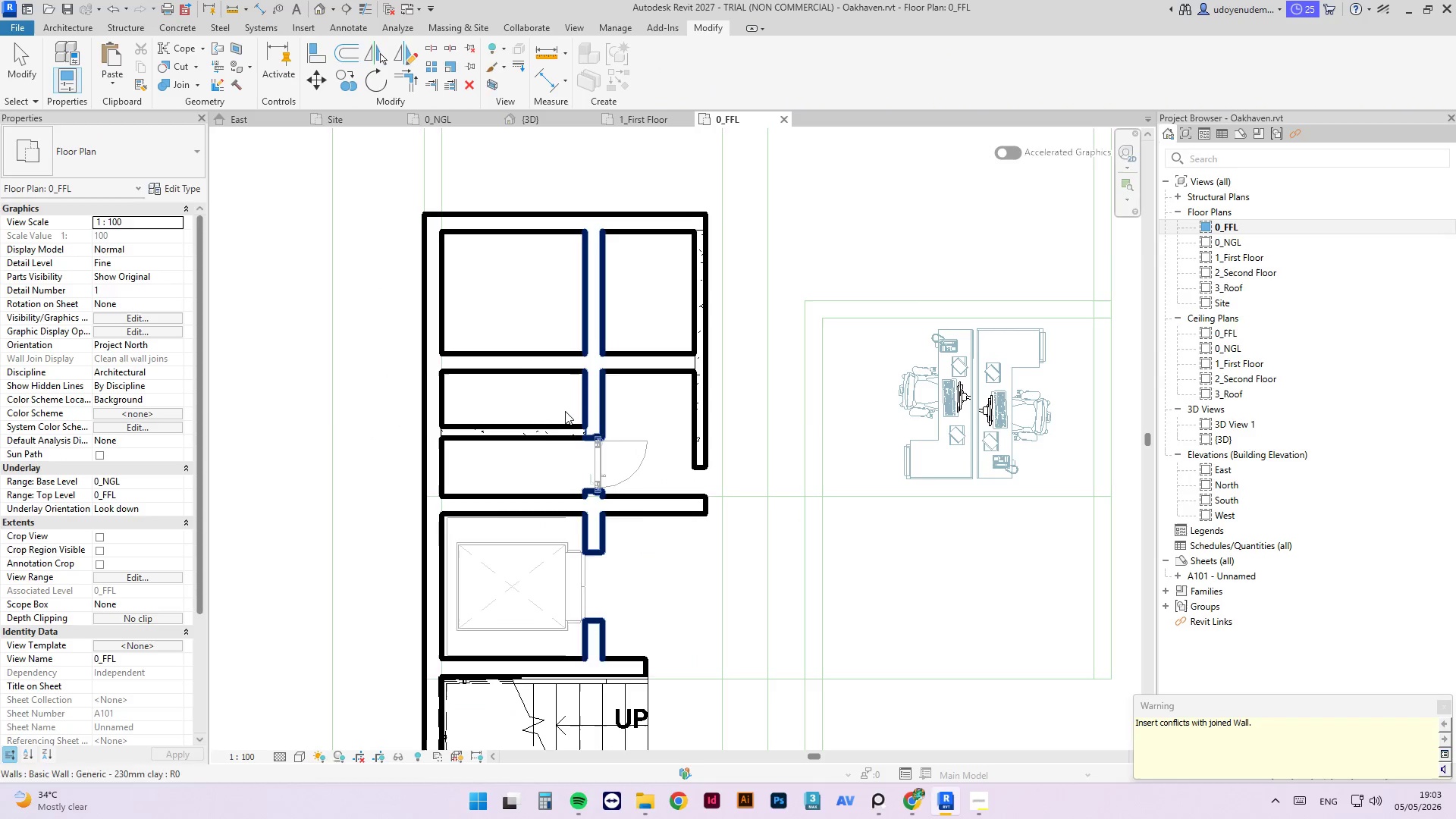 
key(Escape)
 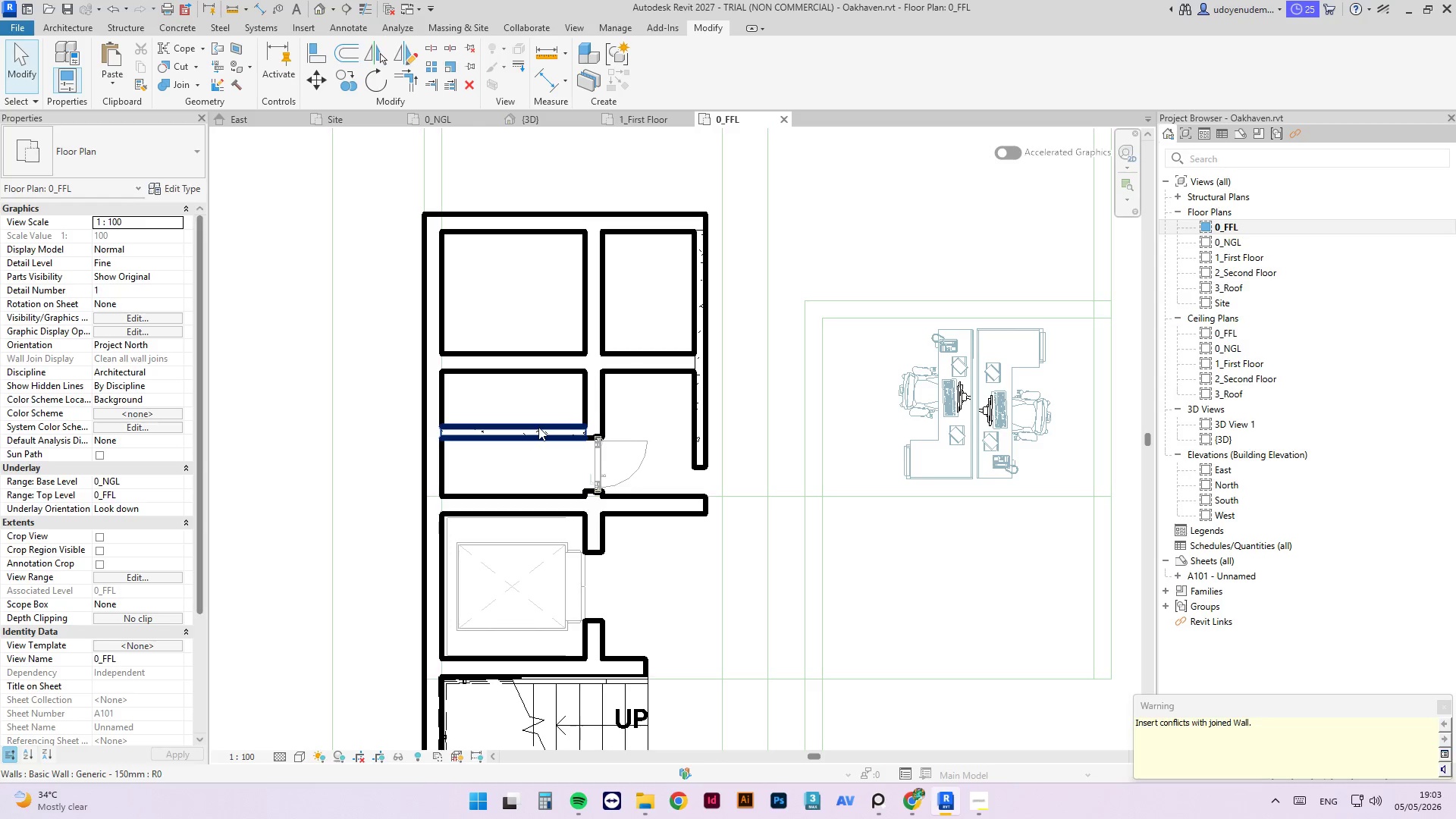 
left_click([538, 427])
 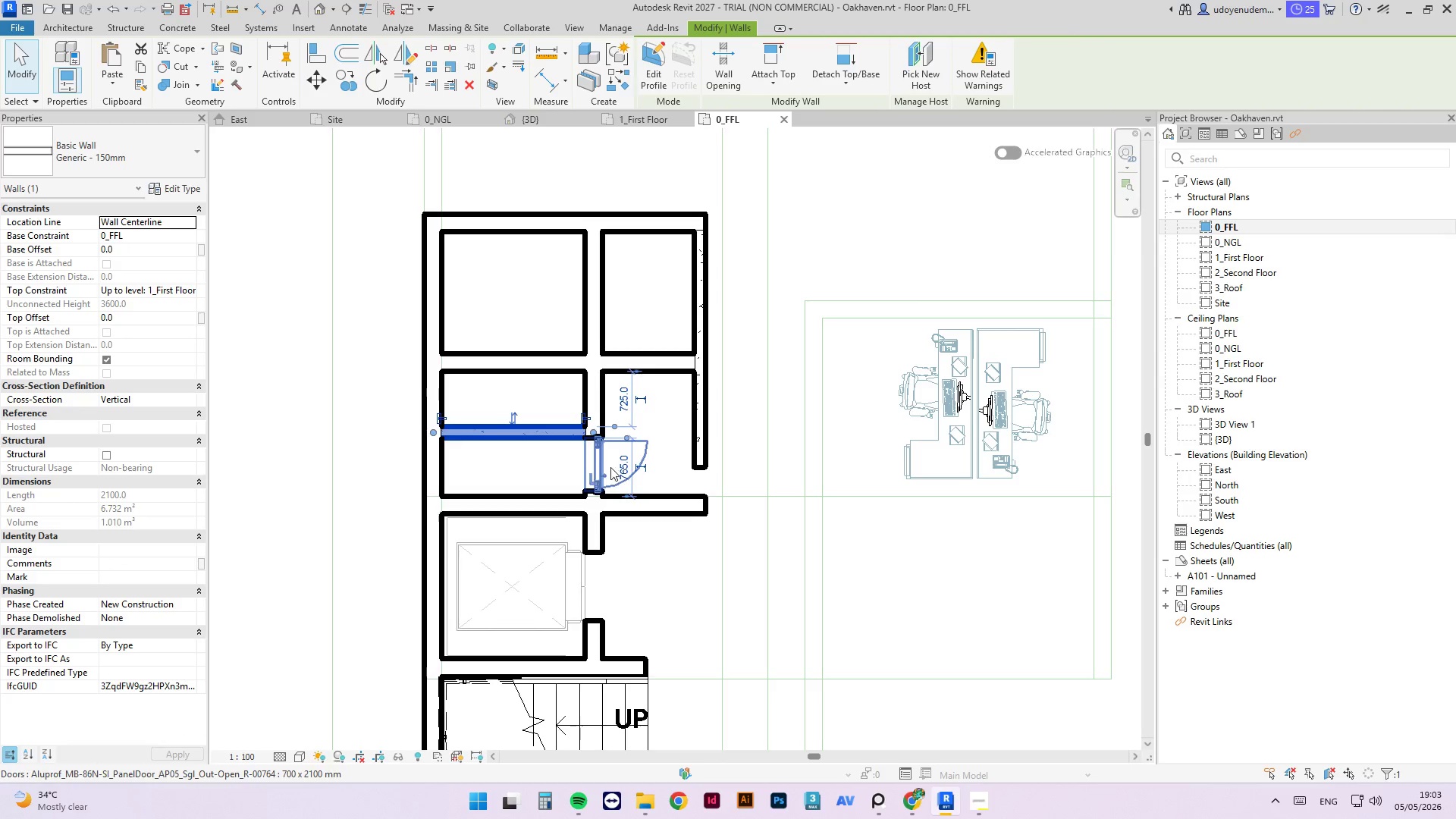 
left_click([620, 467])
 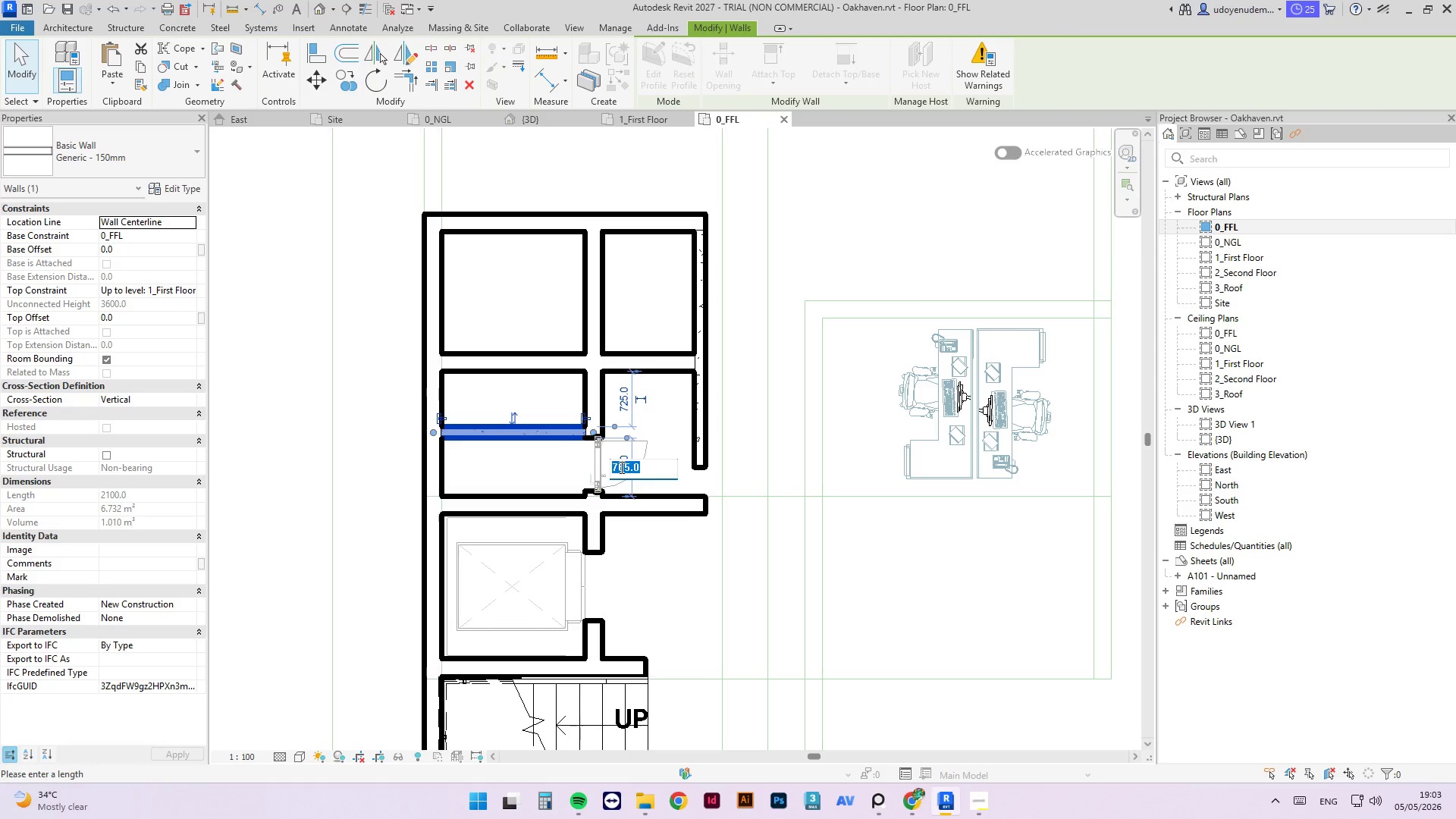 
key(Numpad1)
 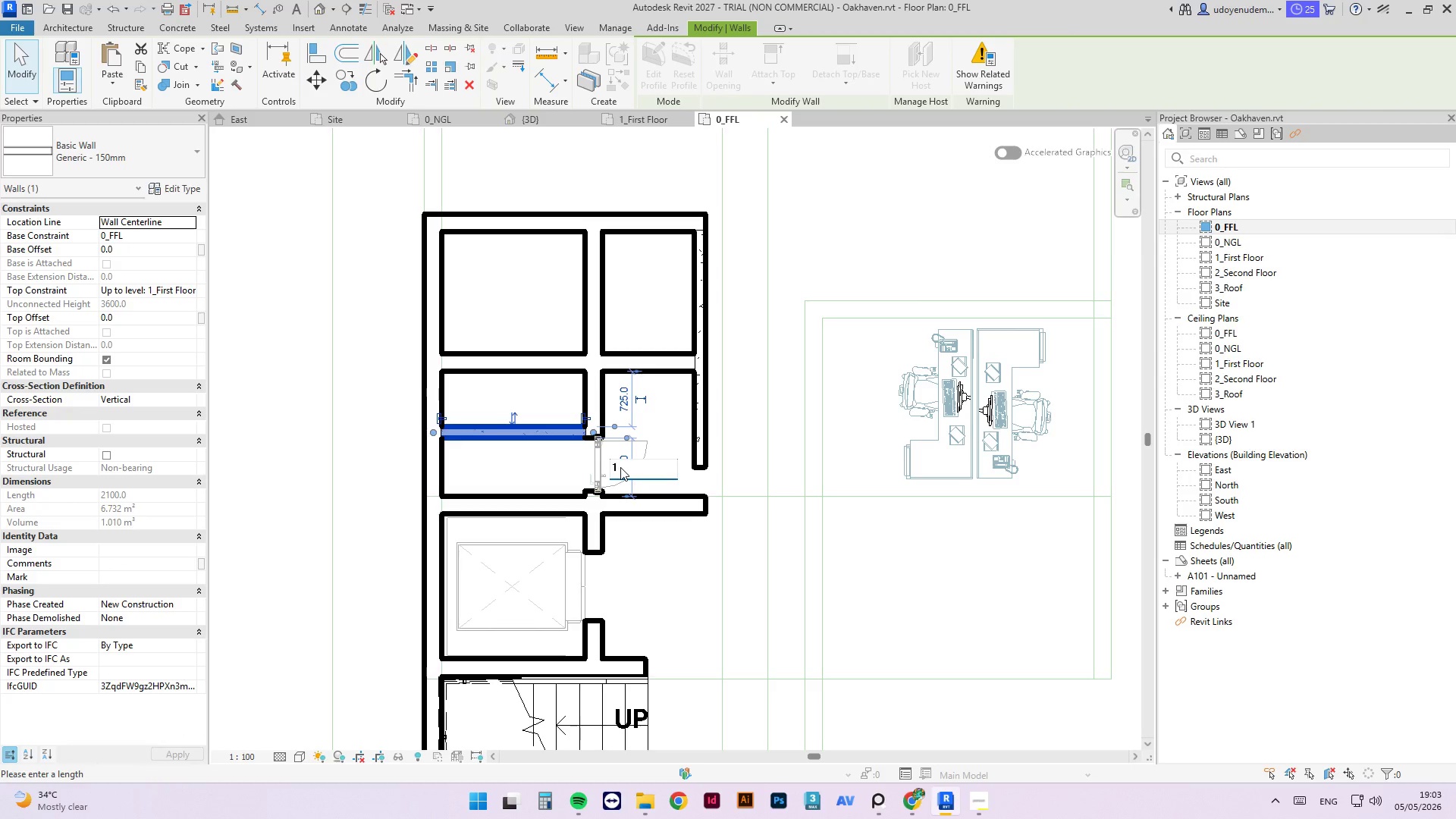 
key(Numpad0)
 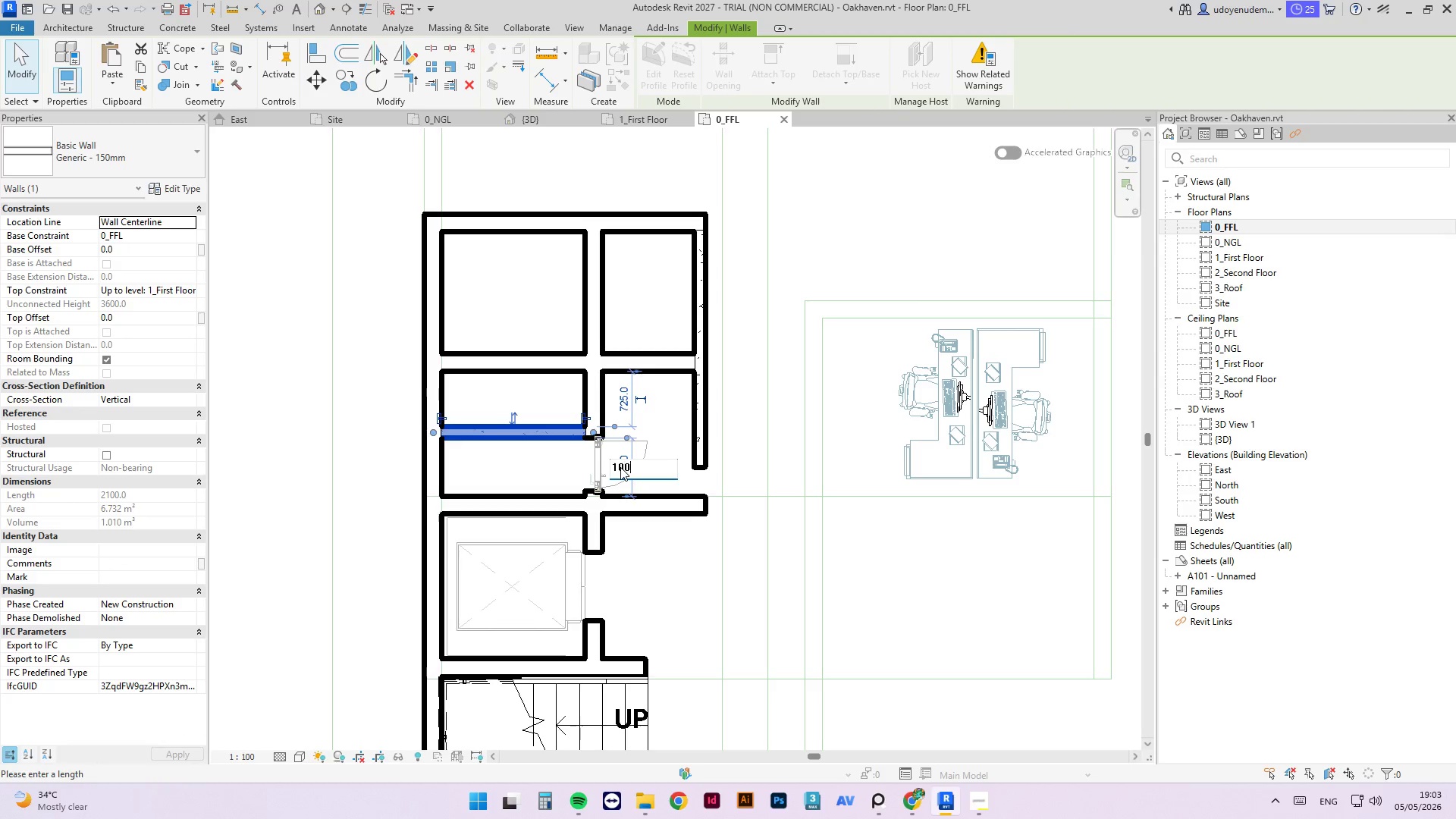 
key(Numpad0)
 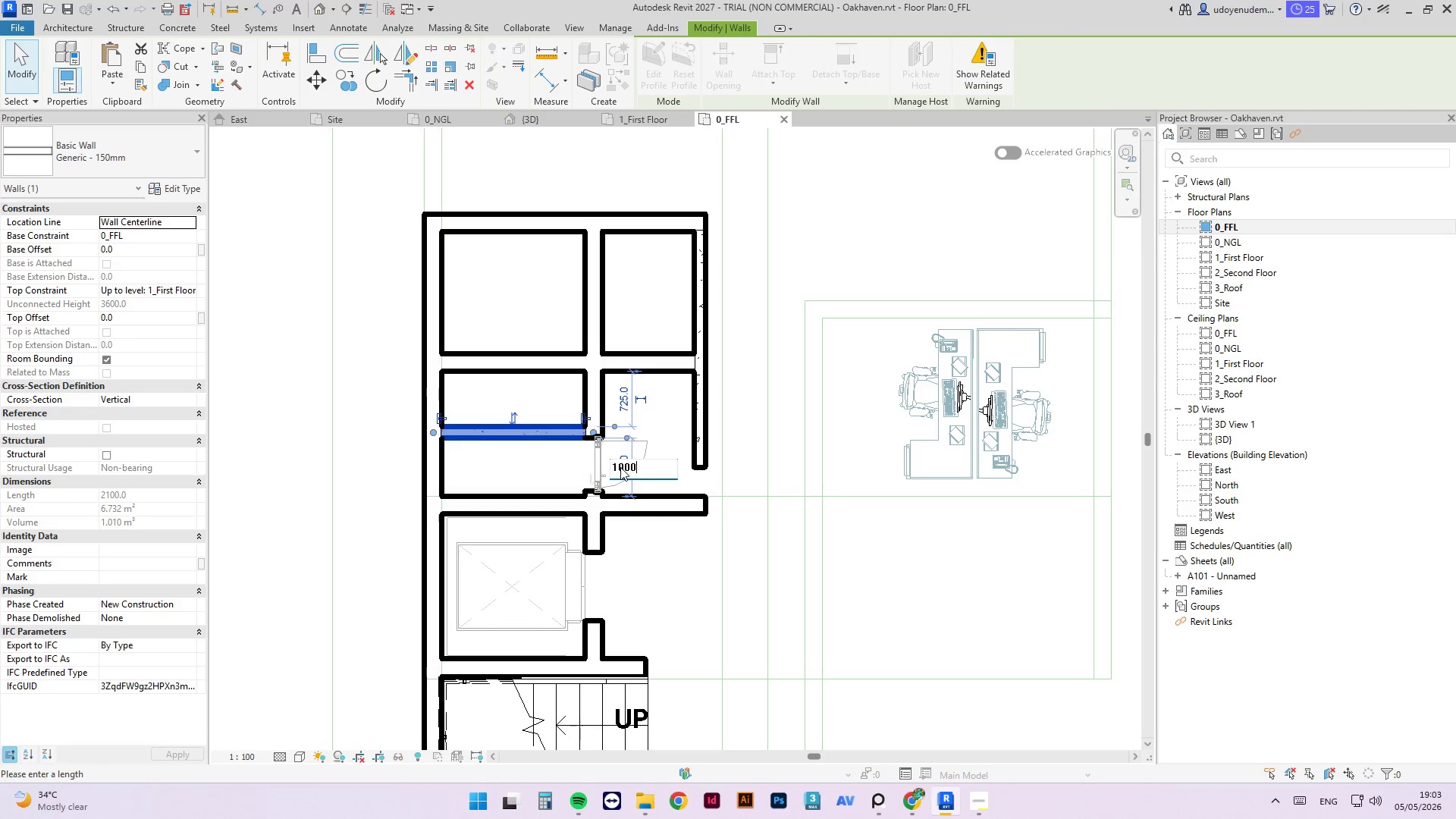 
key(Numpad0)
 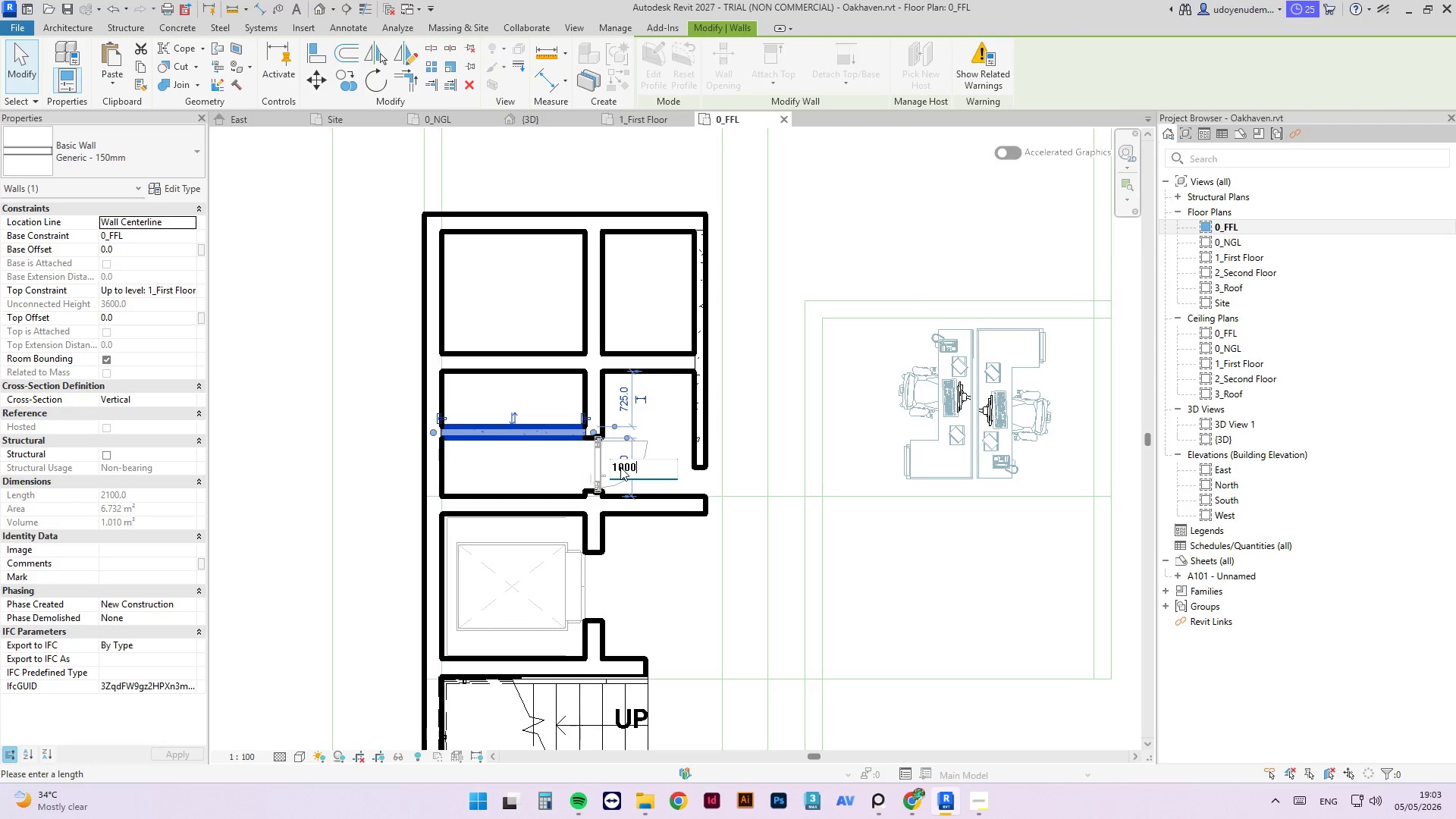 
key(NumpadEnter)
 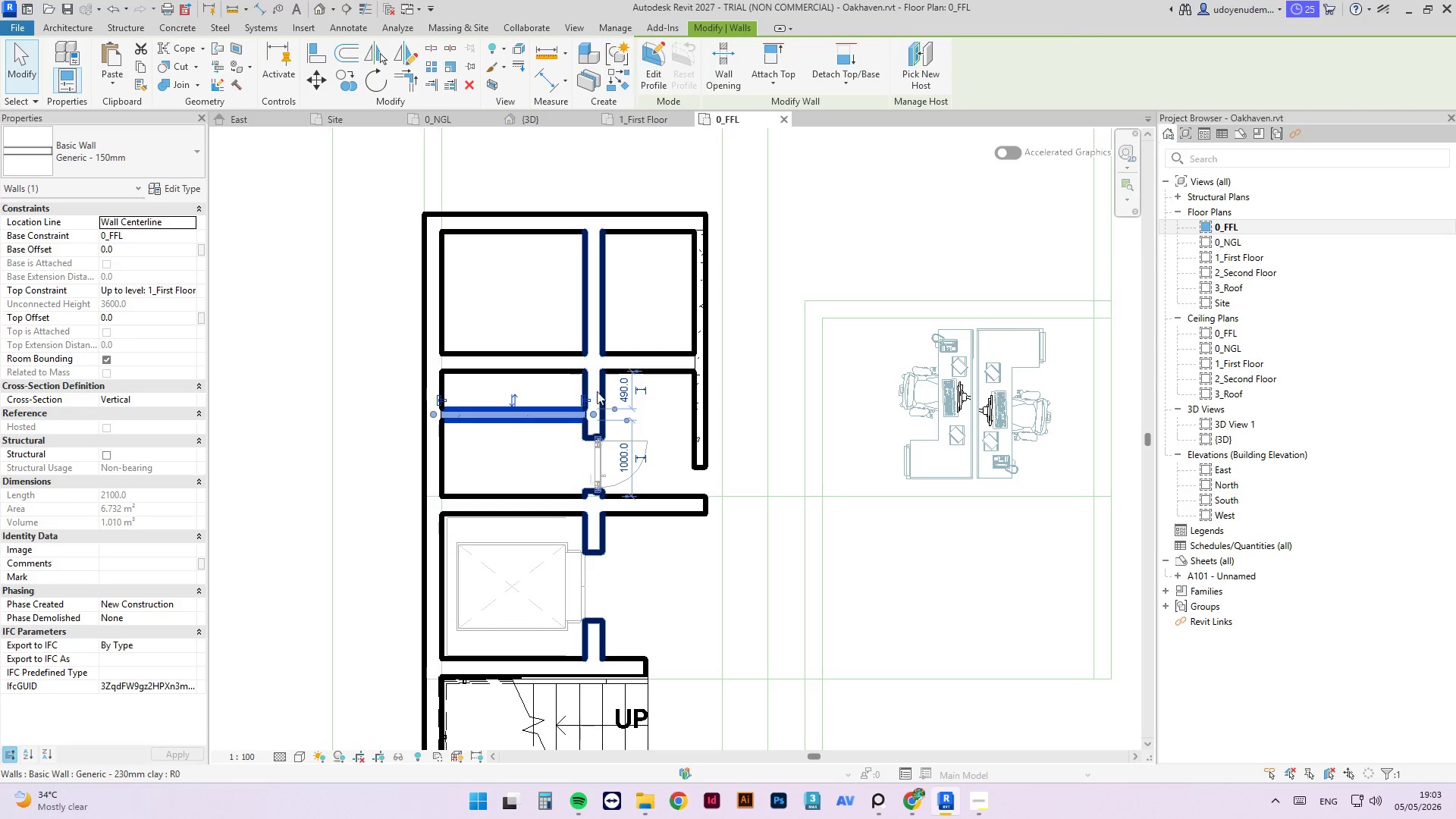 
left_click([557, 362])
 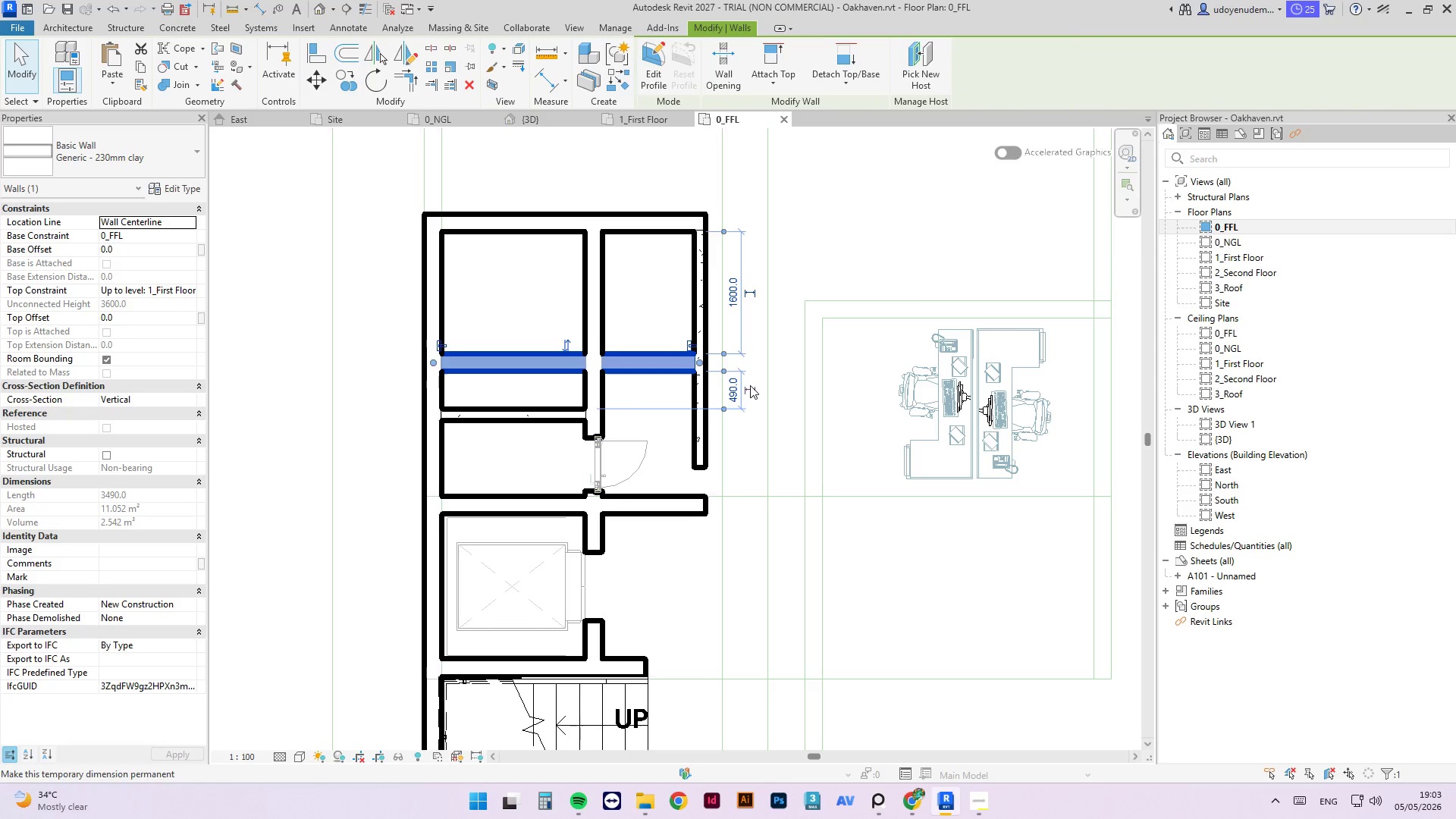 
left_click([736, 387])
 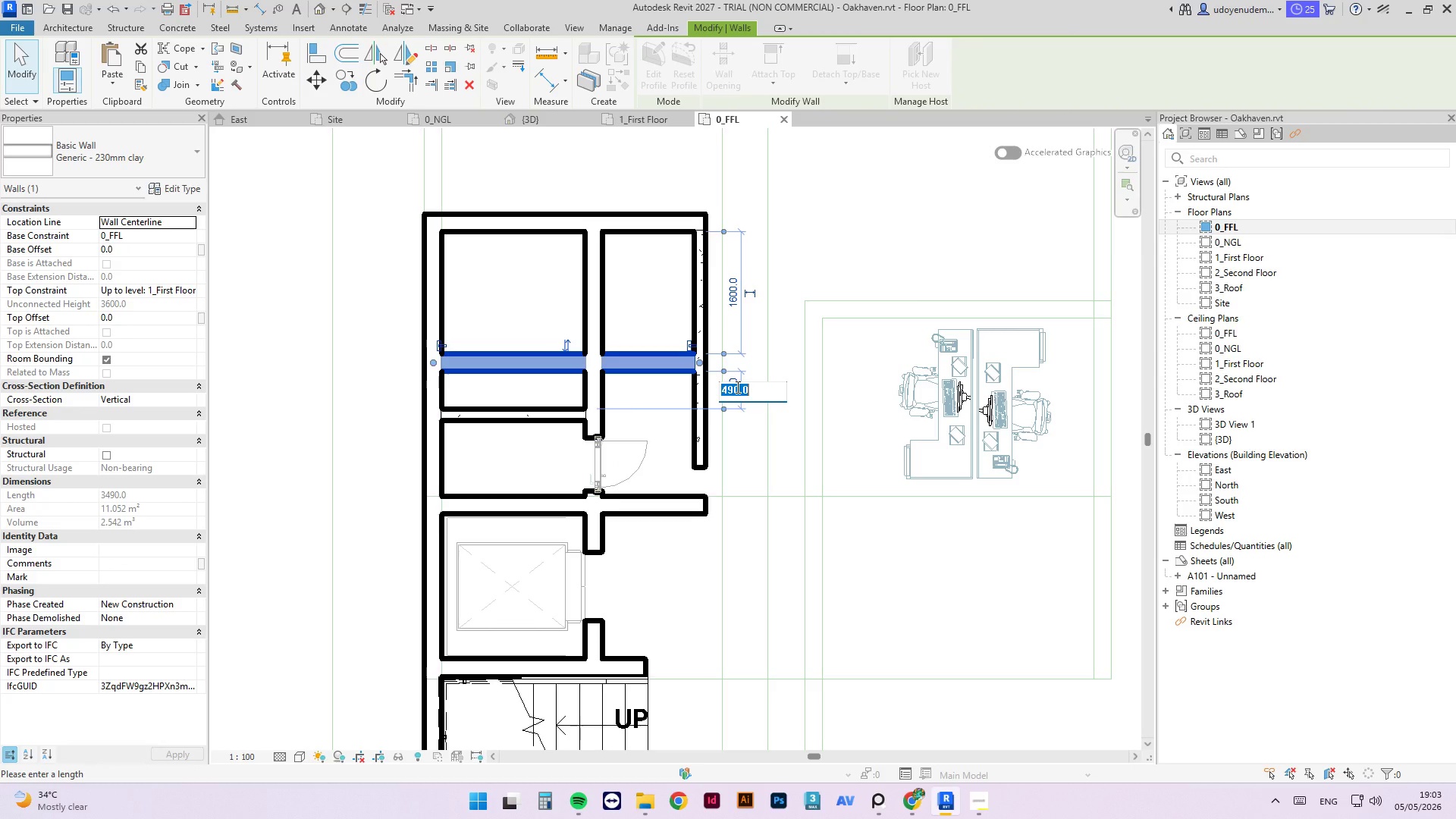 
key(Numpad1)
 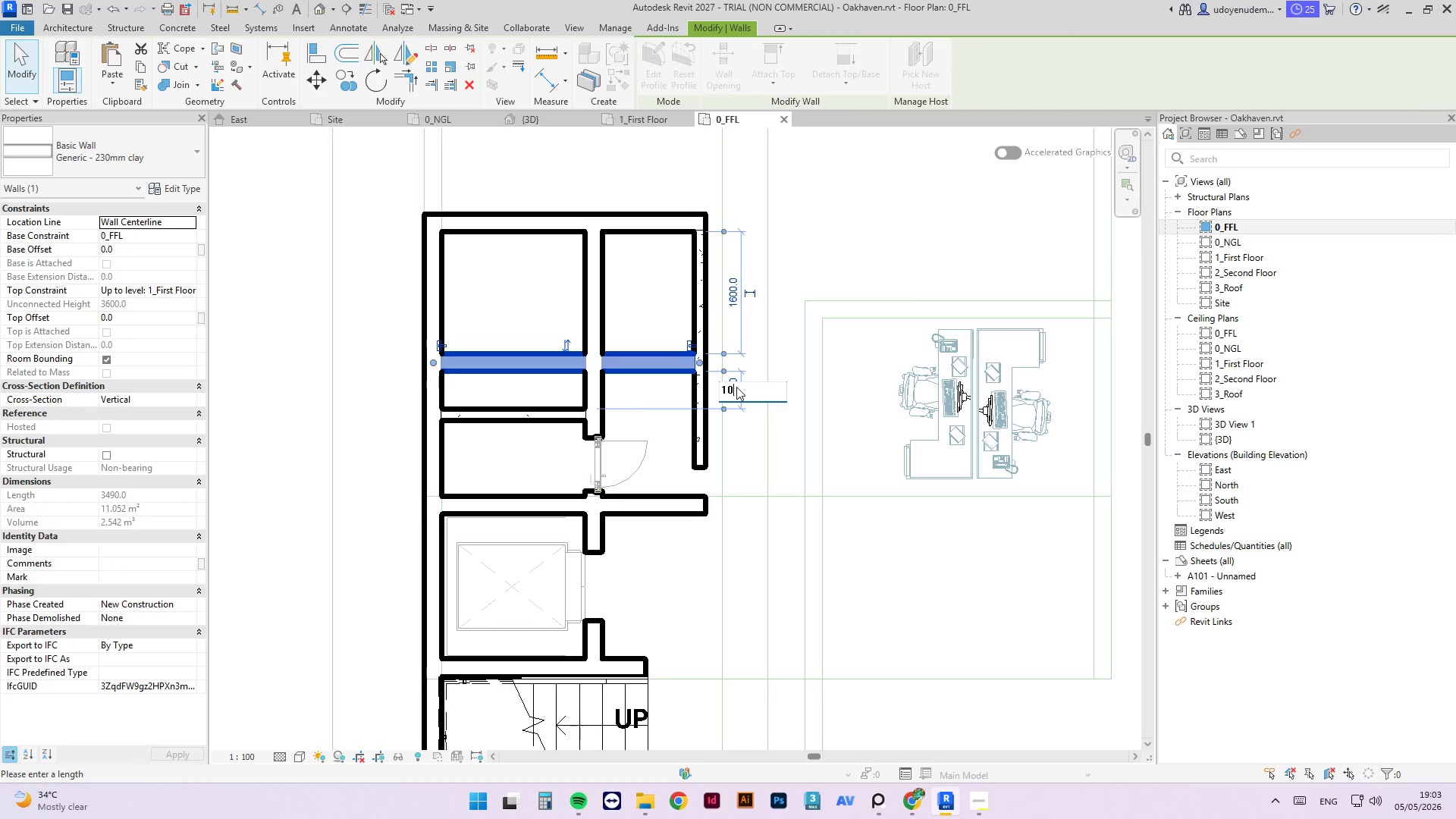 
key(Numpad0)
 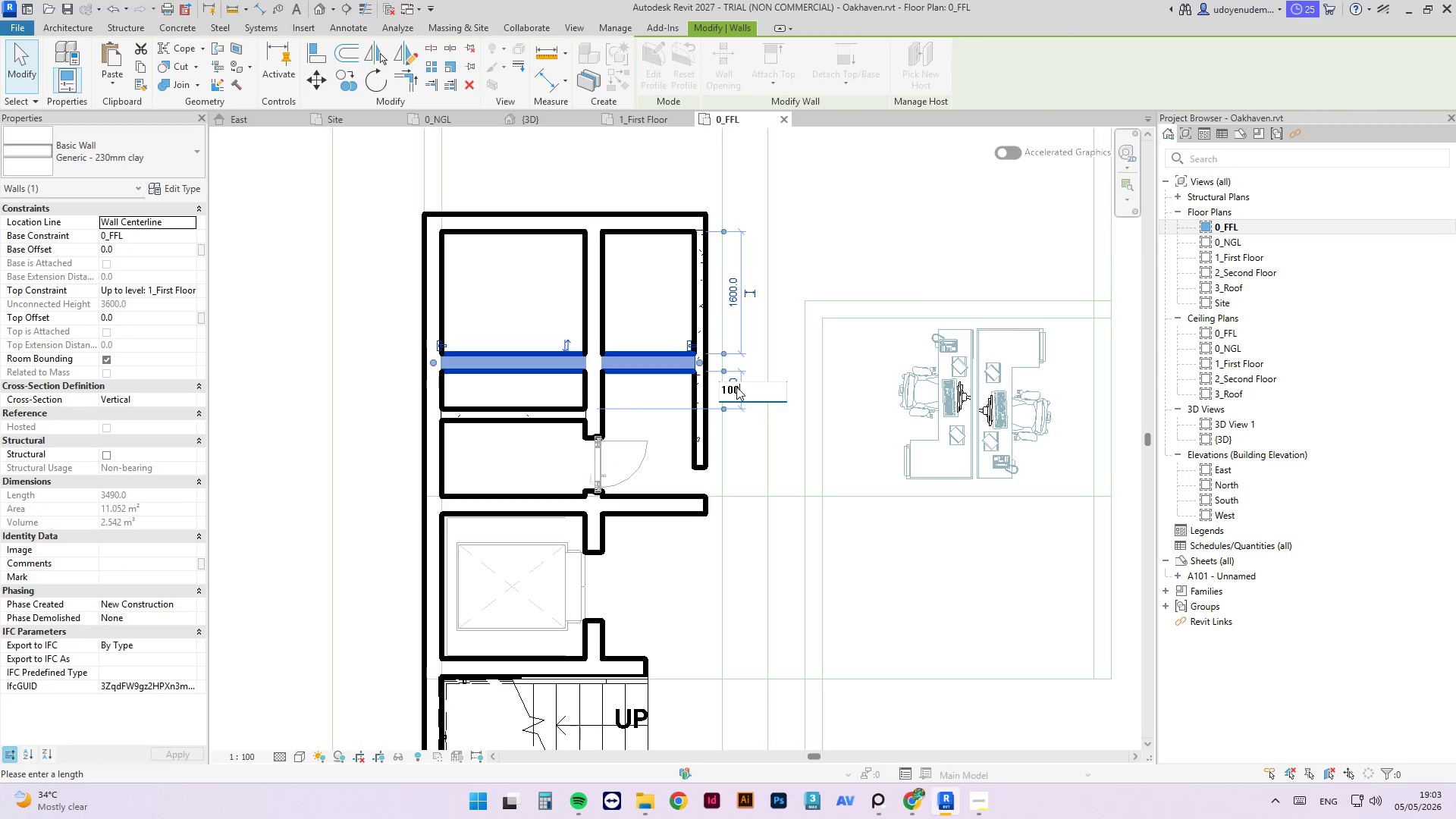 
key(Numpad0)
 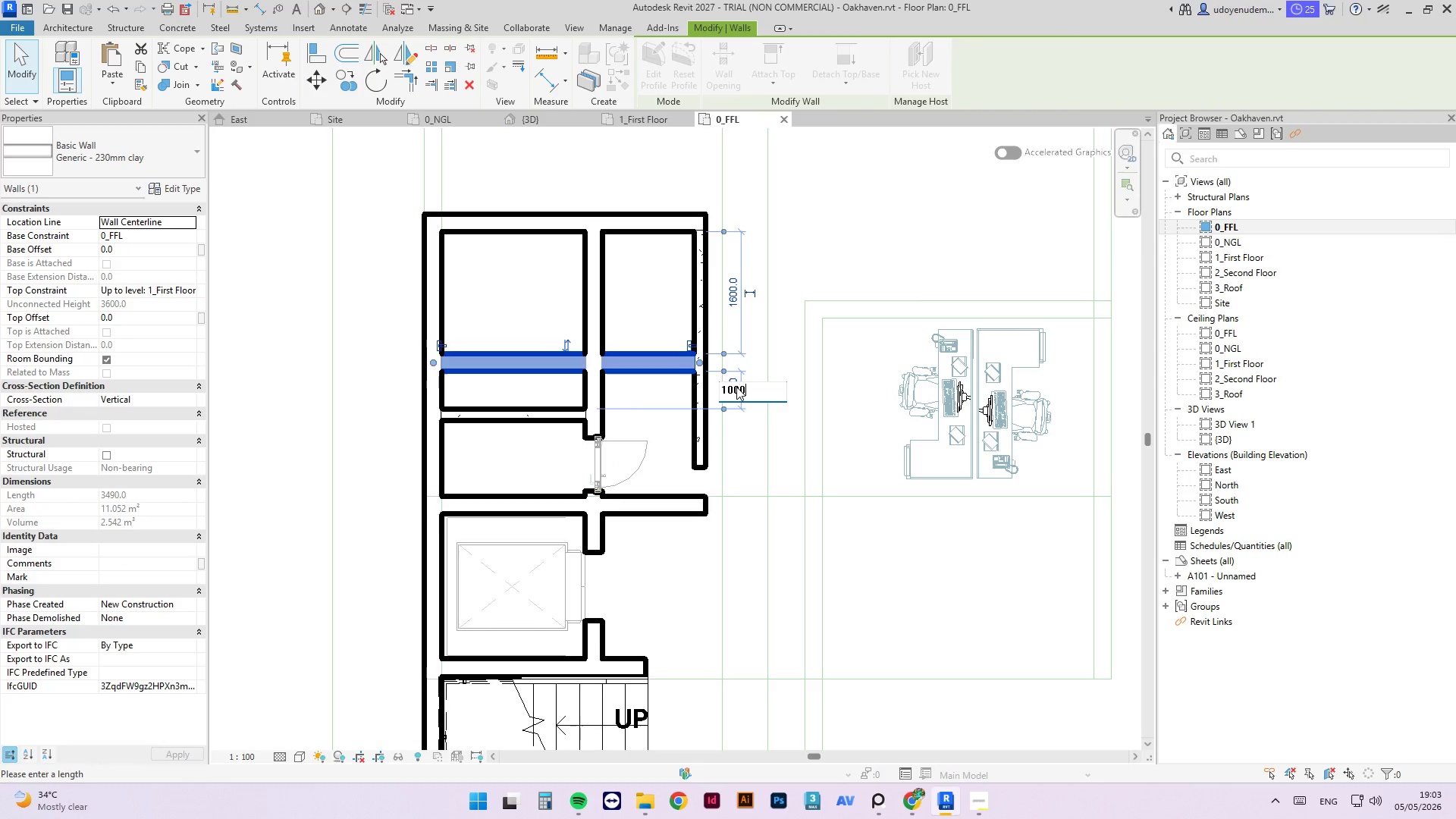 
key(Numpad0)
 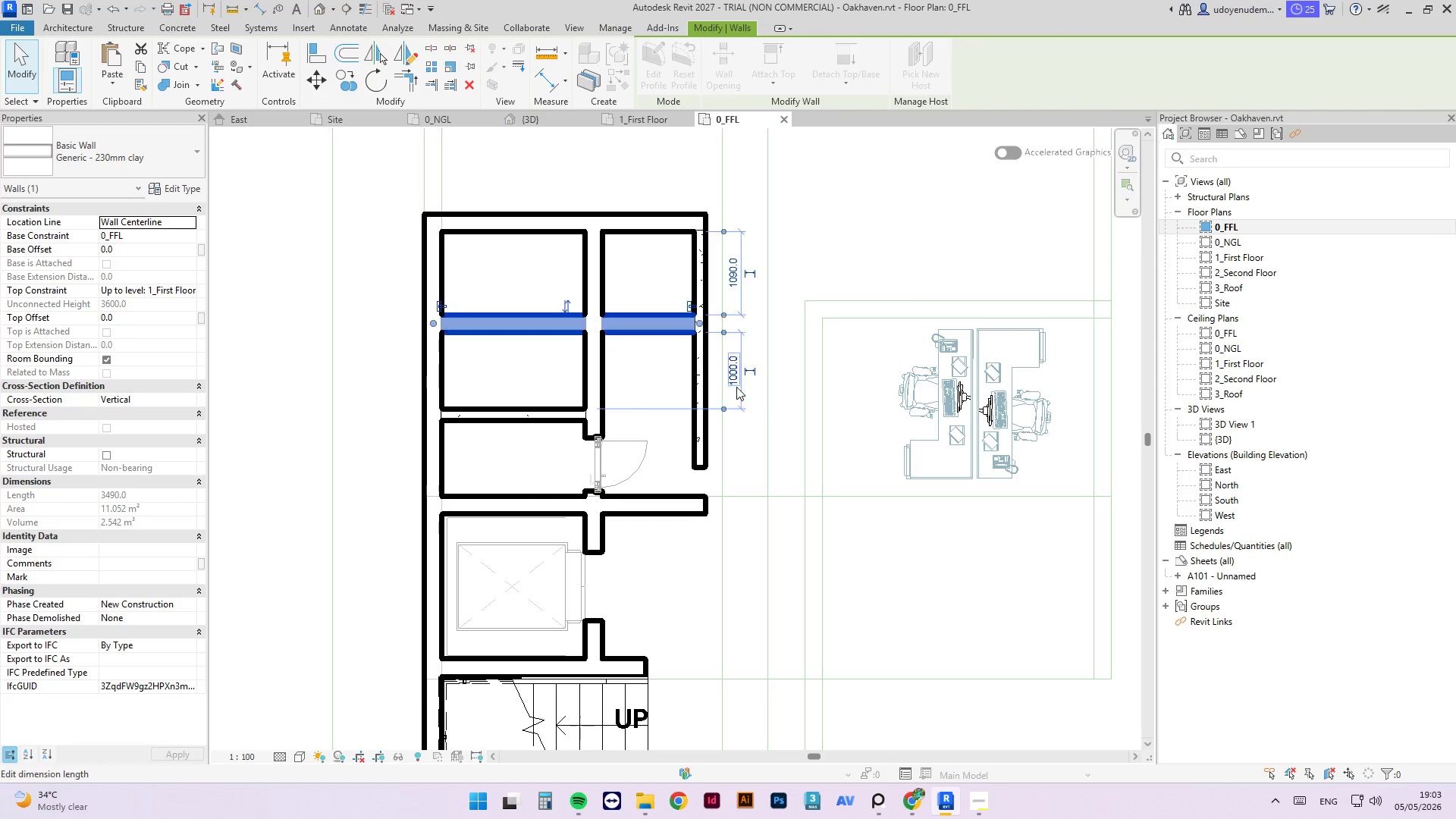 
key(NumpadEnter)
 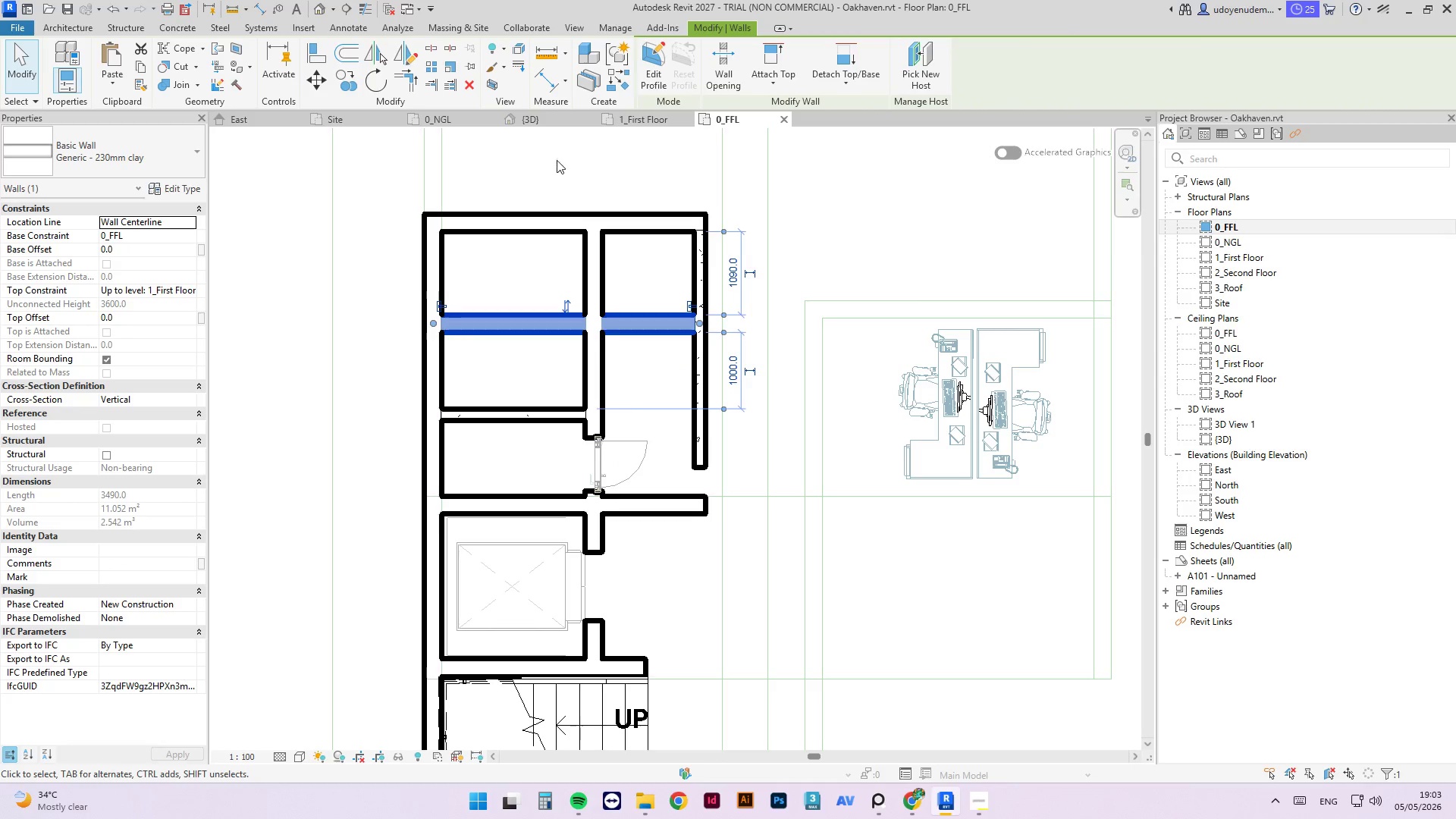 
left_click([564, 224])
 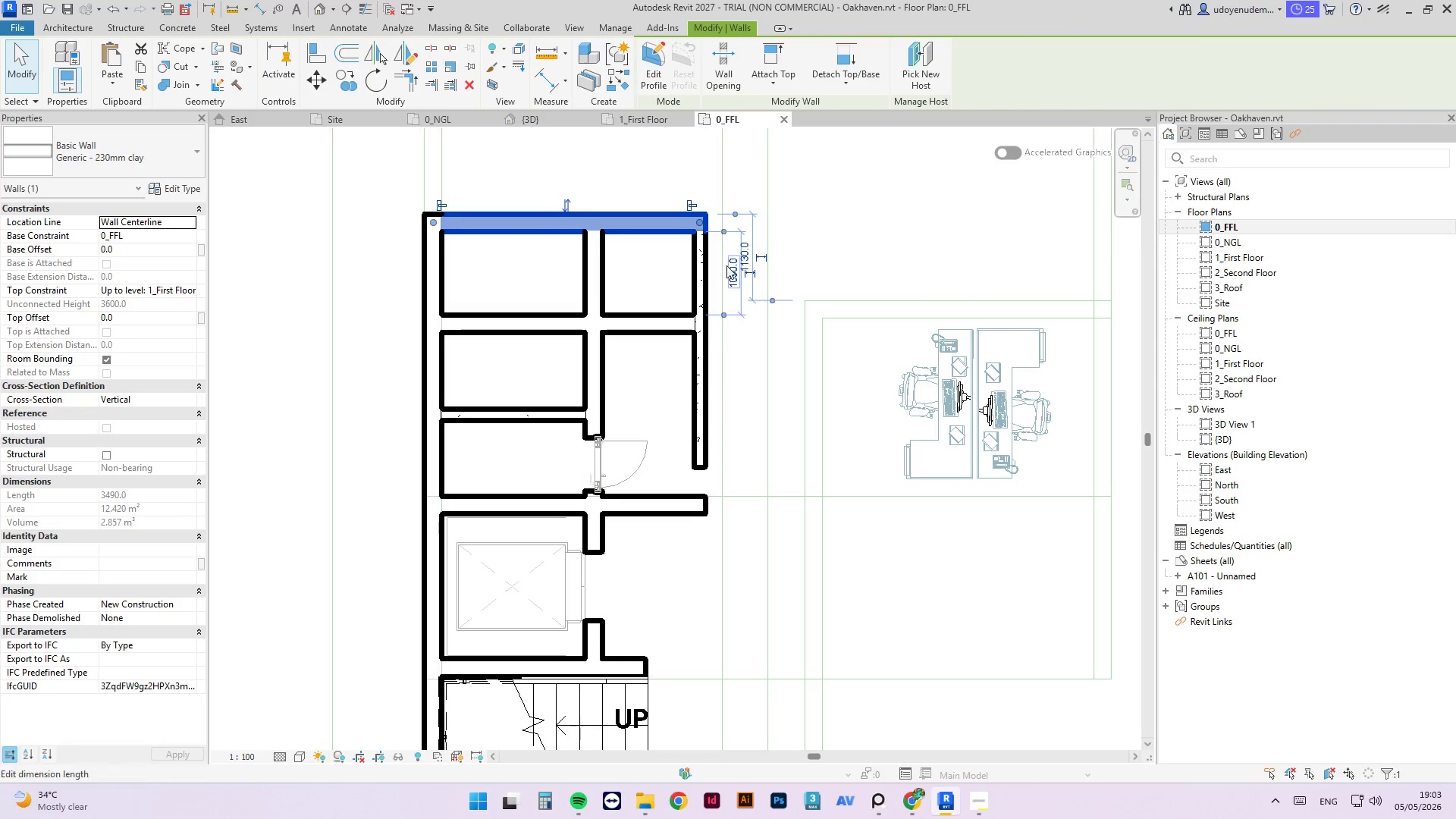 
left_click([736, 271])
 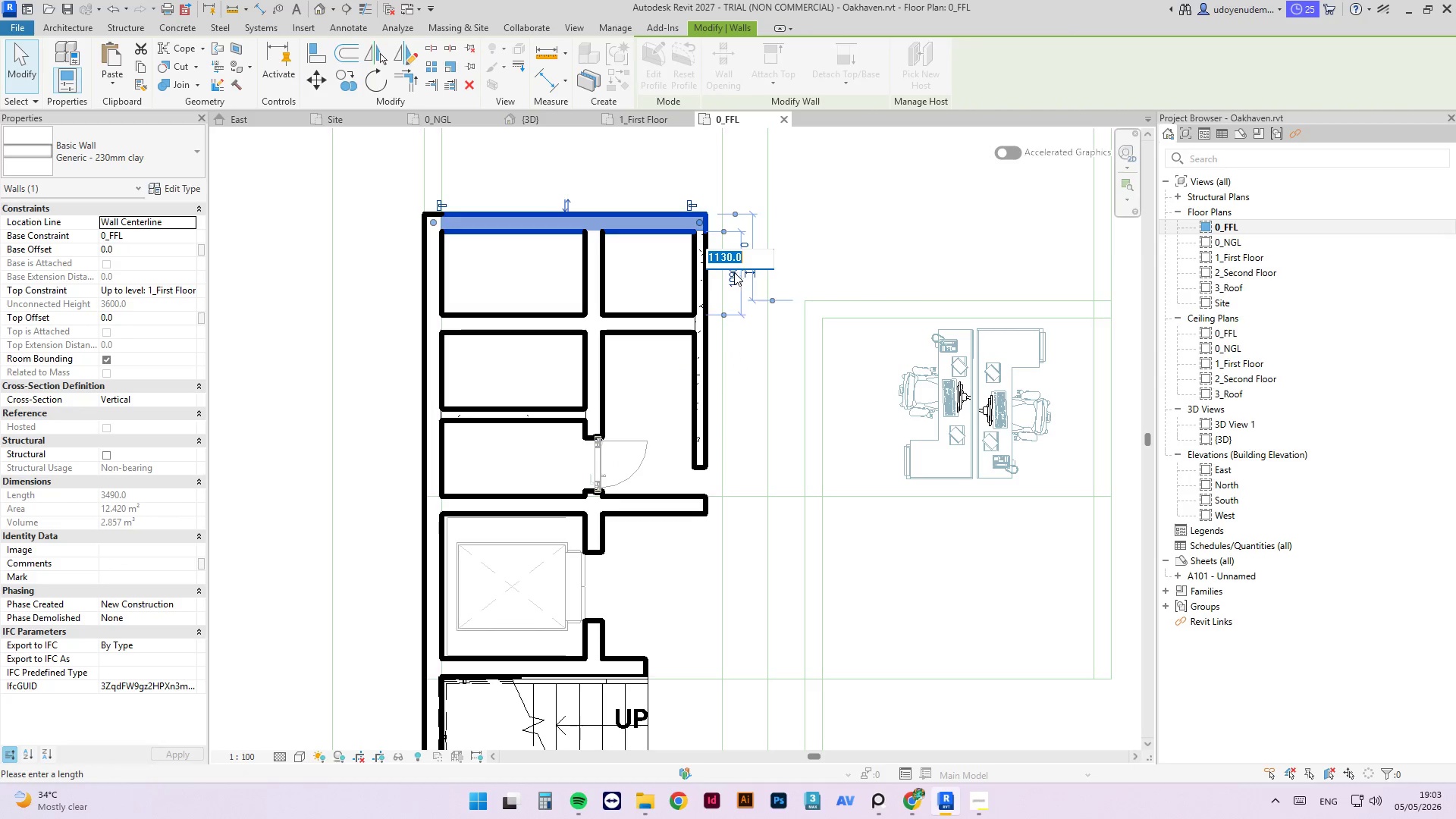 
key(Escape)
 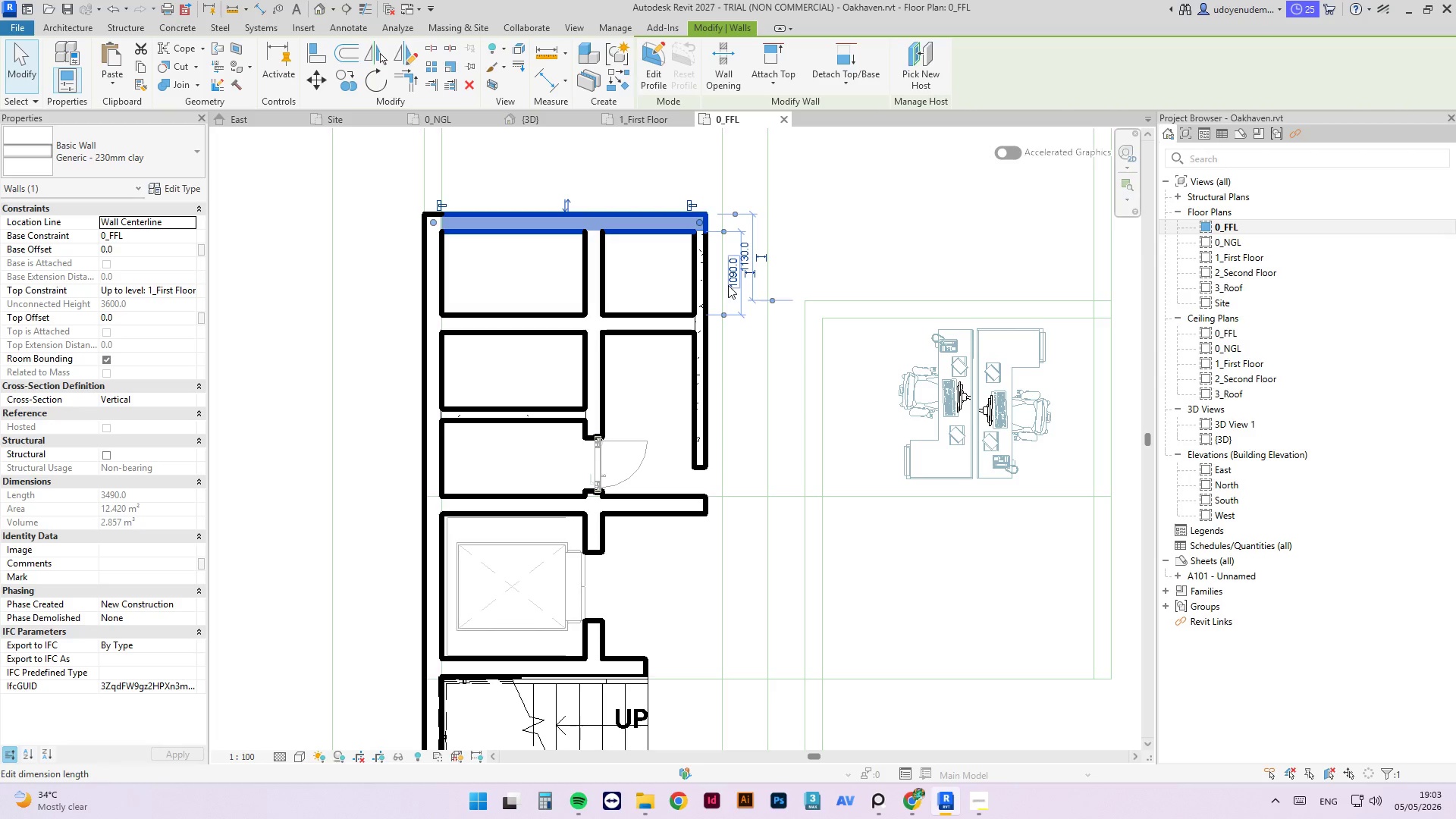 
left_click([729, 280])
 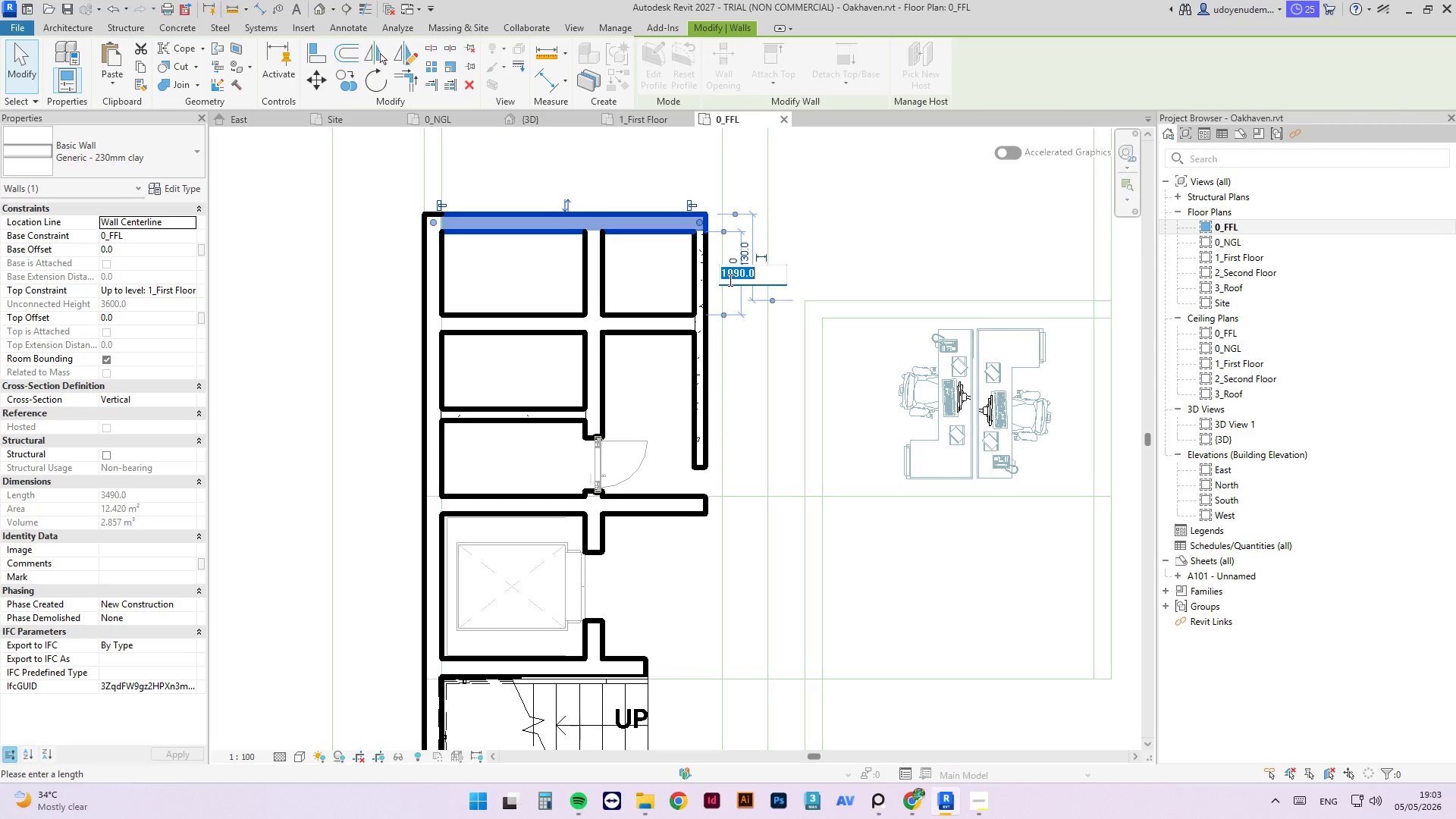 
key(Numpad1)
 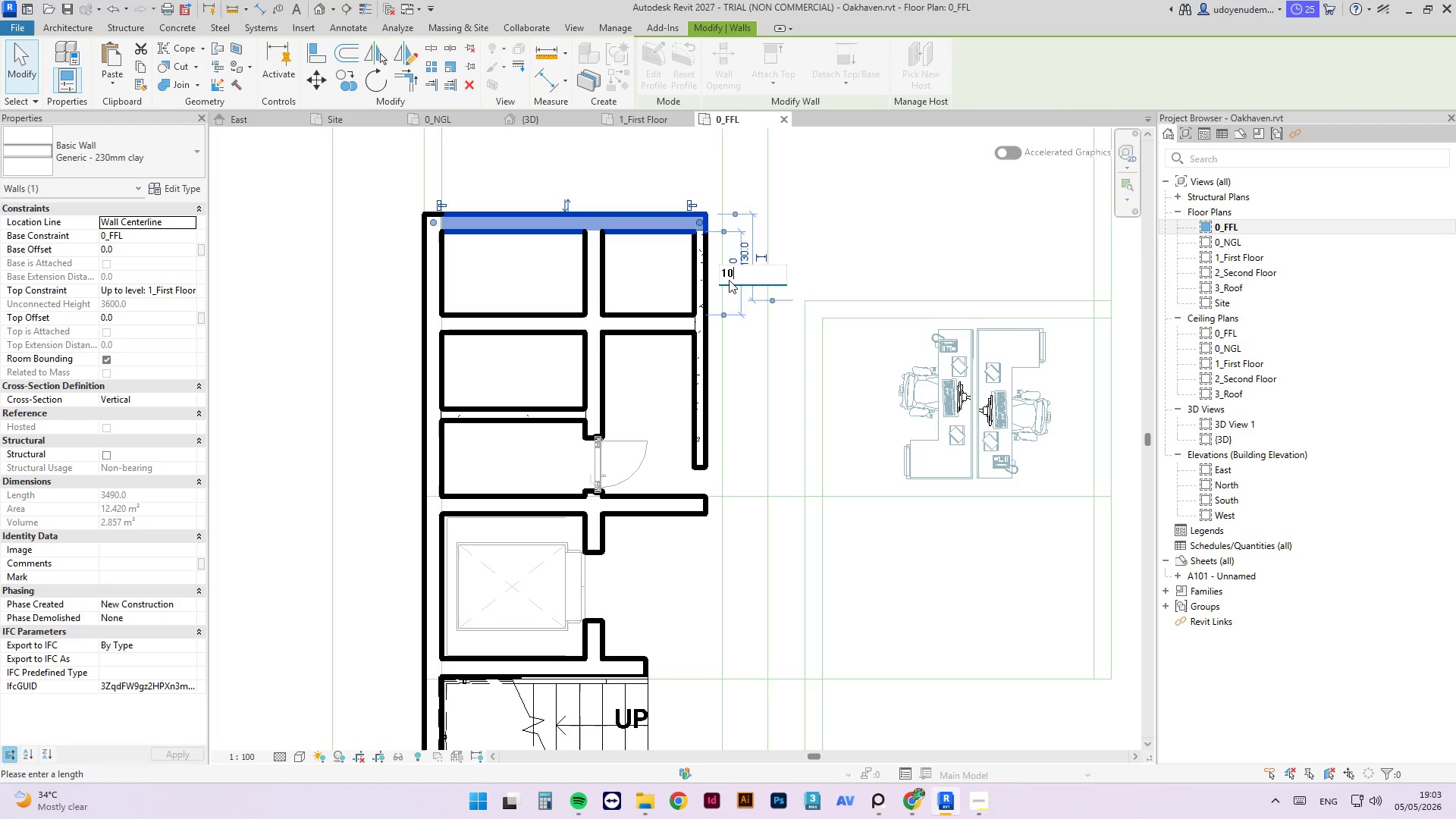 
key(Numpad0)
 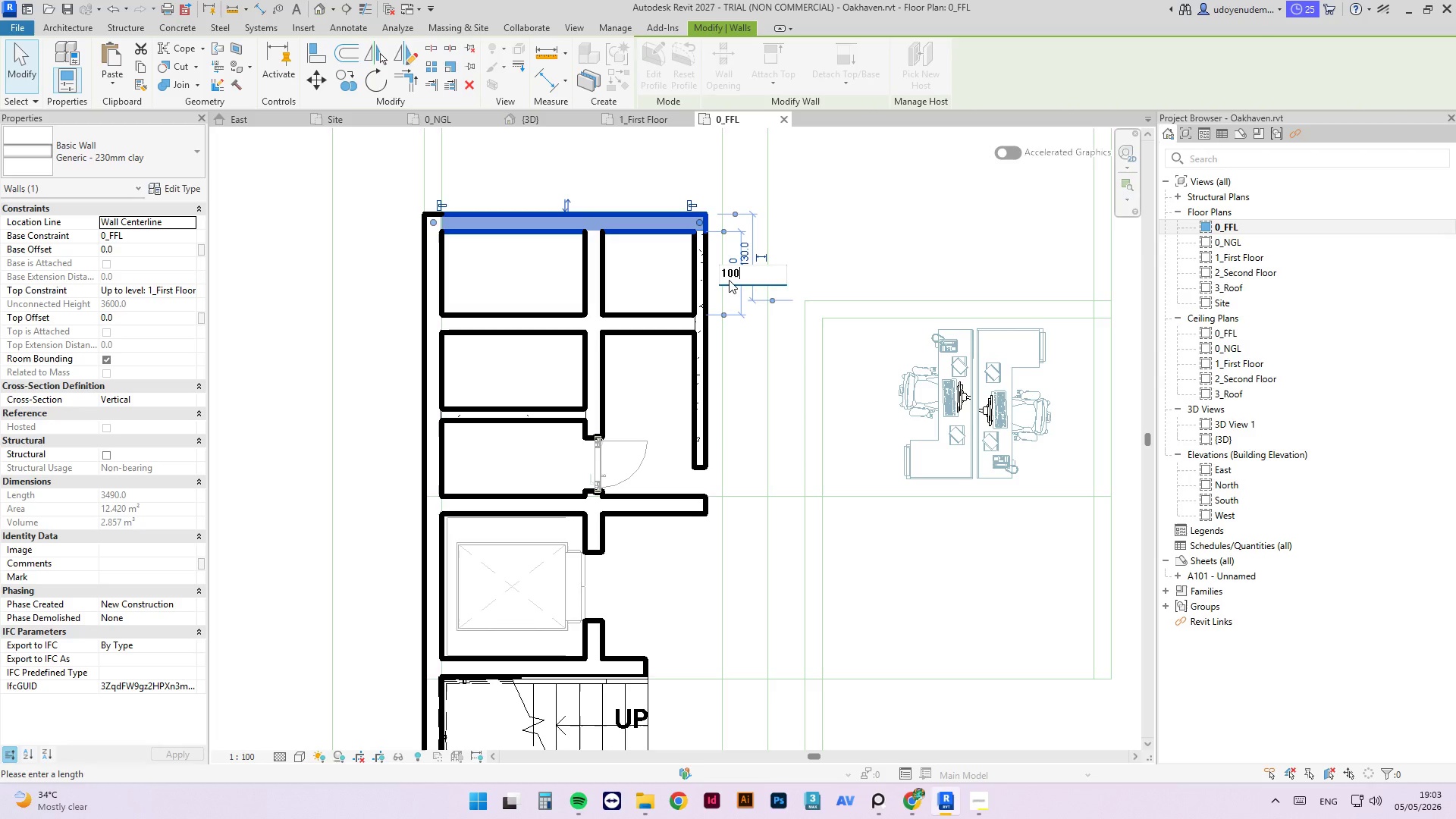 
key(Numpad0)
 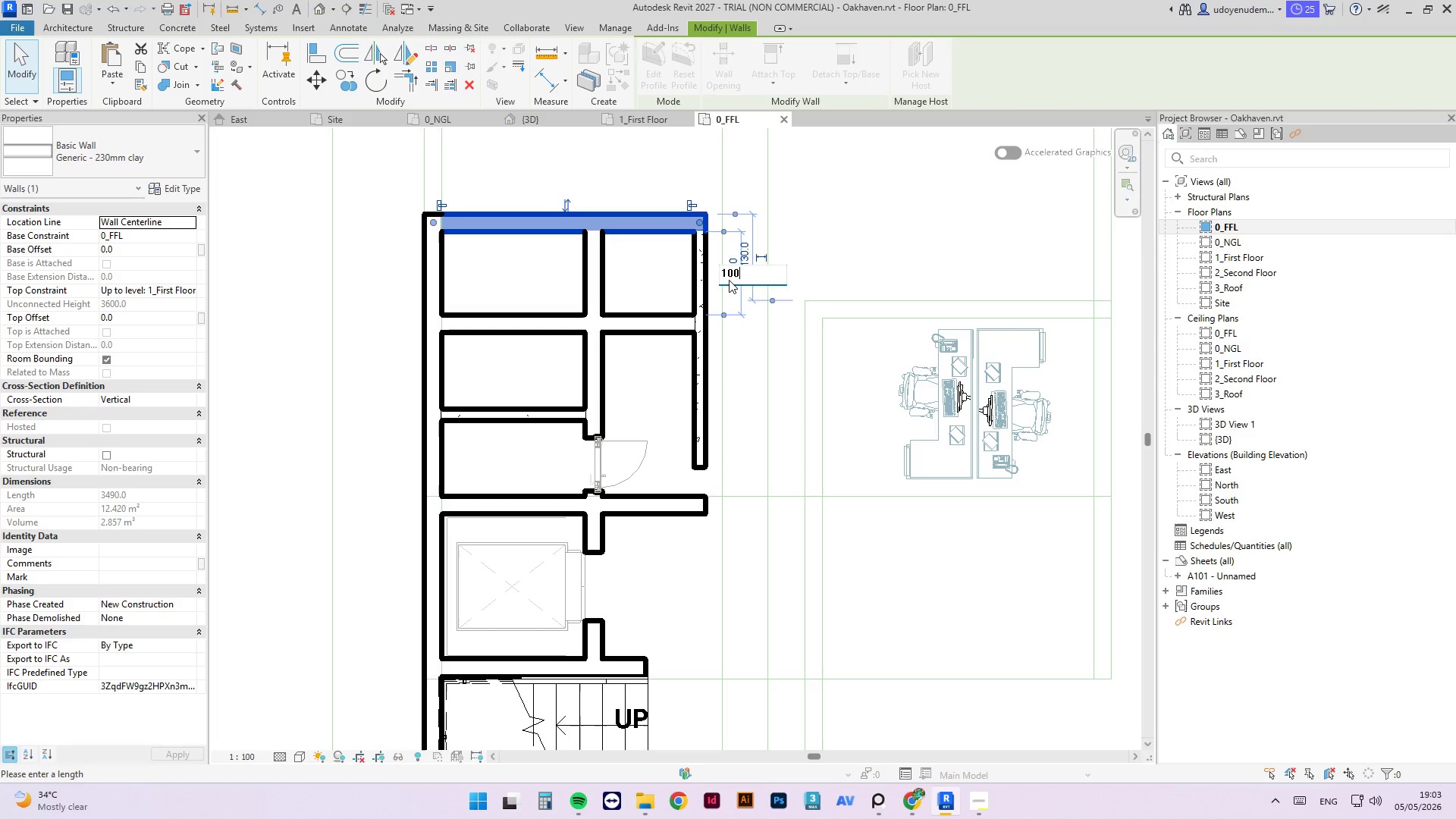 
key(Numpad0)
 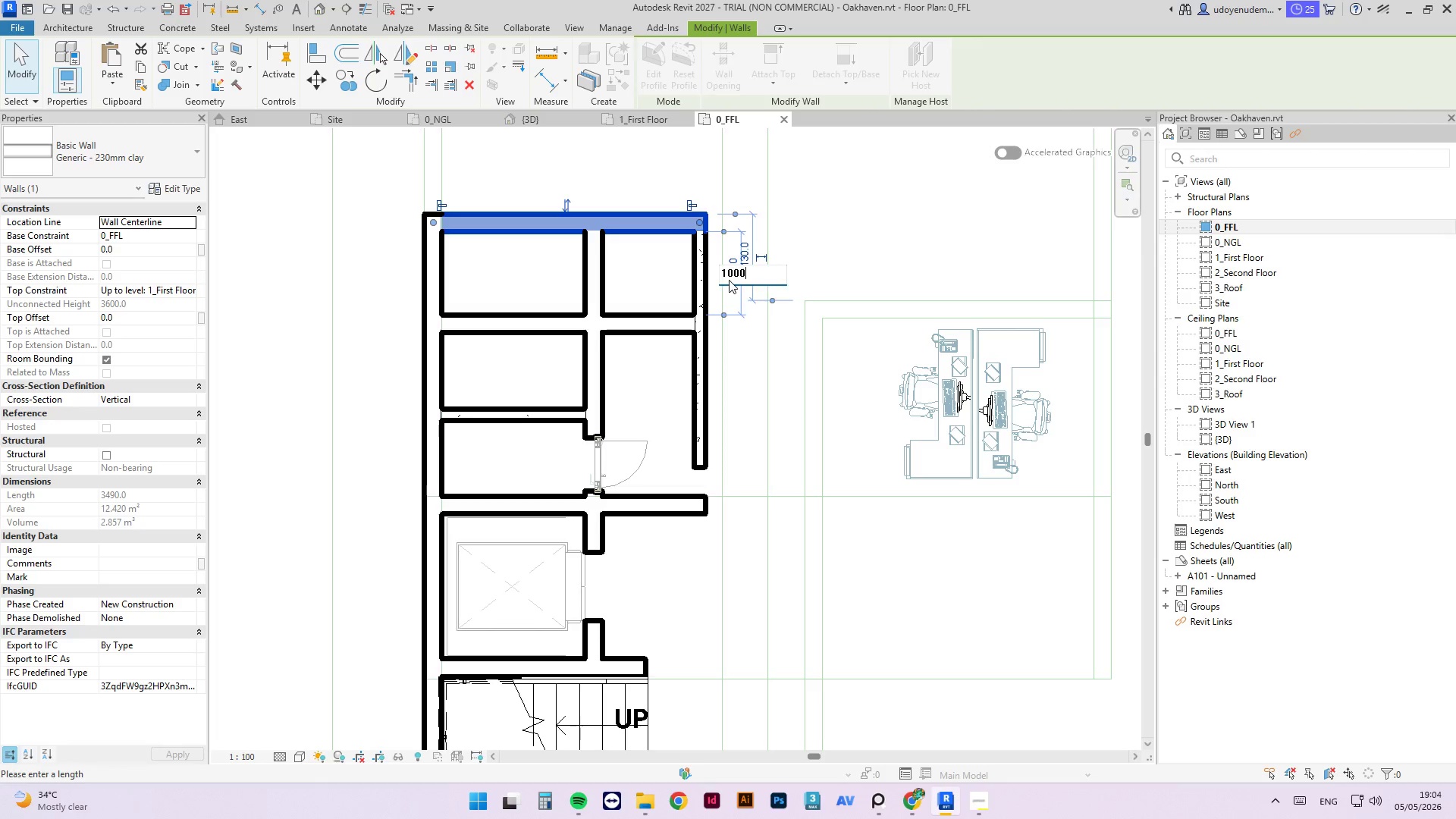 
key(NumpadEnter)
 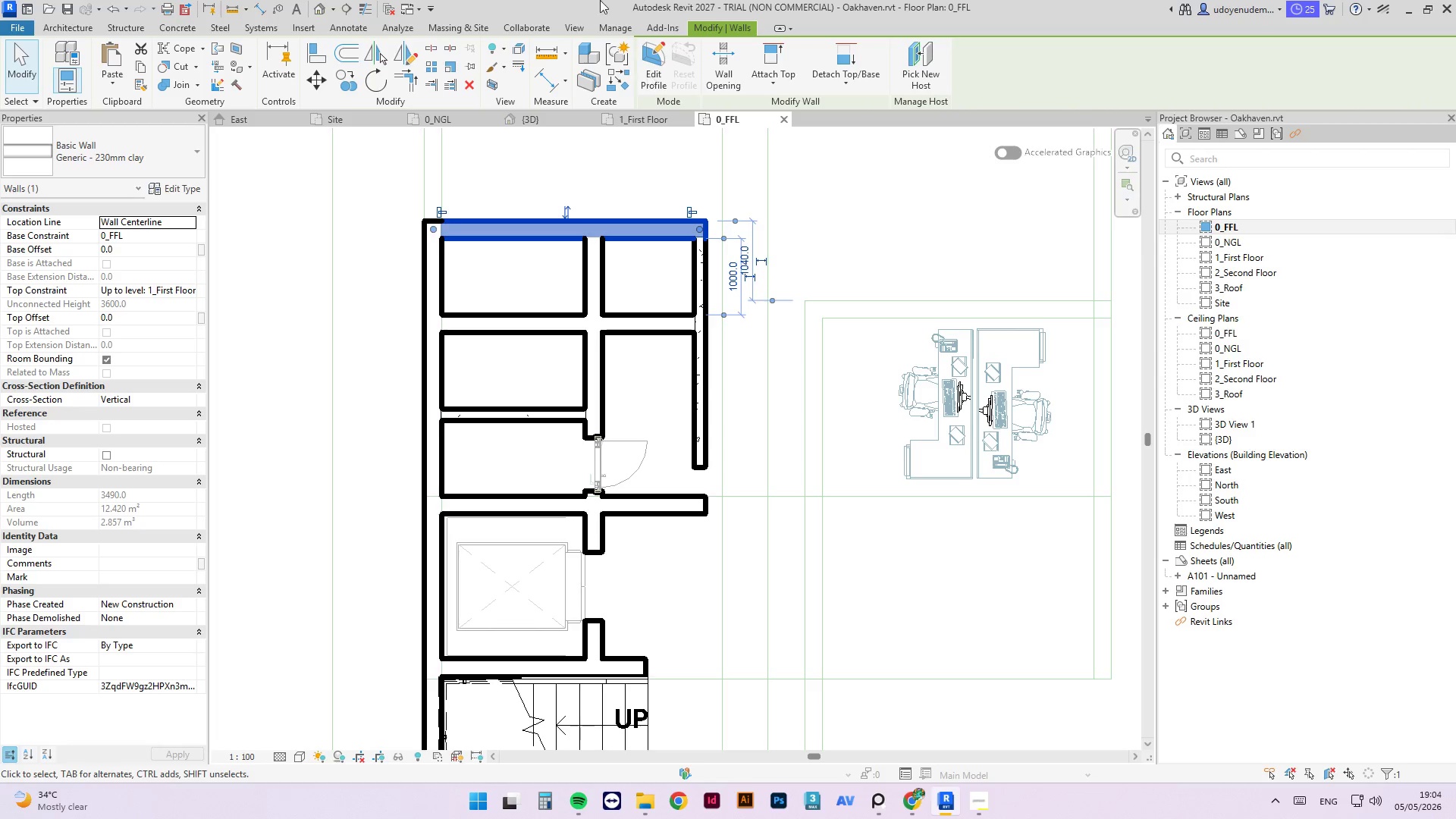 
key(Escape)
 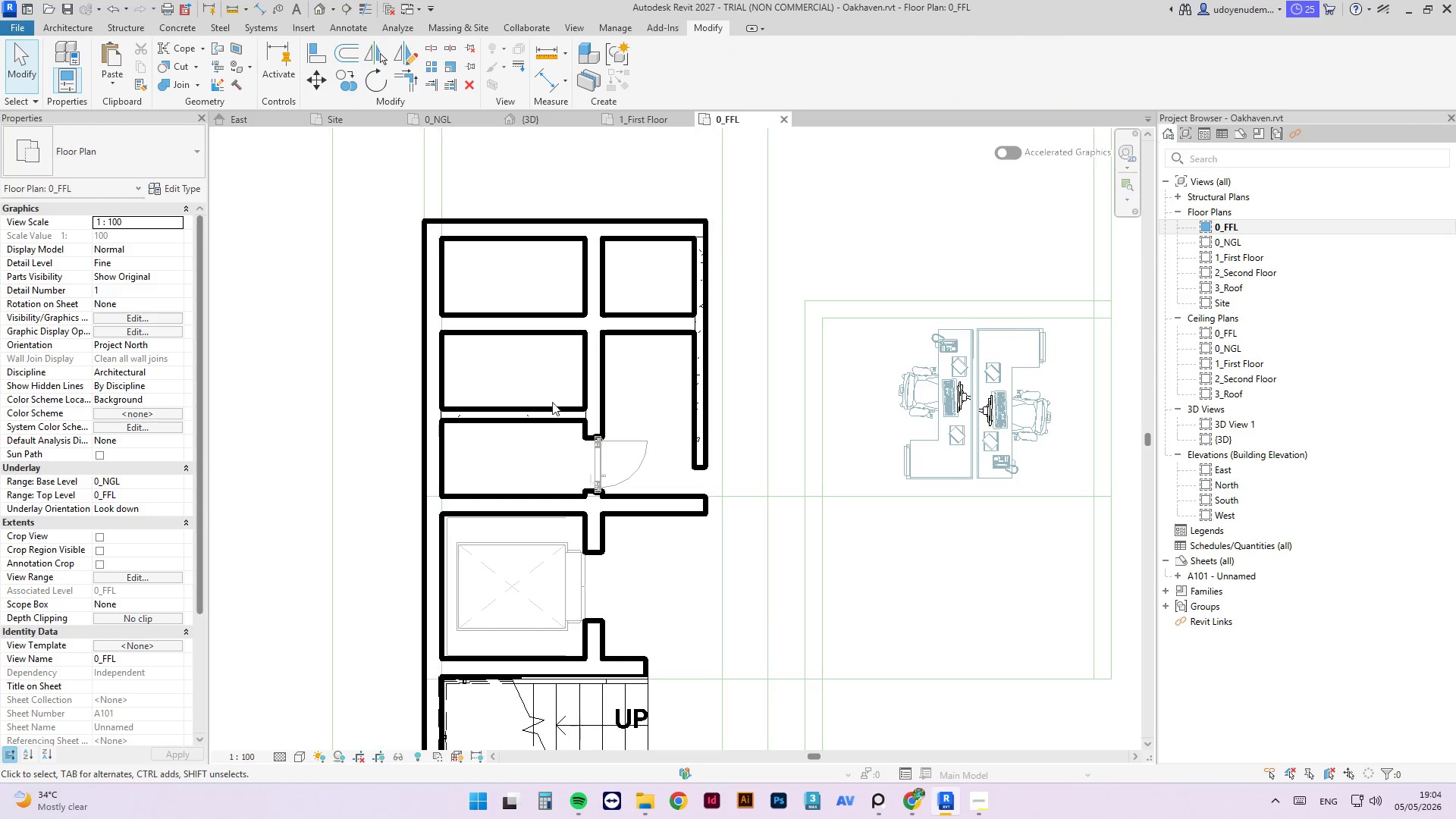 
scroll: coordinate [567, 532], scroll_direction: down, amount: 8.0
 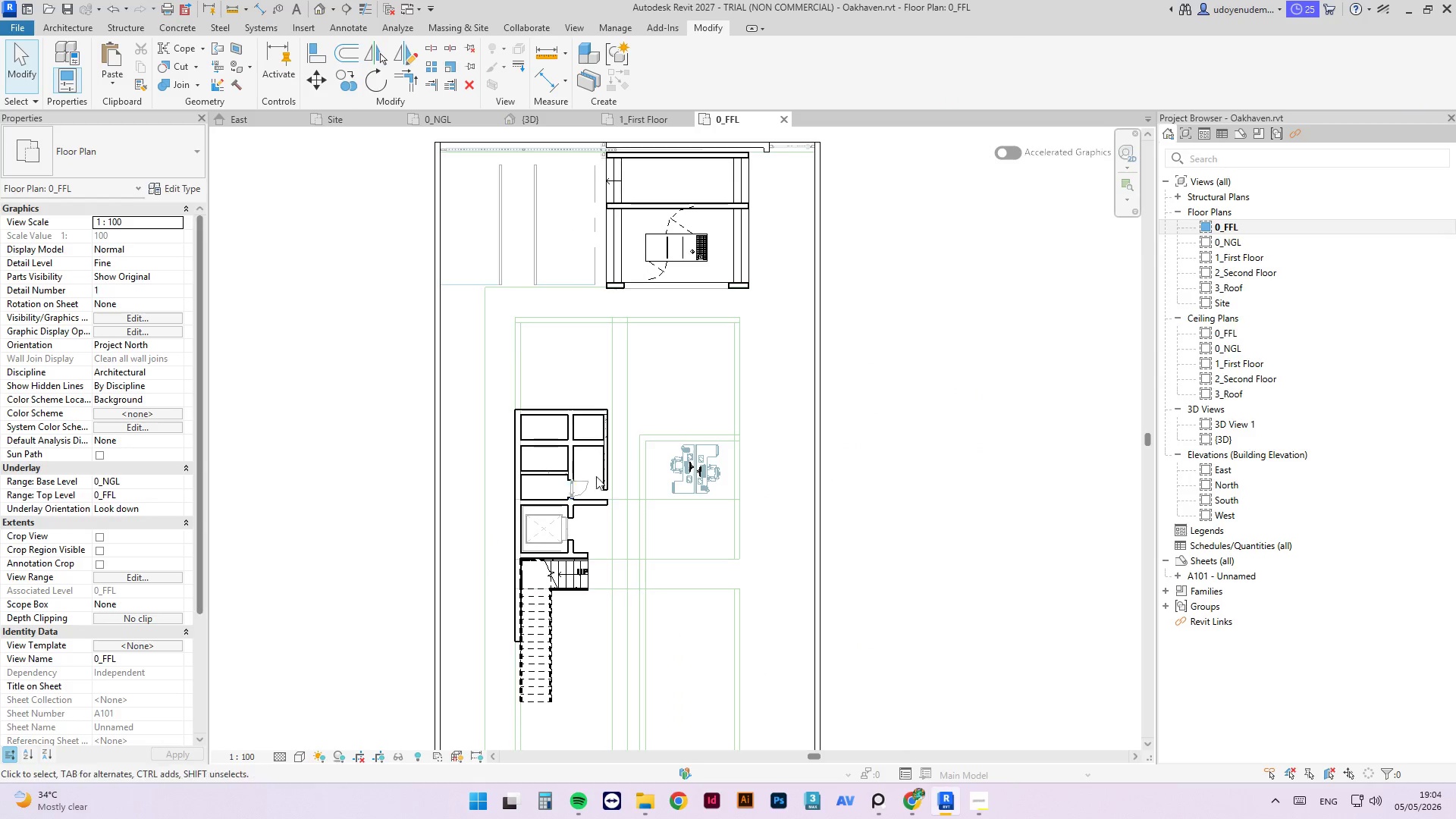 
scroll: coordinate [590, 450], scroll_direction: up, amount: 3.0
 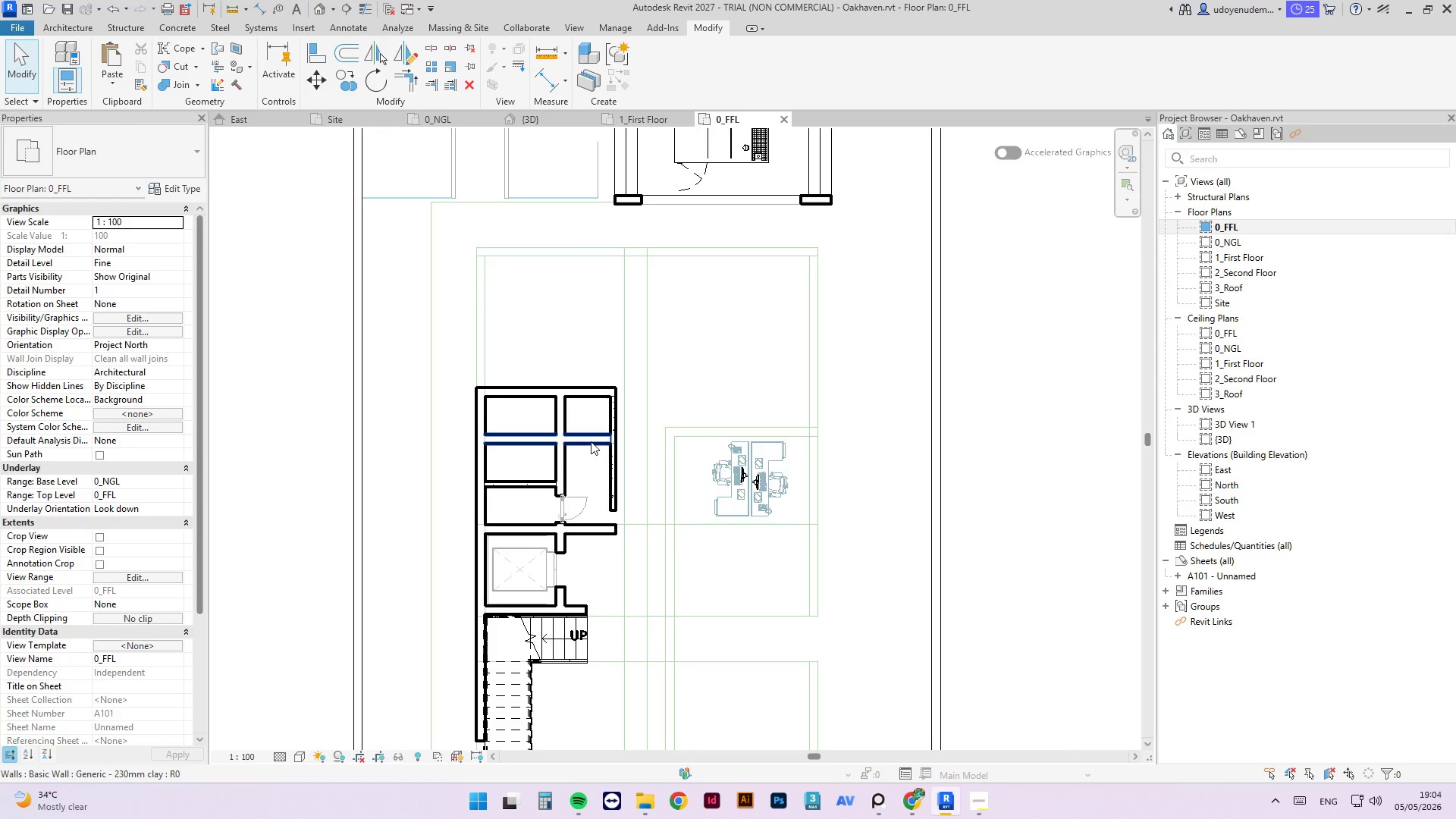 
scroll: coordinate [585, 360], scroll_direction: down, amount: 6.0
 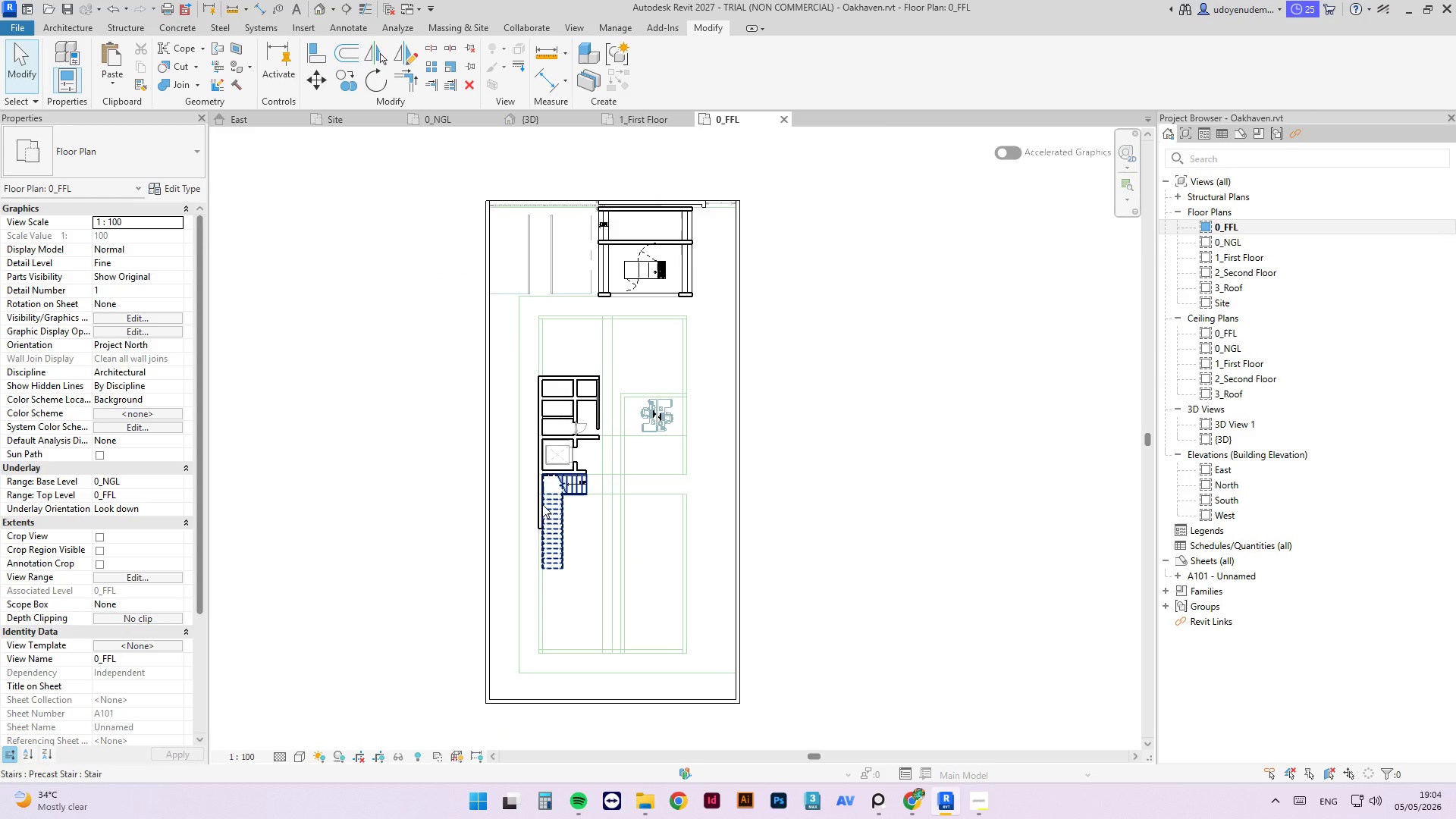 
left_click([576, 471])
 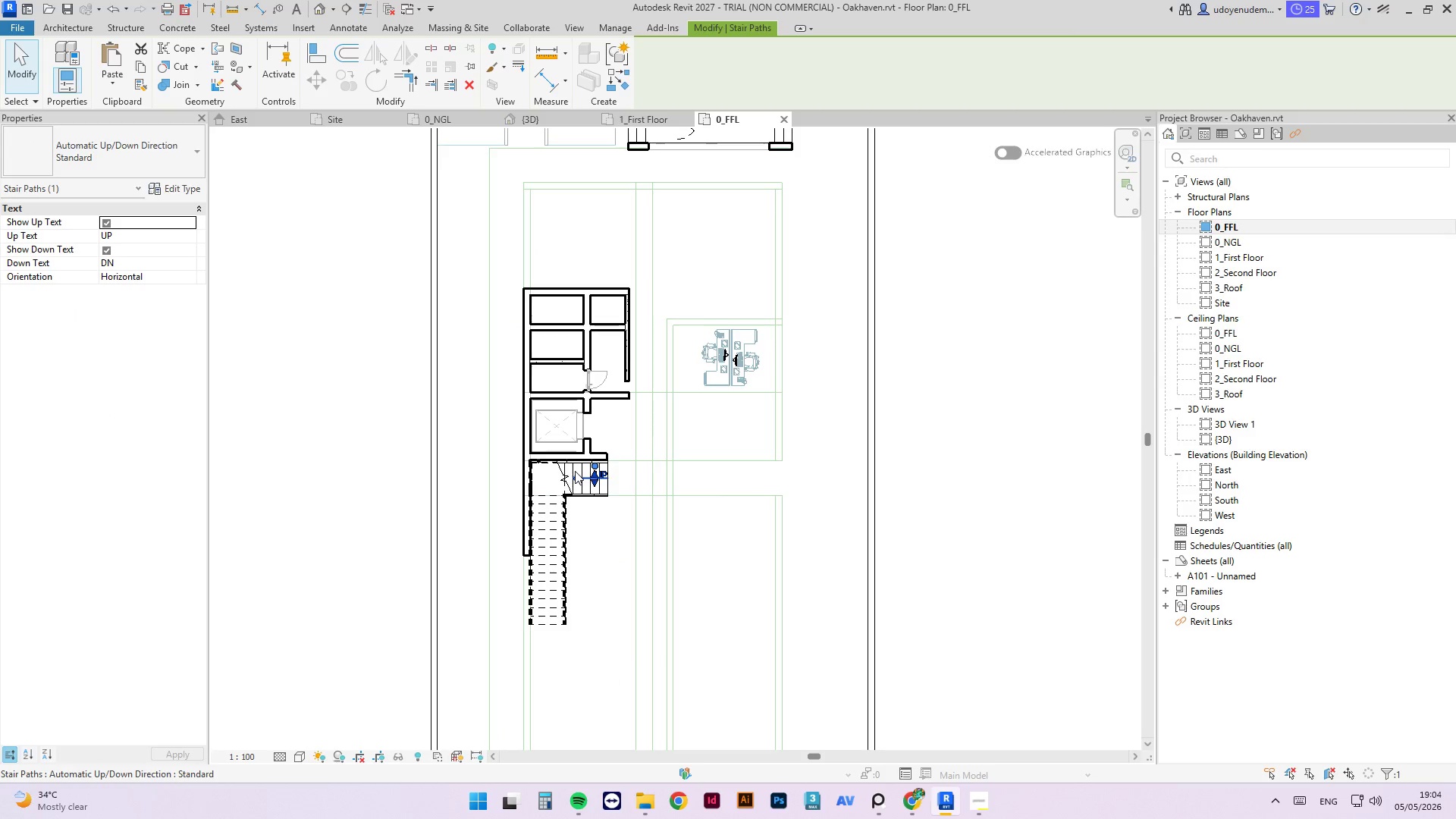 
scroll: coordinate [559, 493], scroll_direction: up, amount: 4.0
 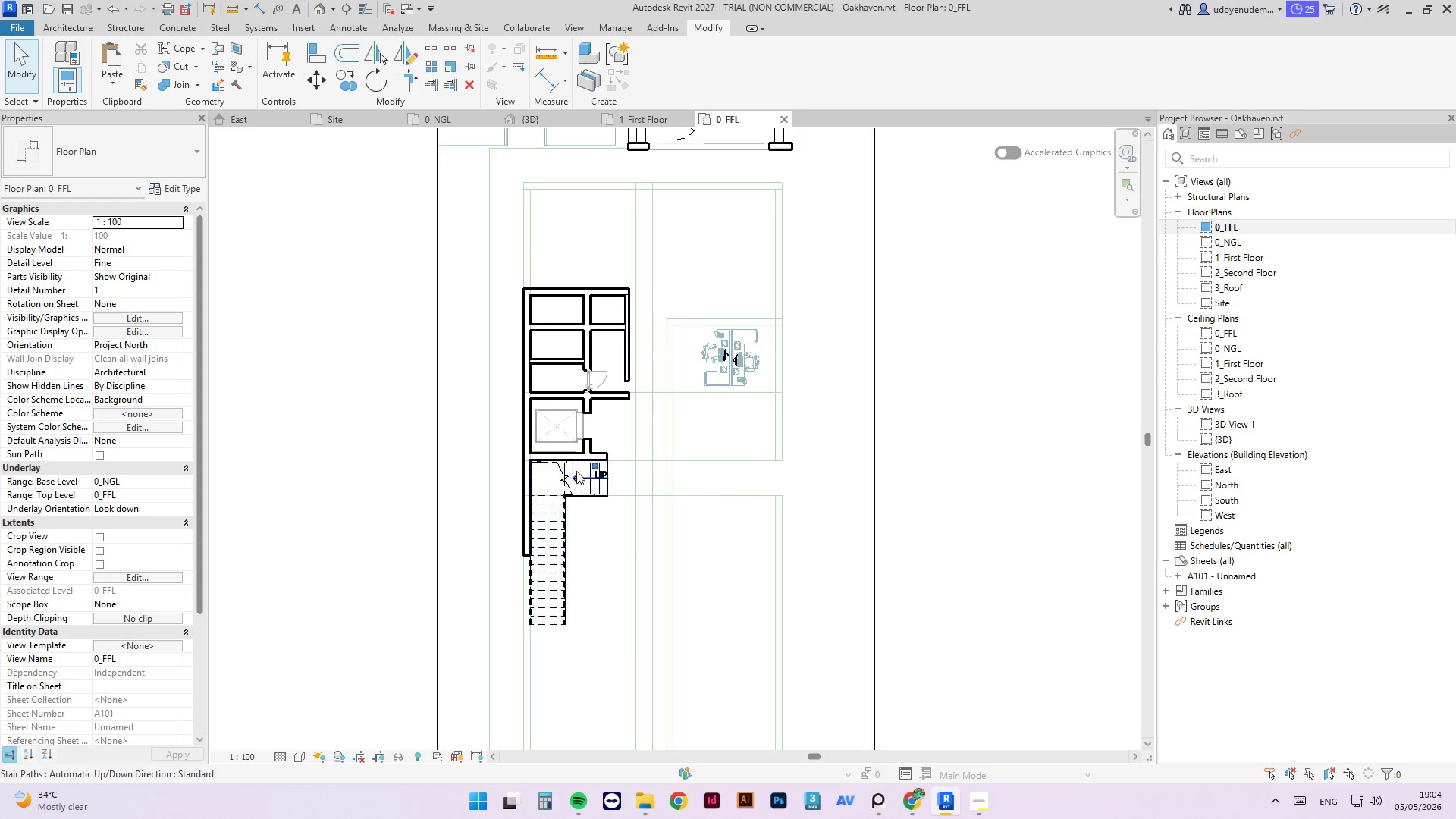 
left_click([659, 475])
 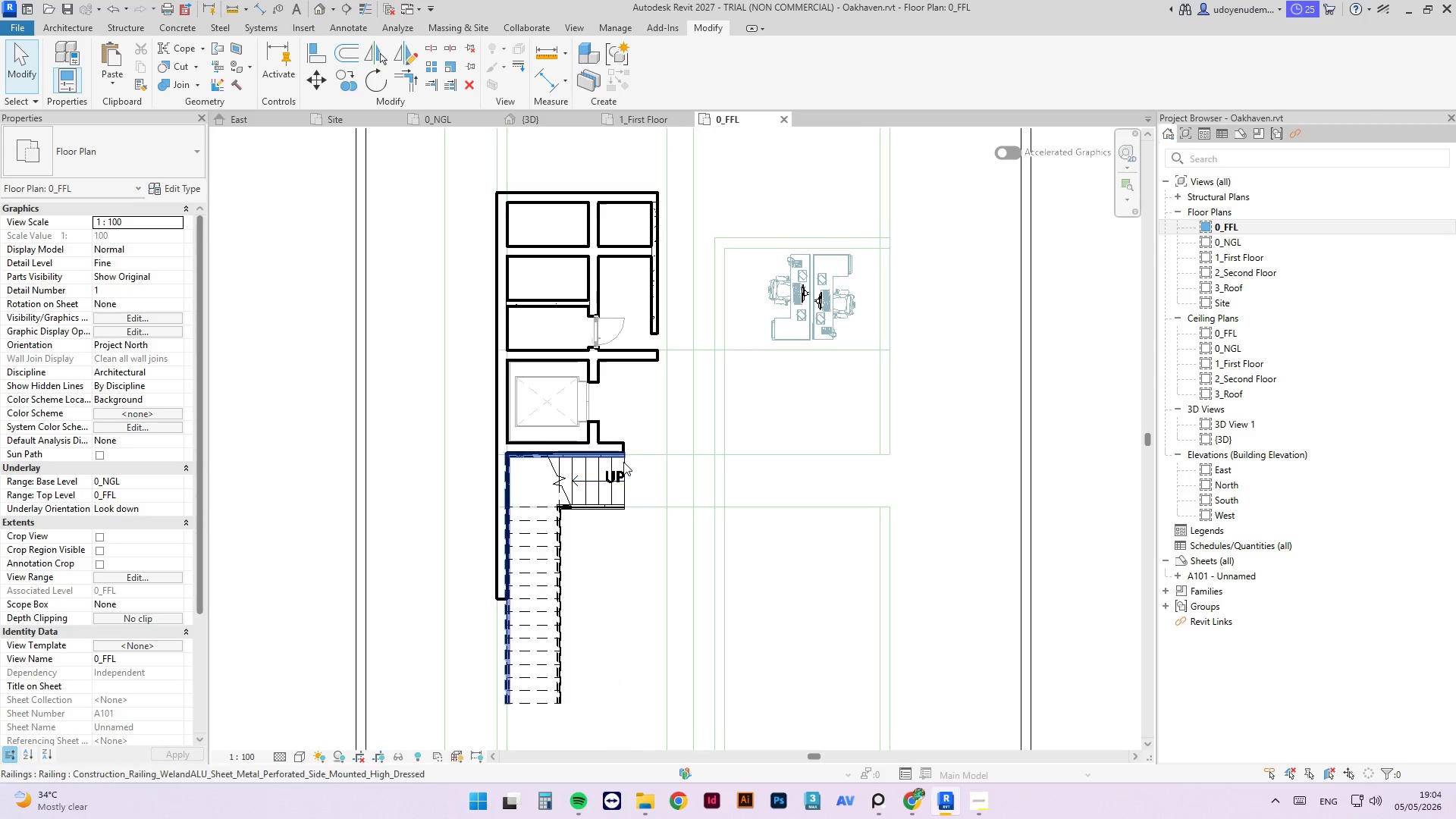 
scroll: coordinate [575, 475], scroll_direction: up, amount: 3.0
 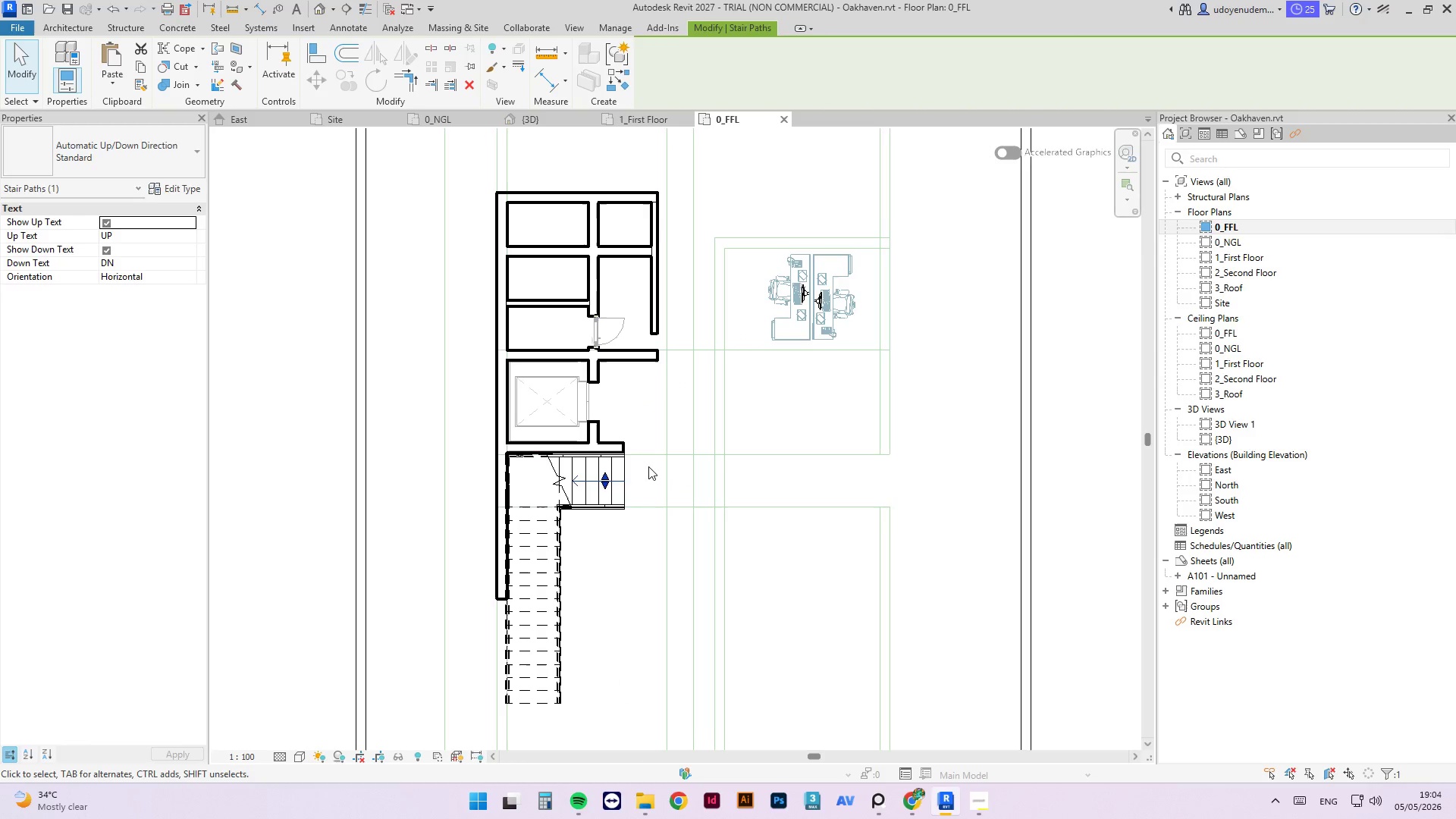 
left_click([622, 460])
 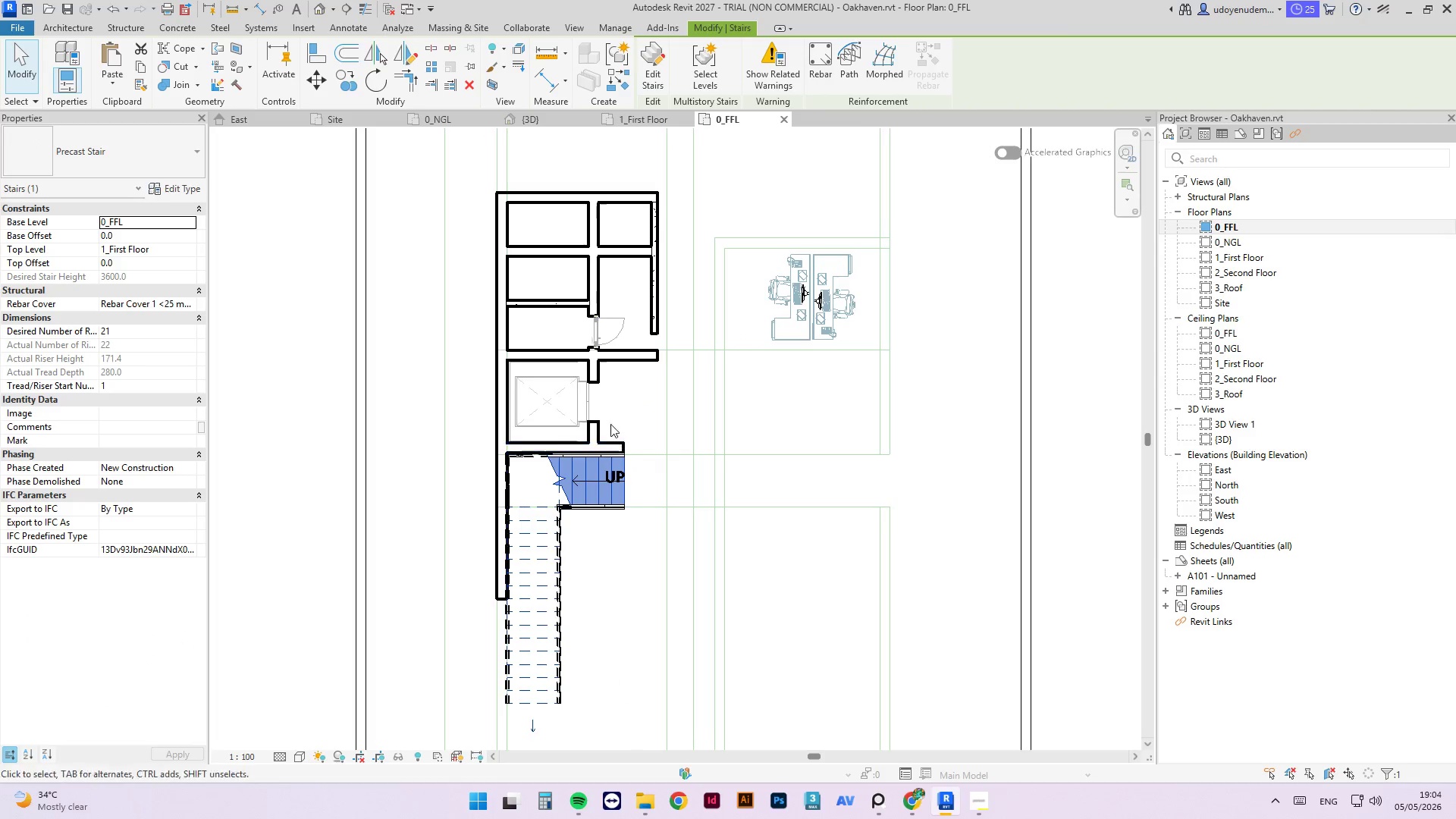 
scroll: coordinate [556, 350], scroll_direction: down, amount: 3.0
 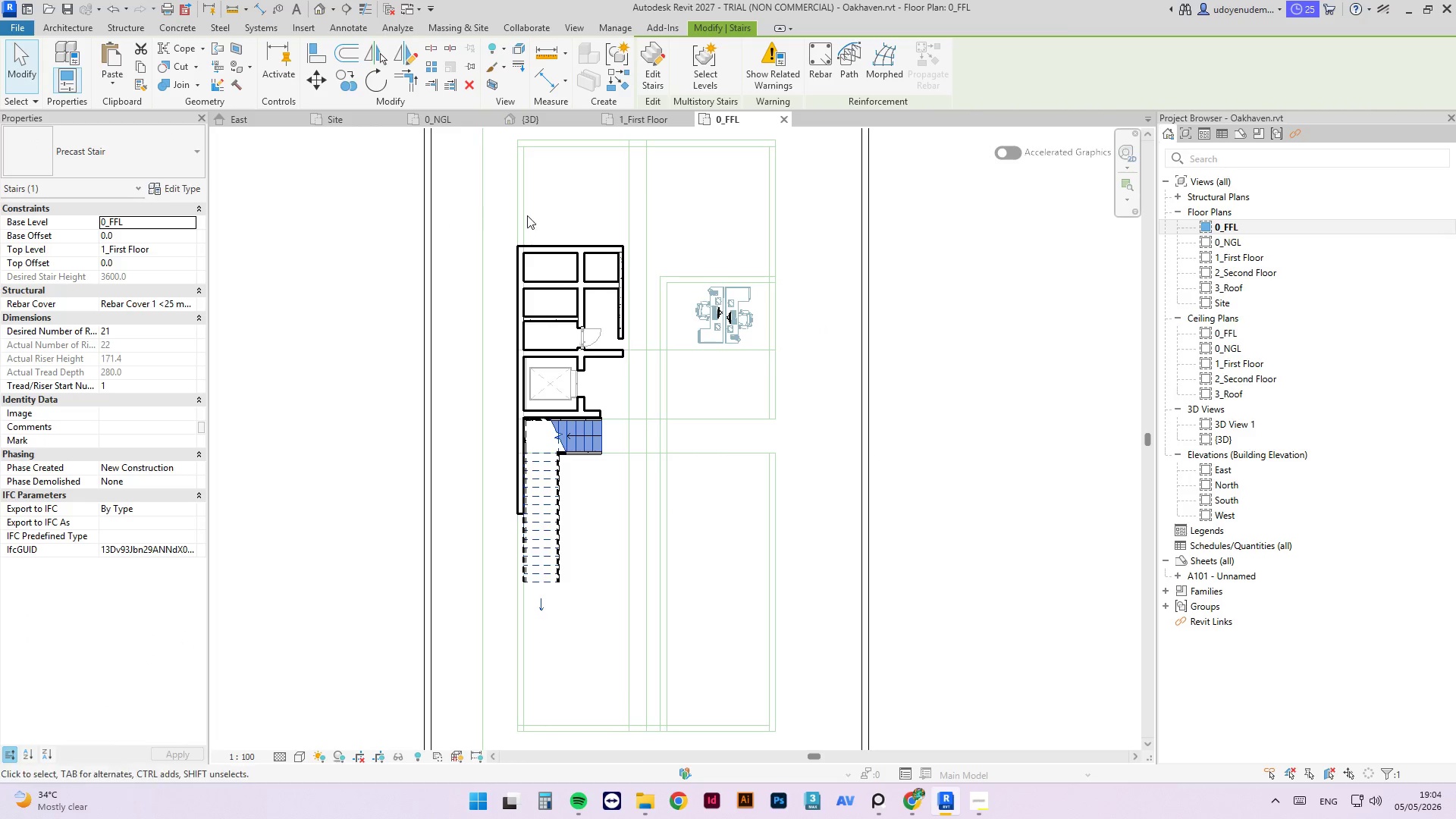 
left_click([620, 226])
 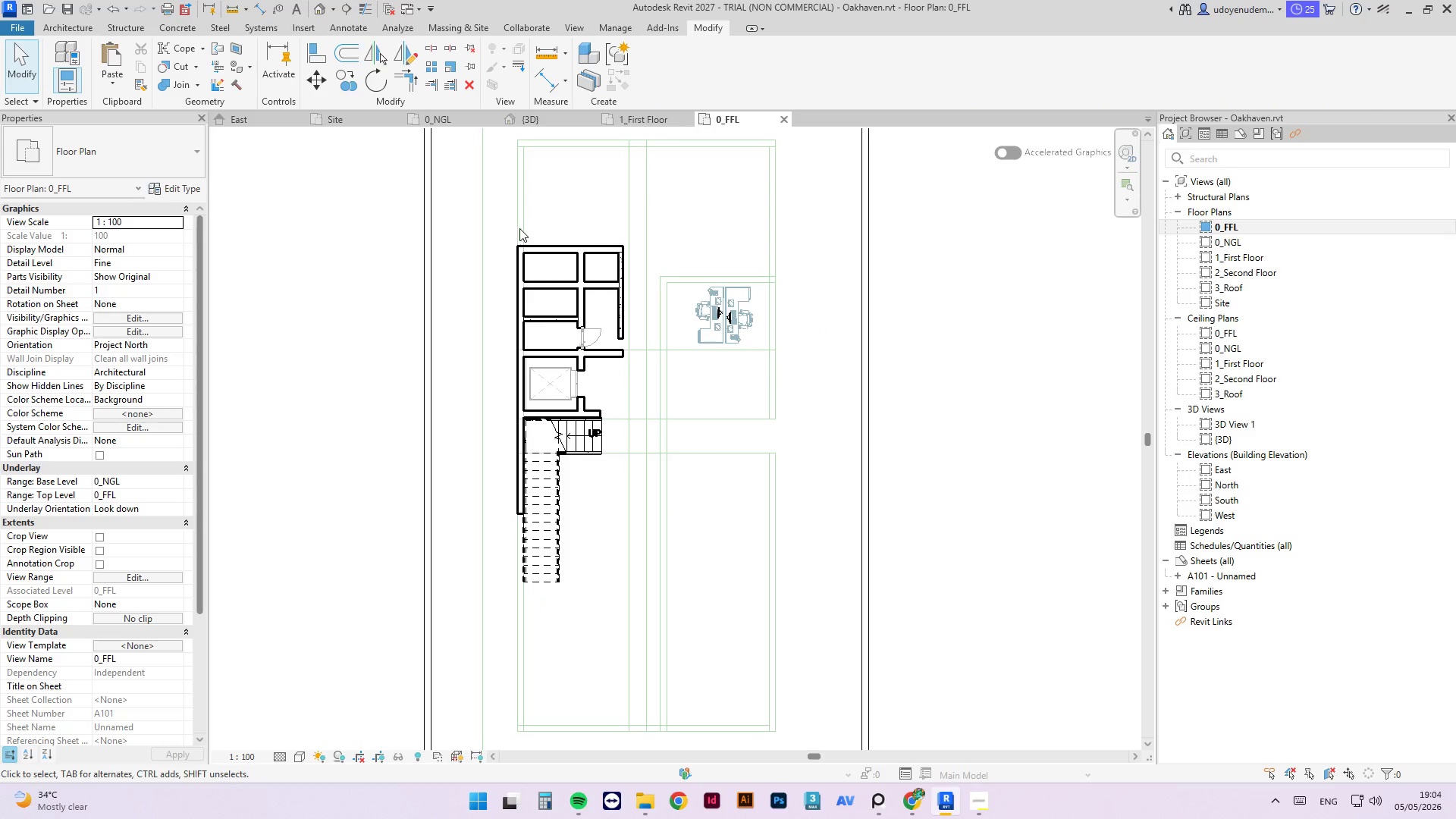 
left_click_drag(start_coordinate=[639, 215], to_coordinate=[482, 513])
 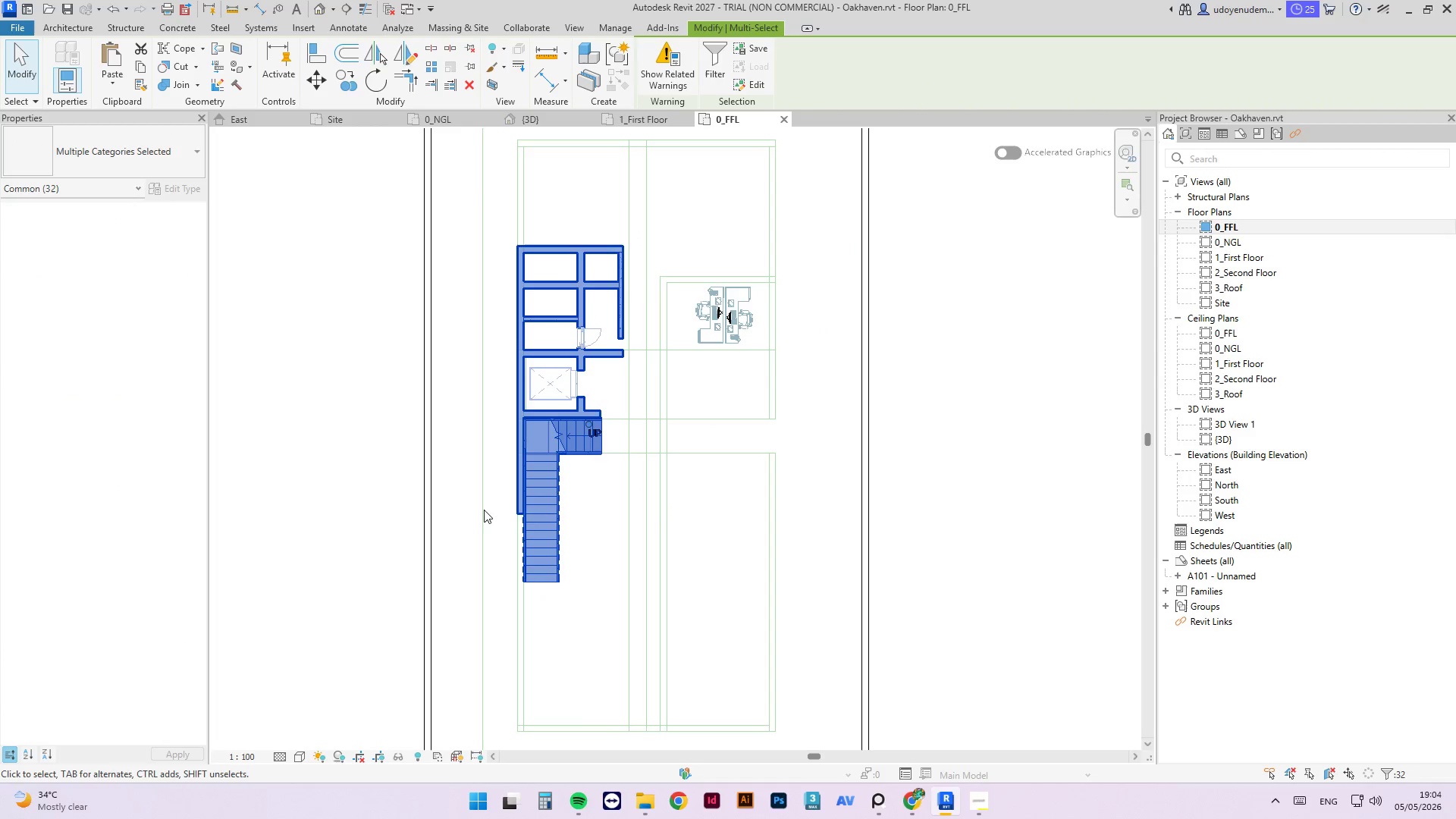 
key(ArrowDown)
 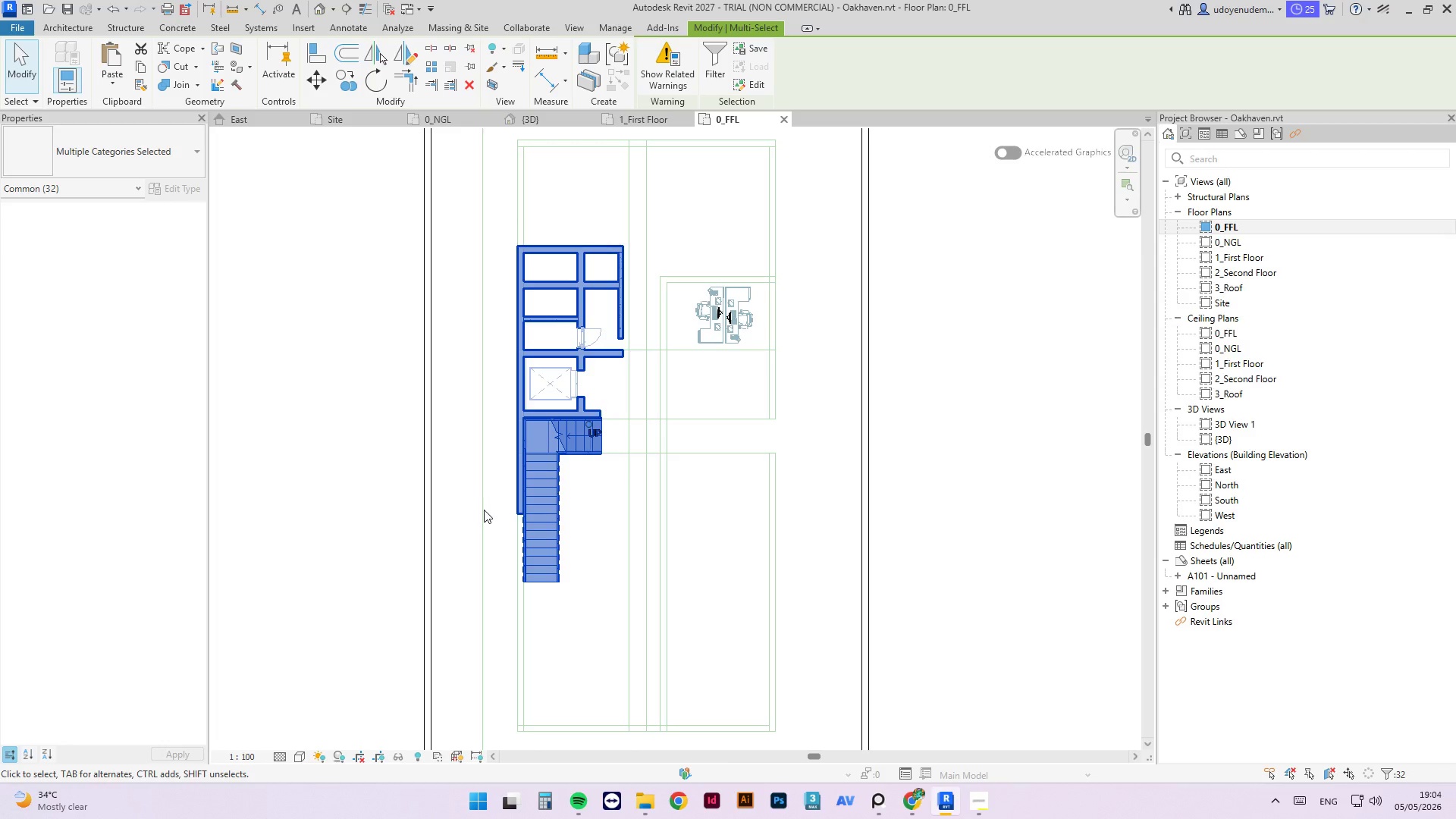 
key(ArrowDown)
 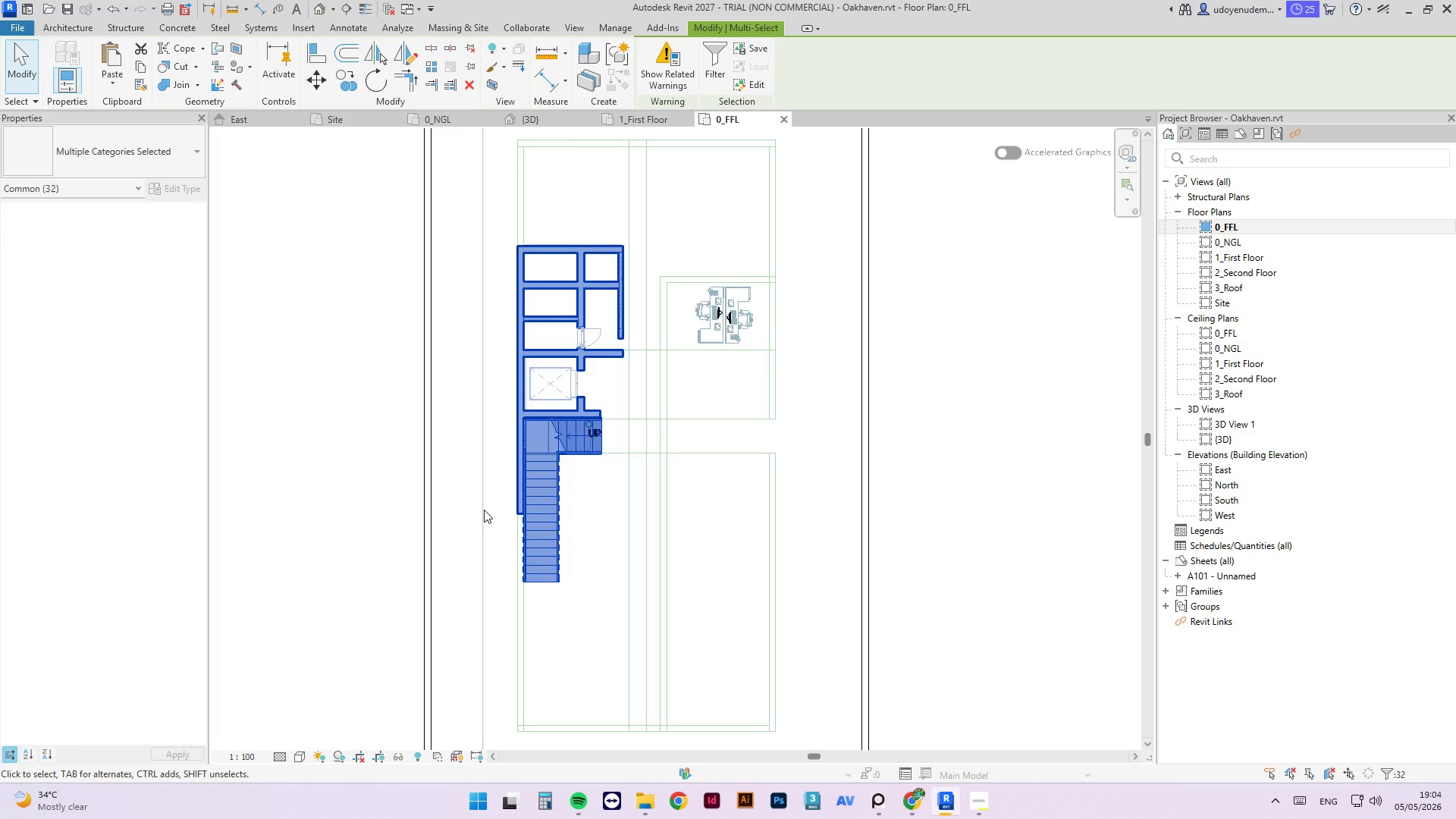 
hold_key(key=ArrowDown, duration=0.36)
 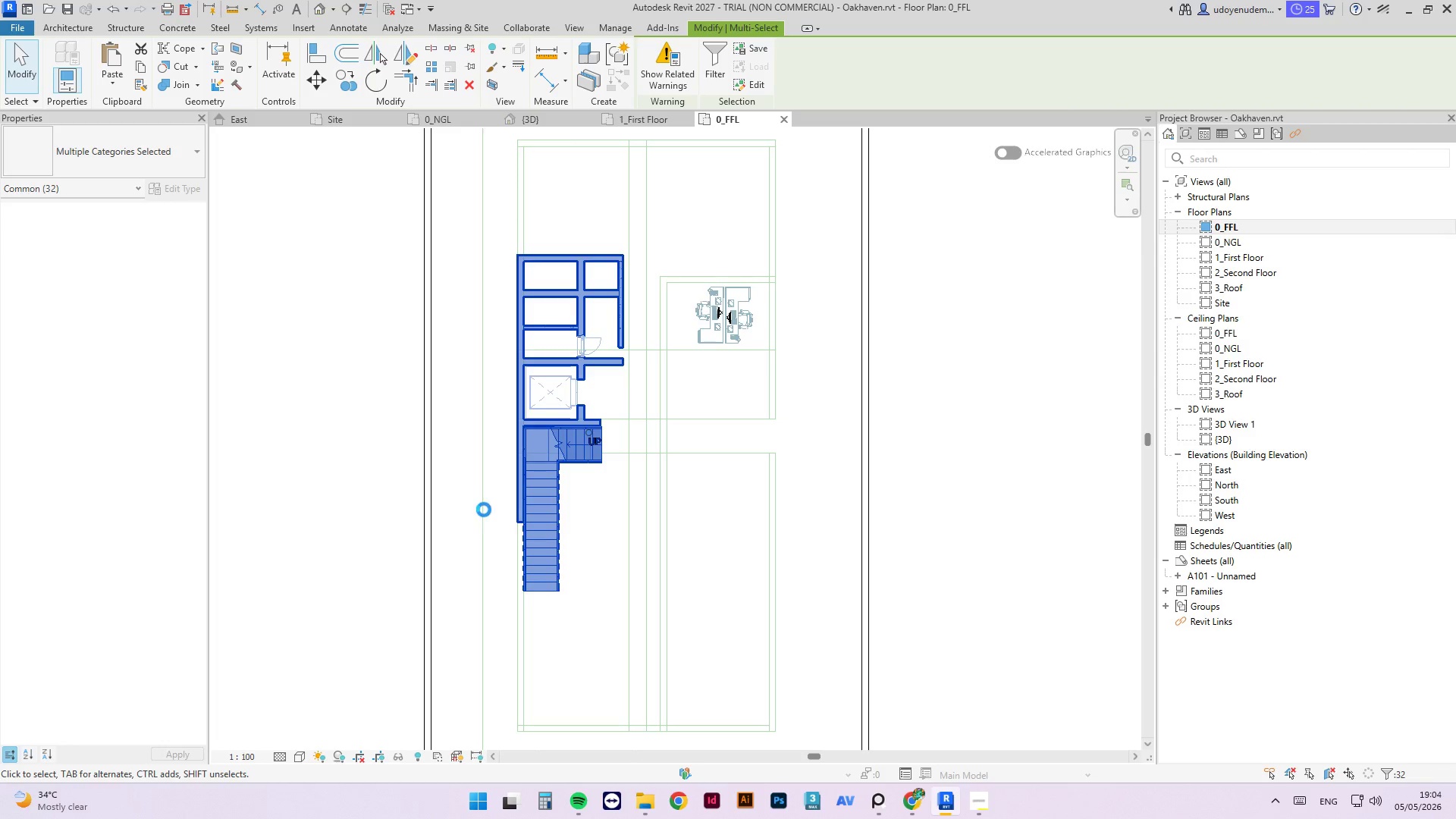 
key(ArrowDown)
 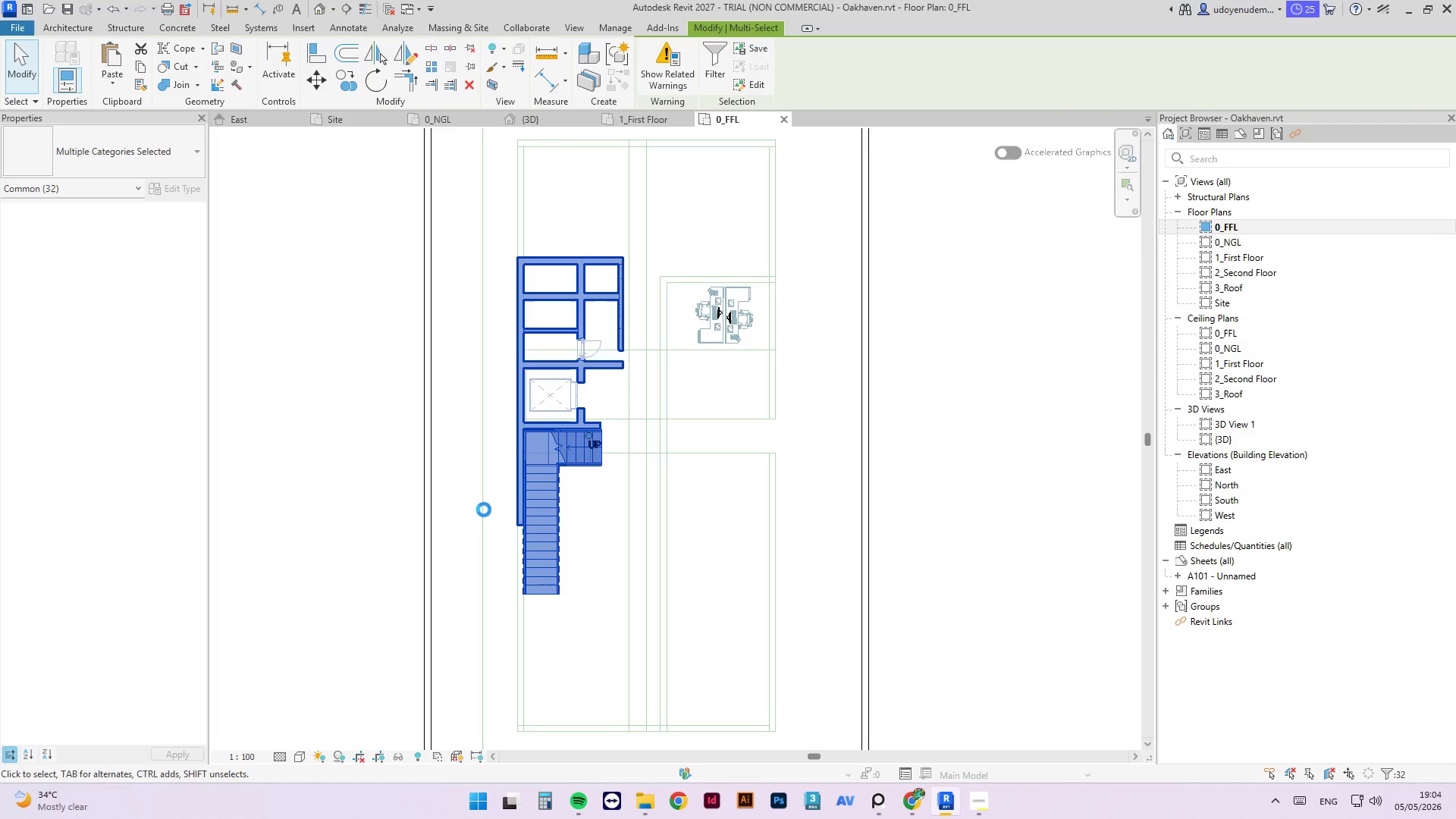 
key(ArrowDown)
 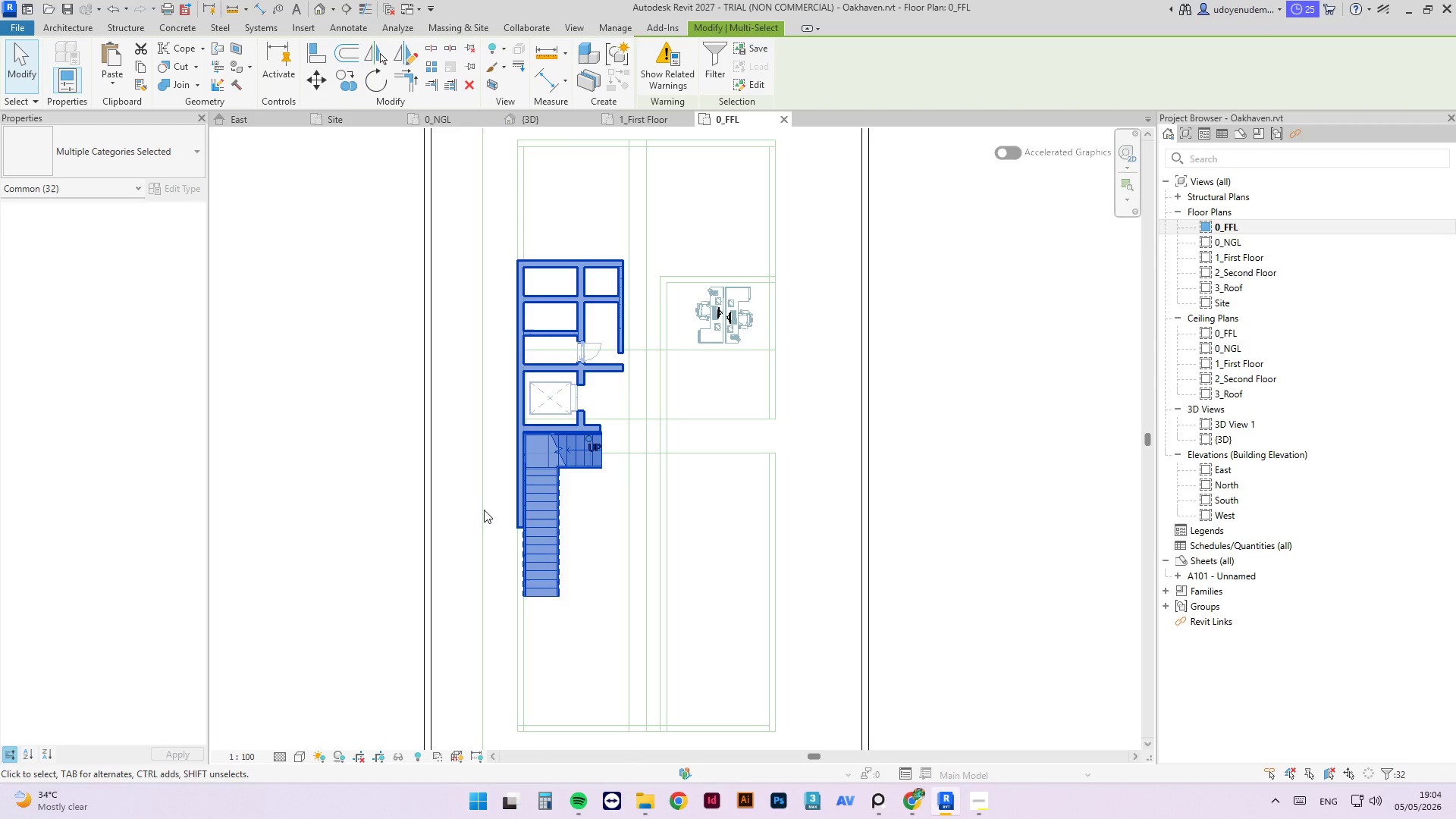 
key(ArrowDown)
 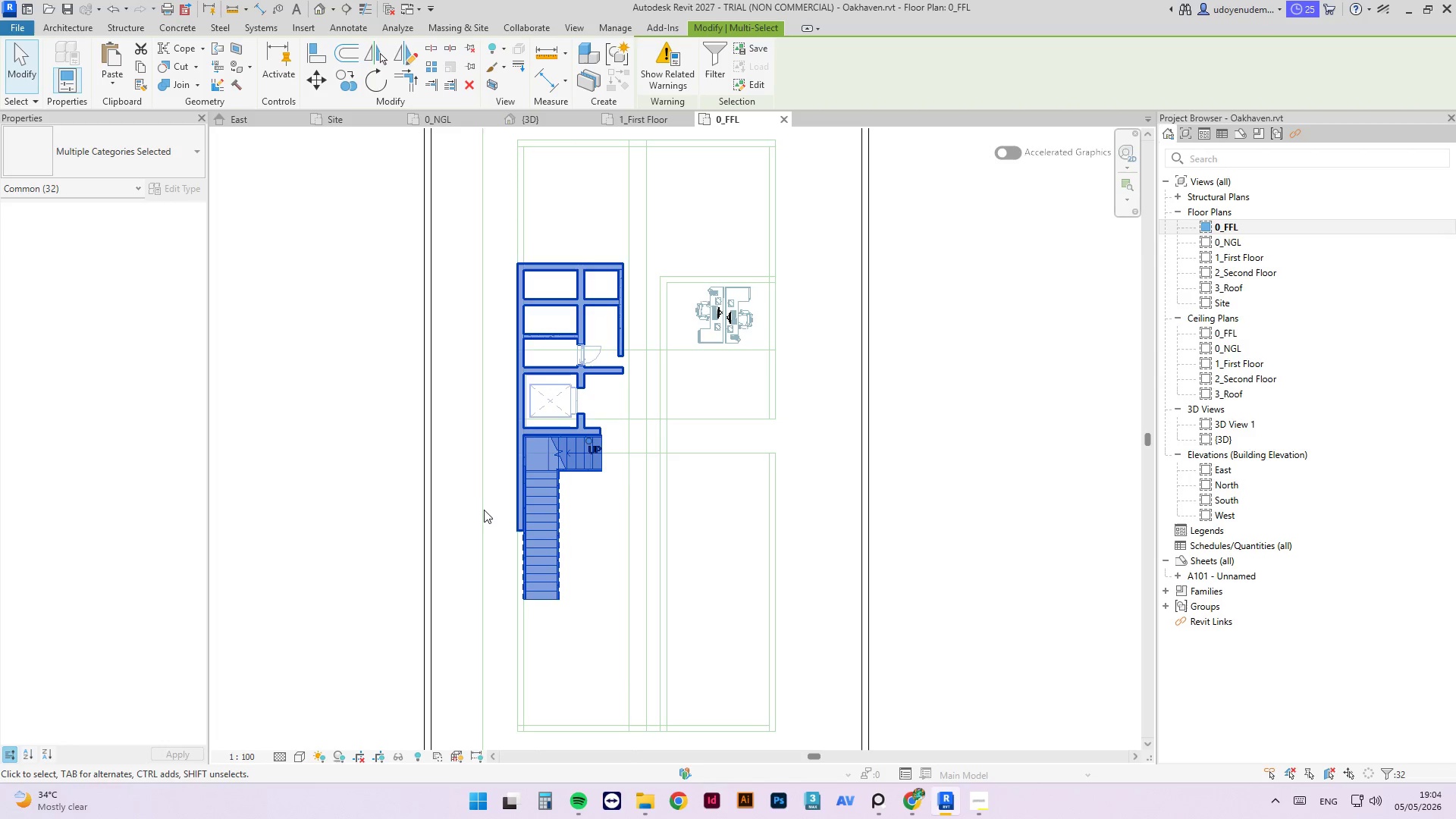 
key(ArrowDown)
 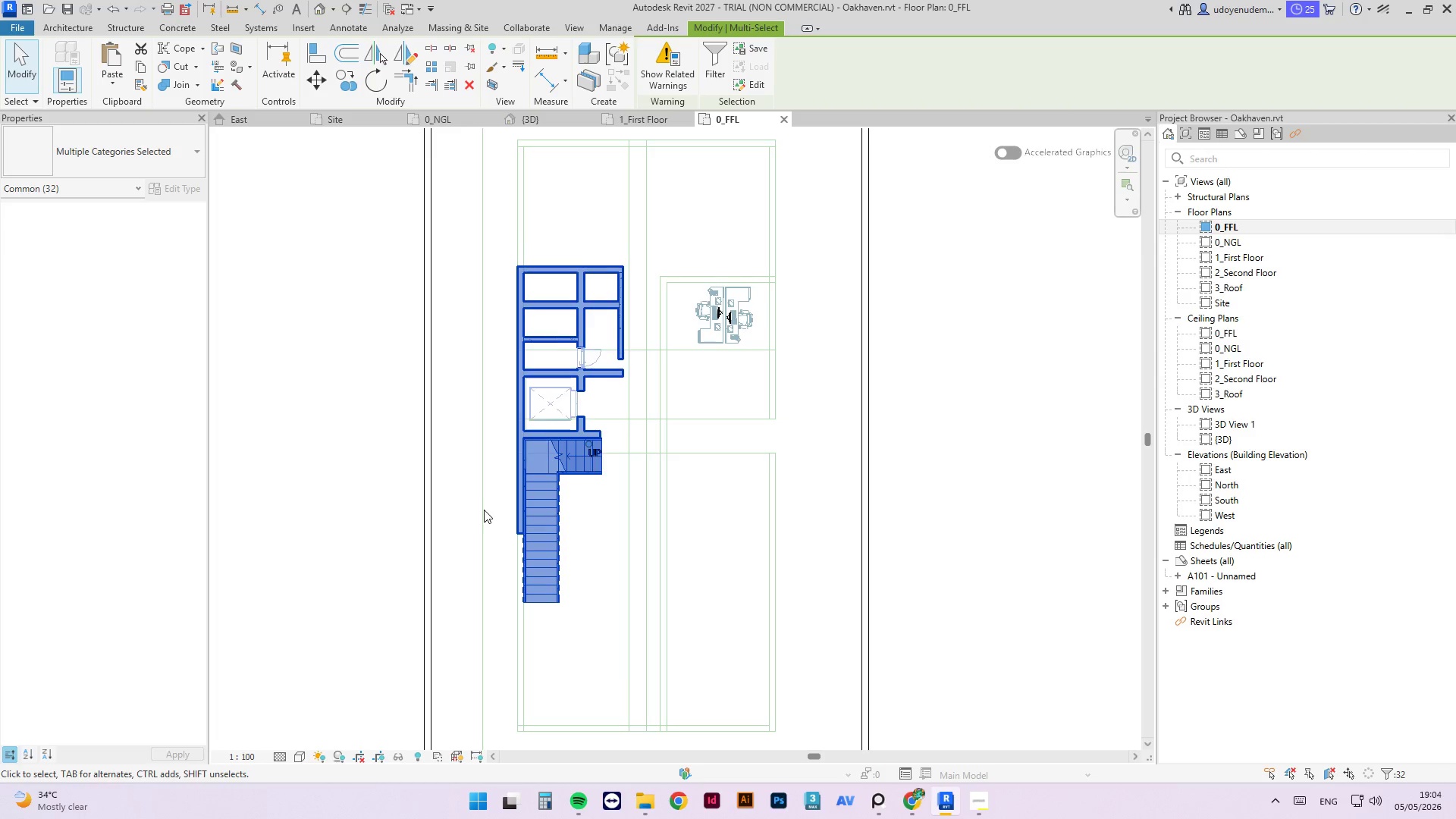 
key(ArrowDown)
 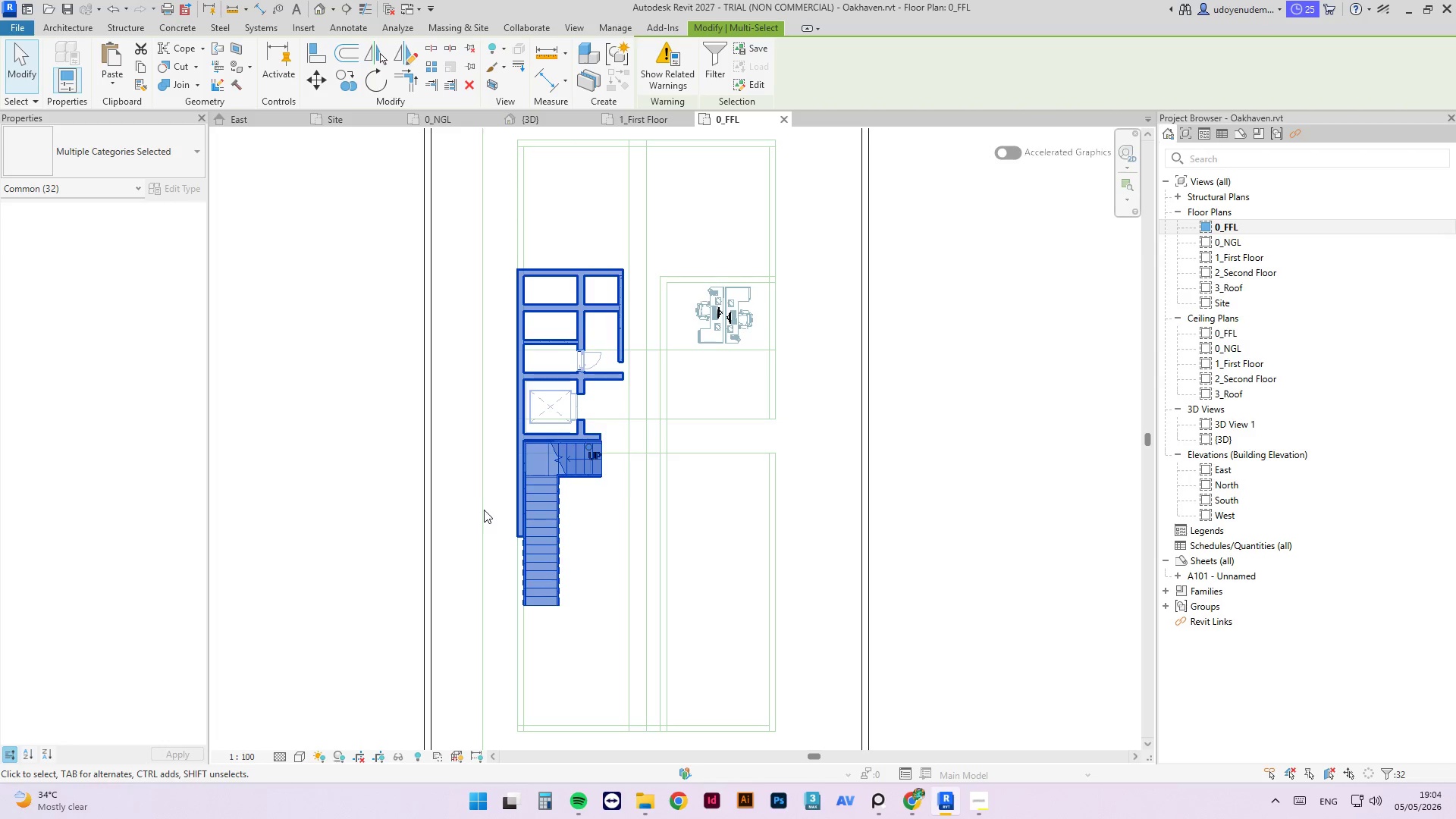 
key(ArrowDown)
 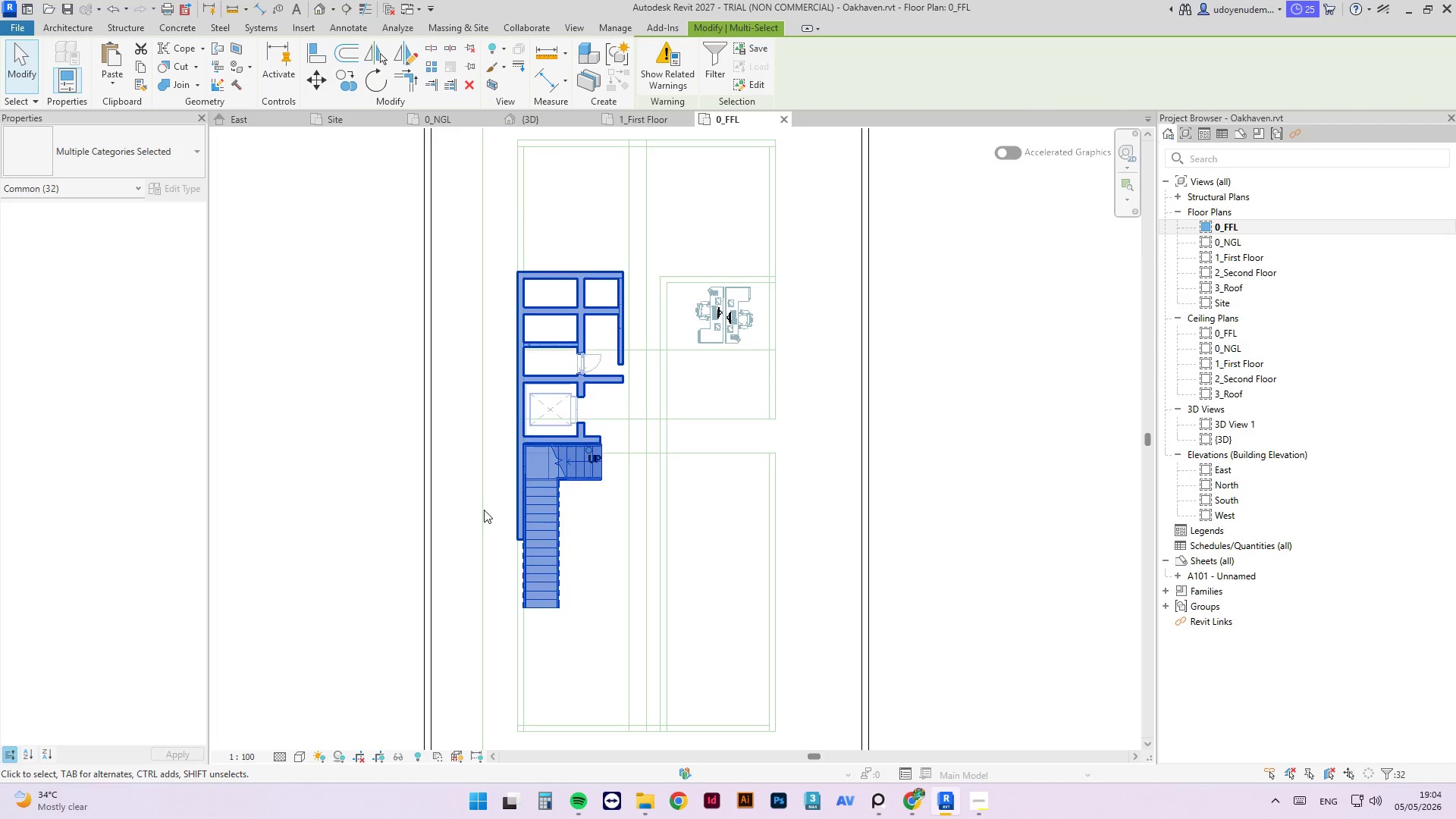 
key(ArrowDown)
 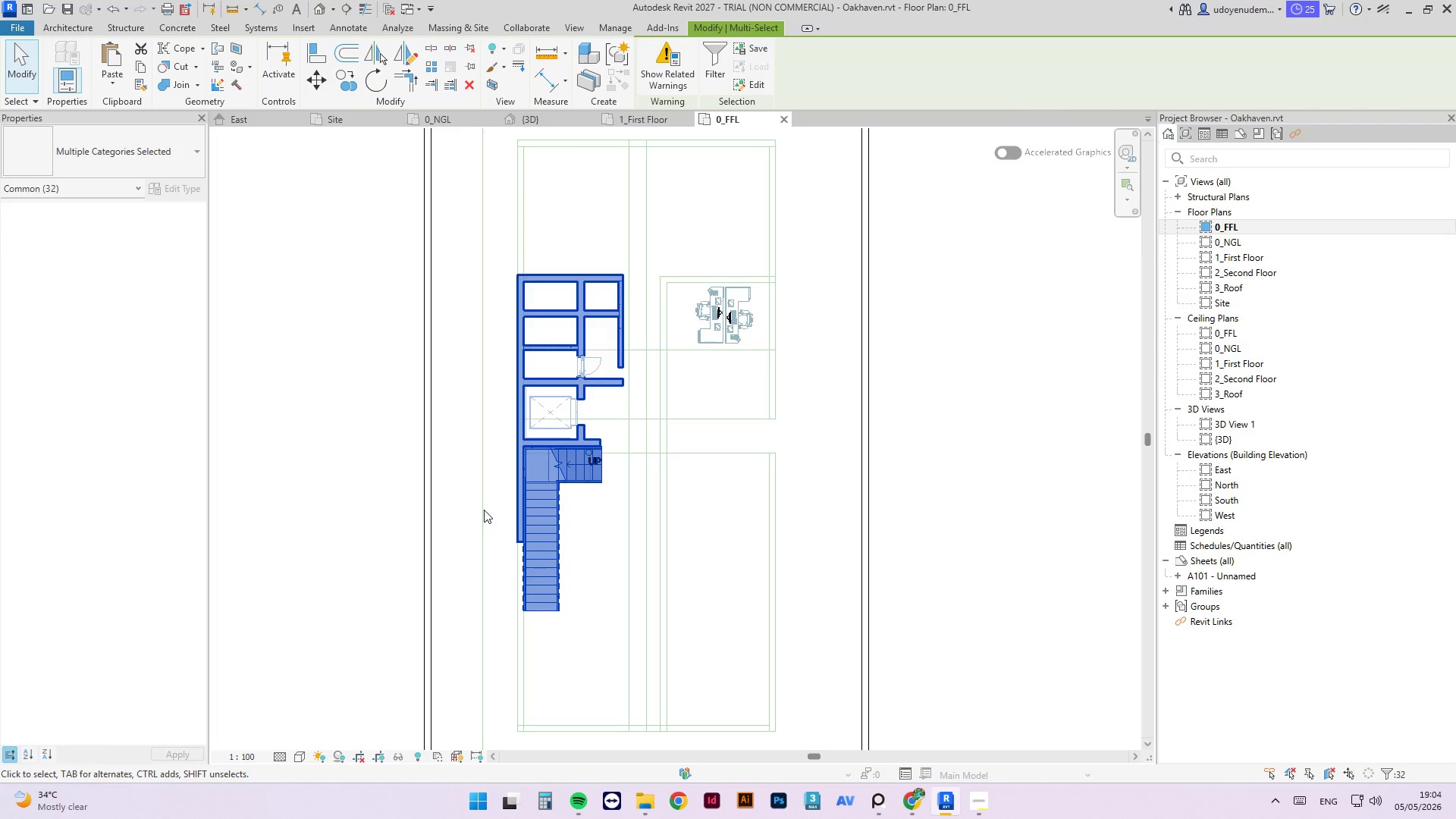 
key(ArrowDown)
 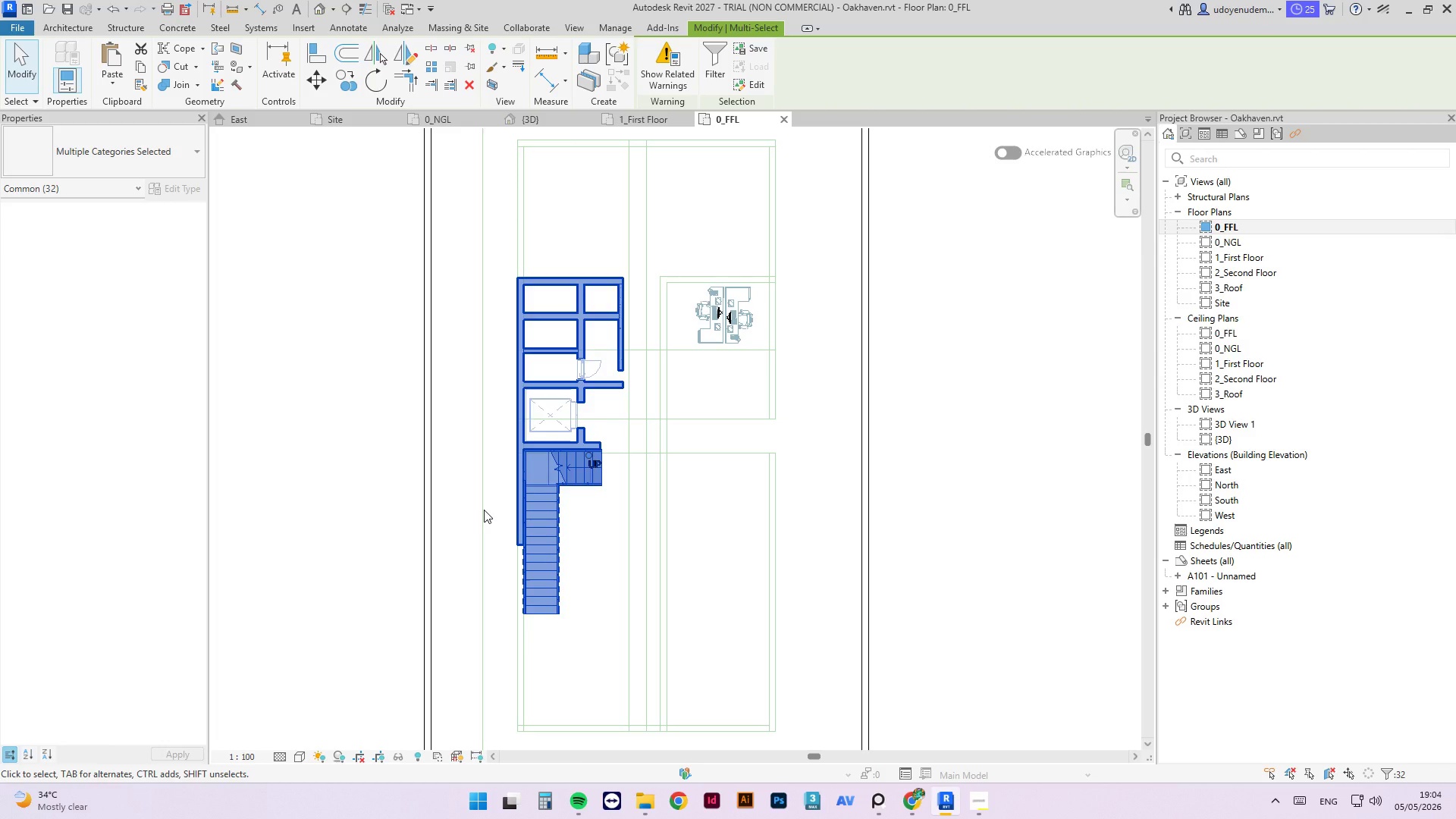 
key(ArrowDown)
 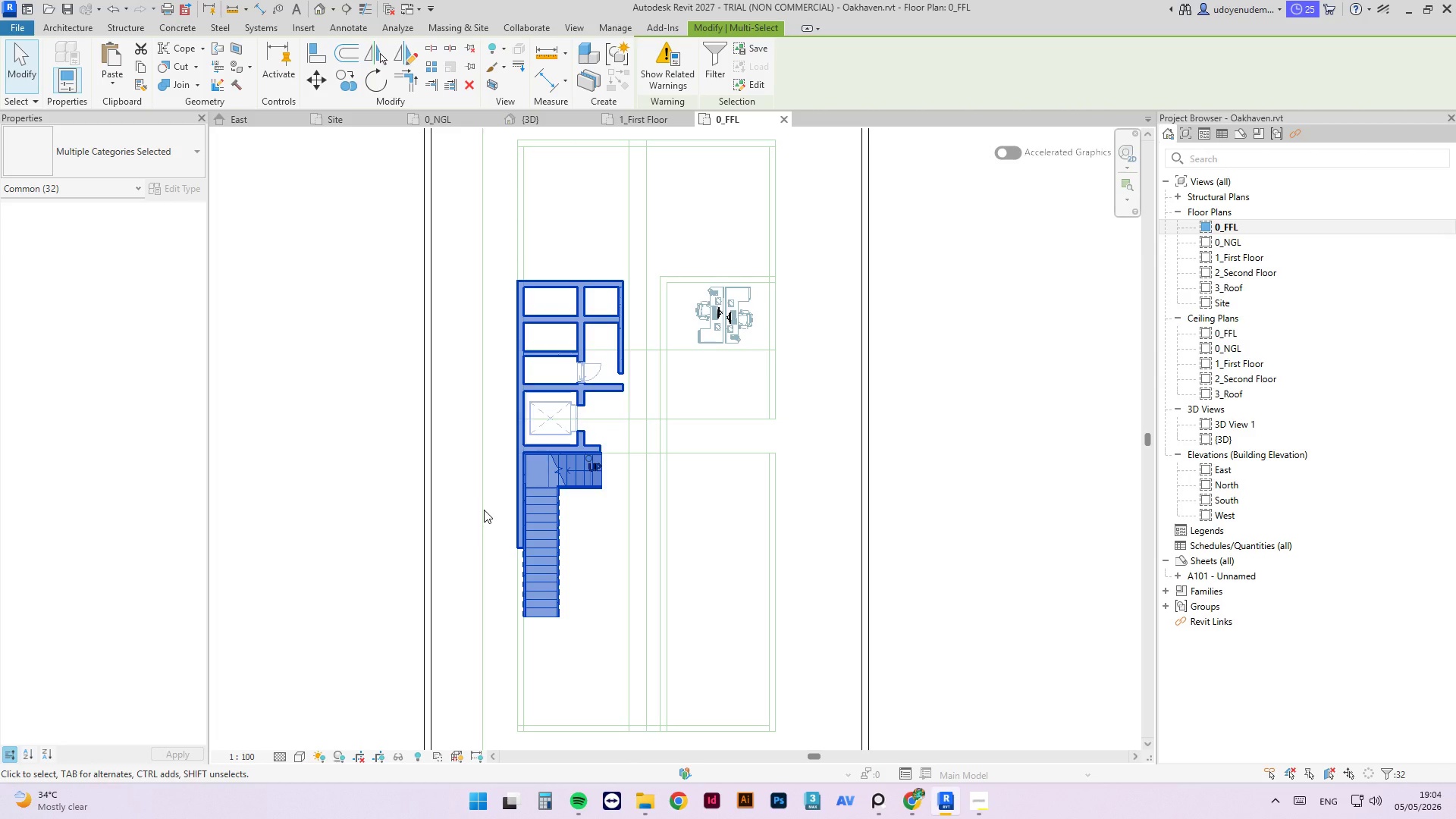 
key(ArrowDown)
 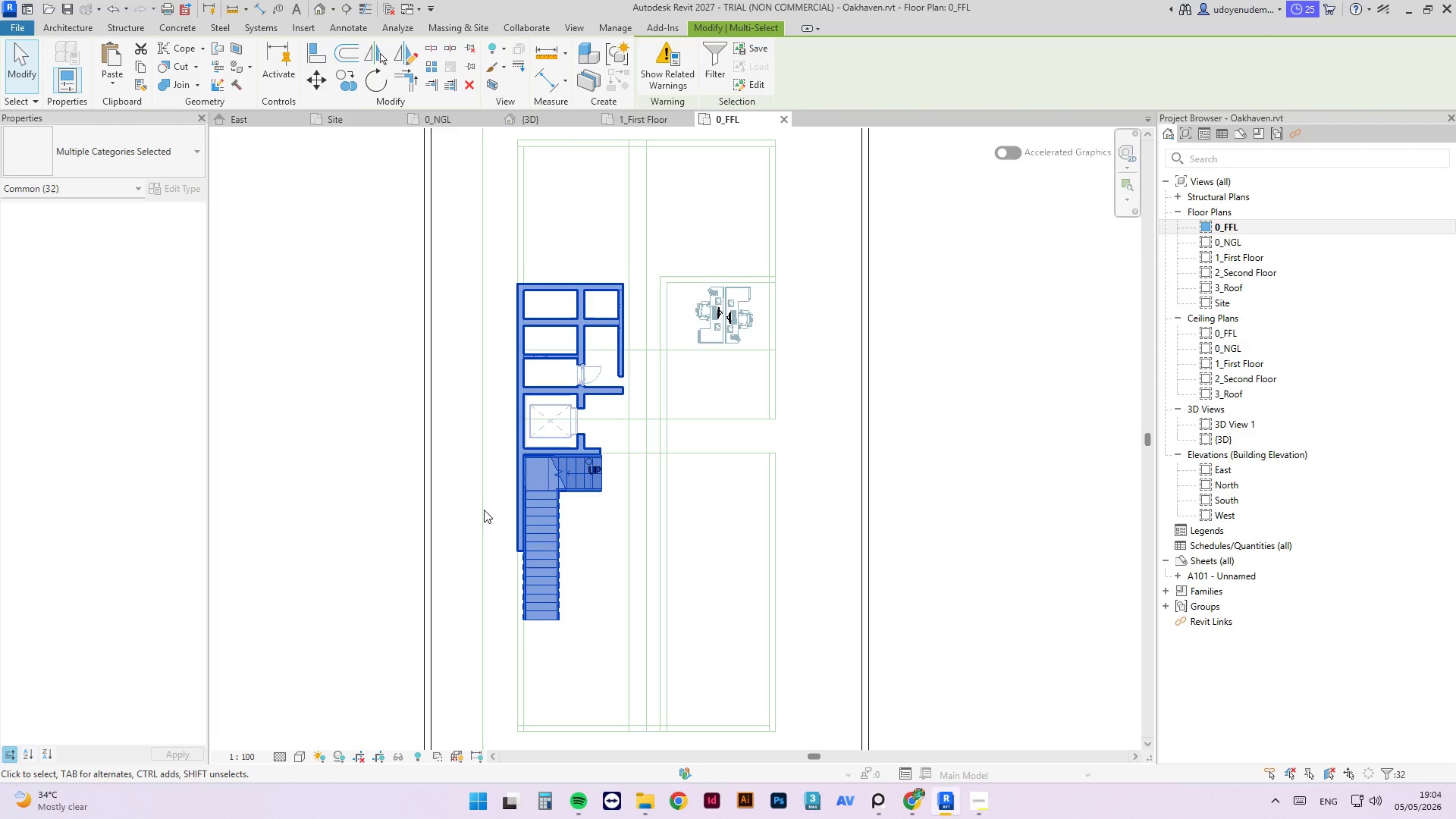 
key(ArrowDown)
 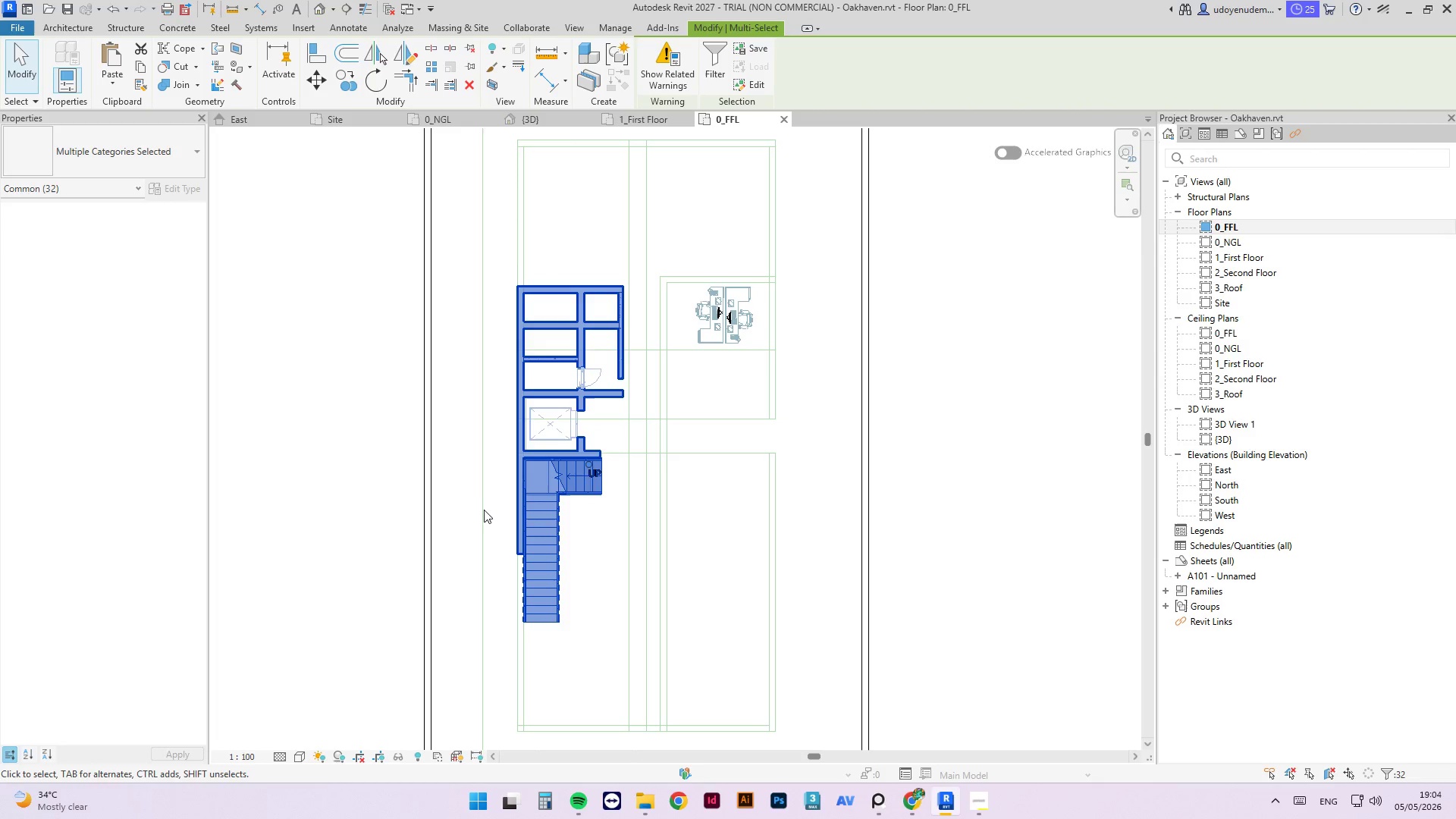 
key(ArrowDown)
 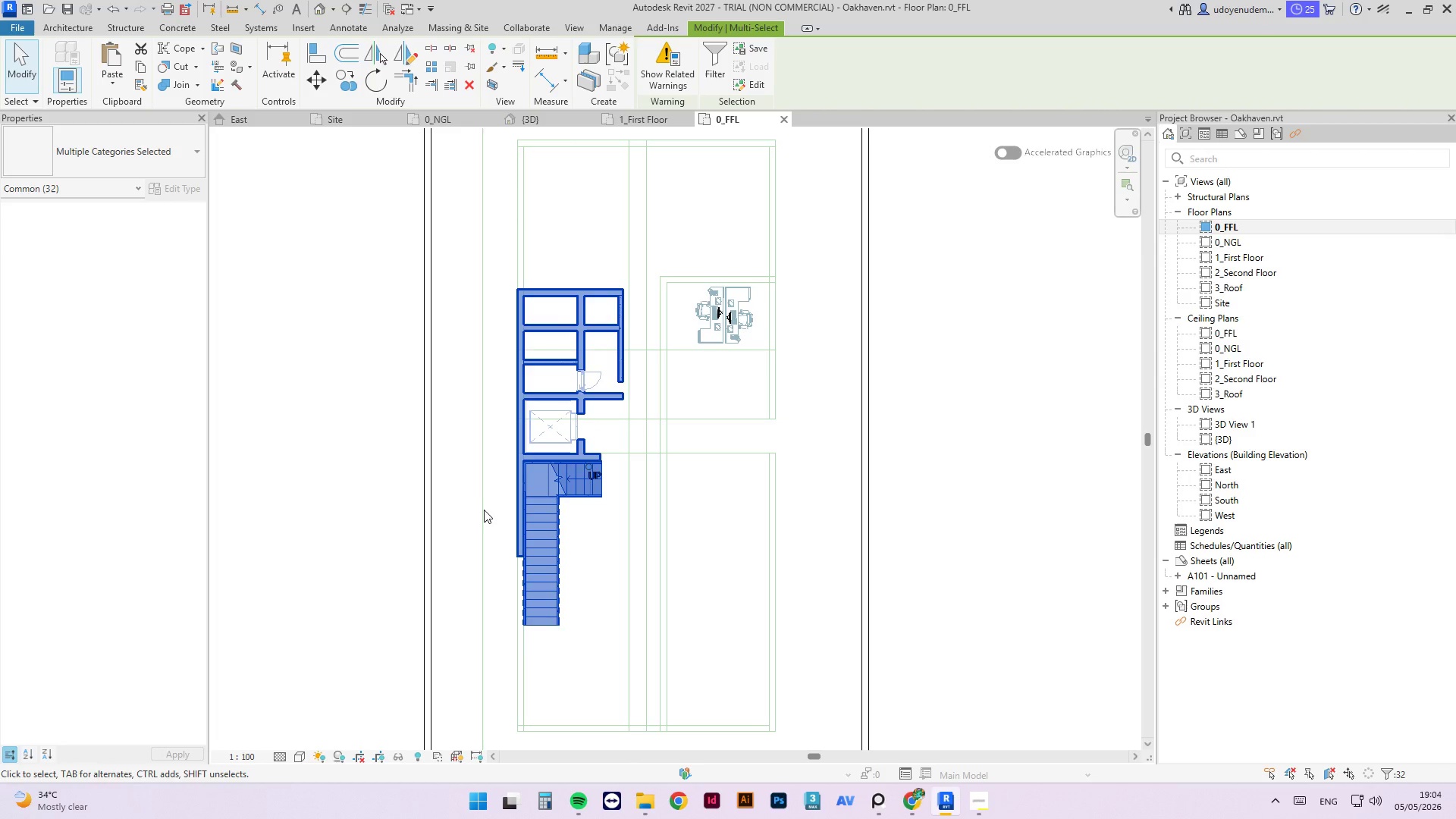 
hold_key(key=ArrowDown, duration=0.33)
 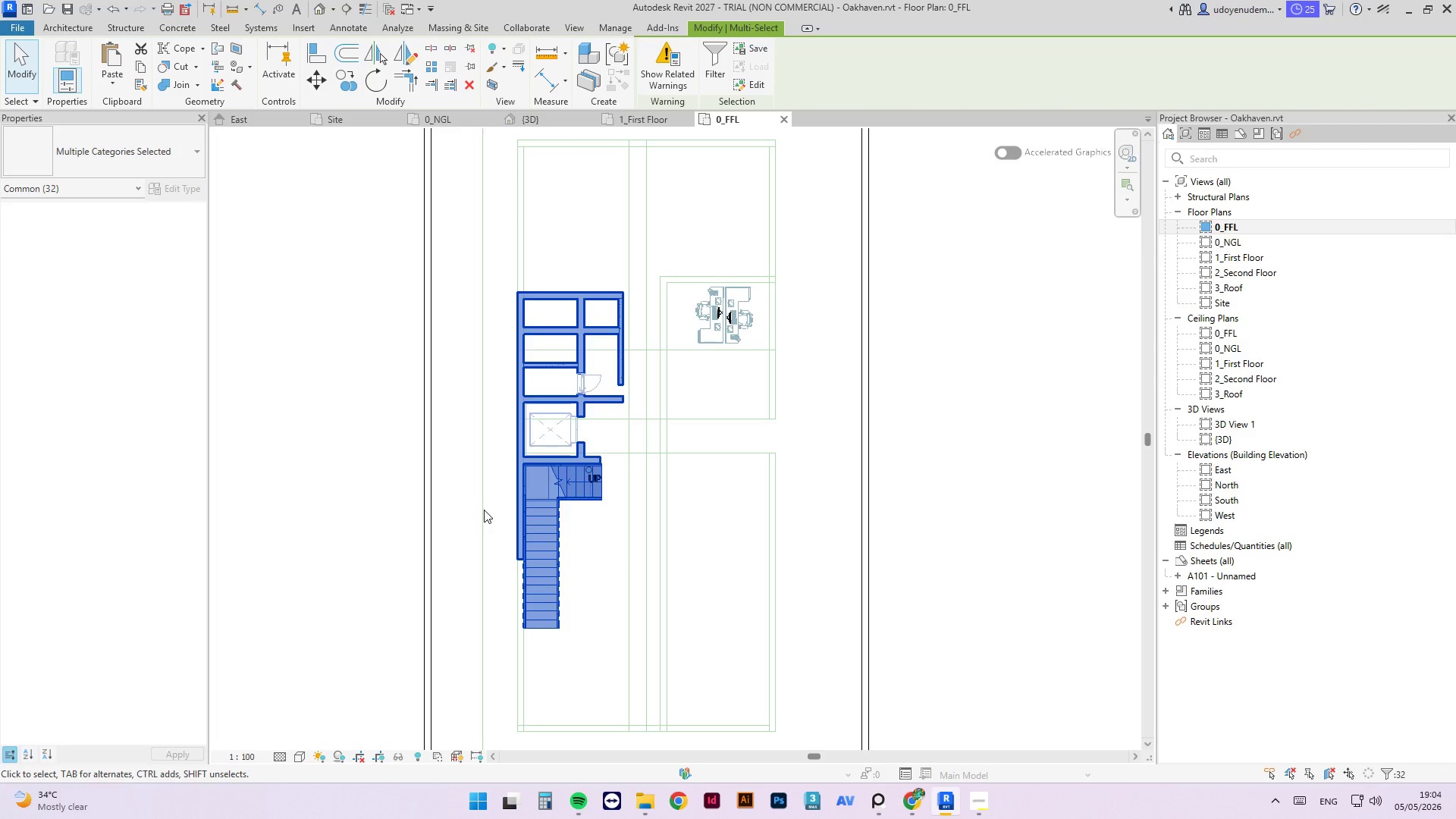 
key(ArrowUp)
 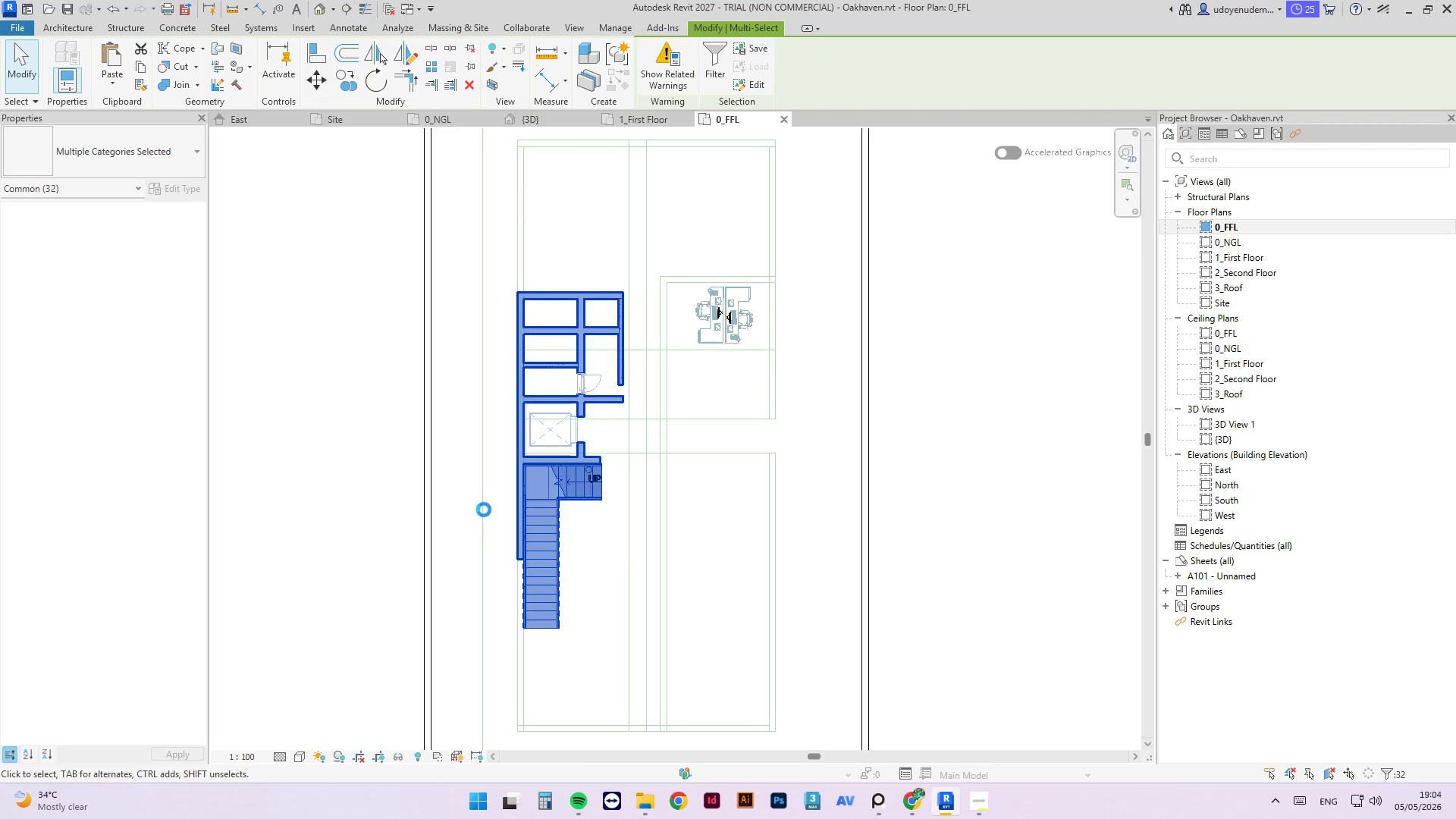 
key(ArrowUp)
 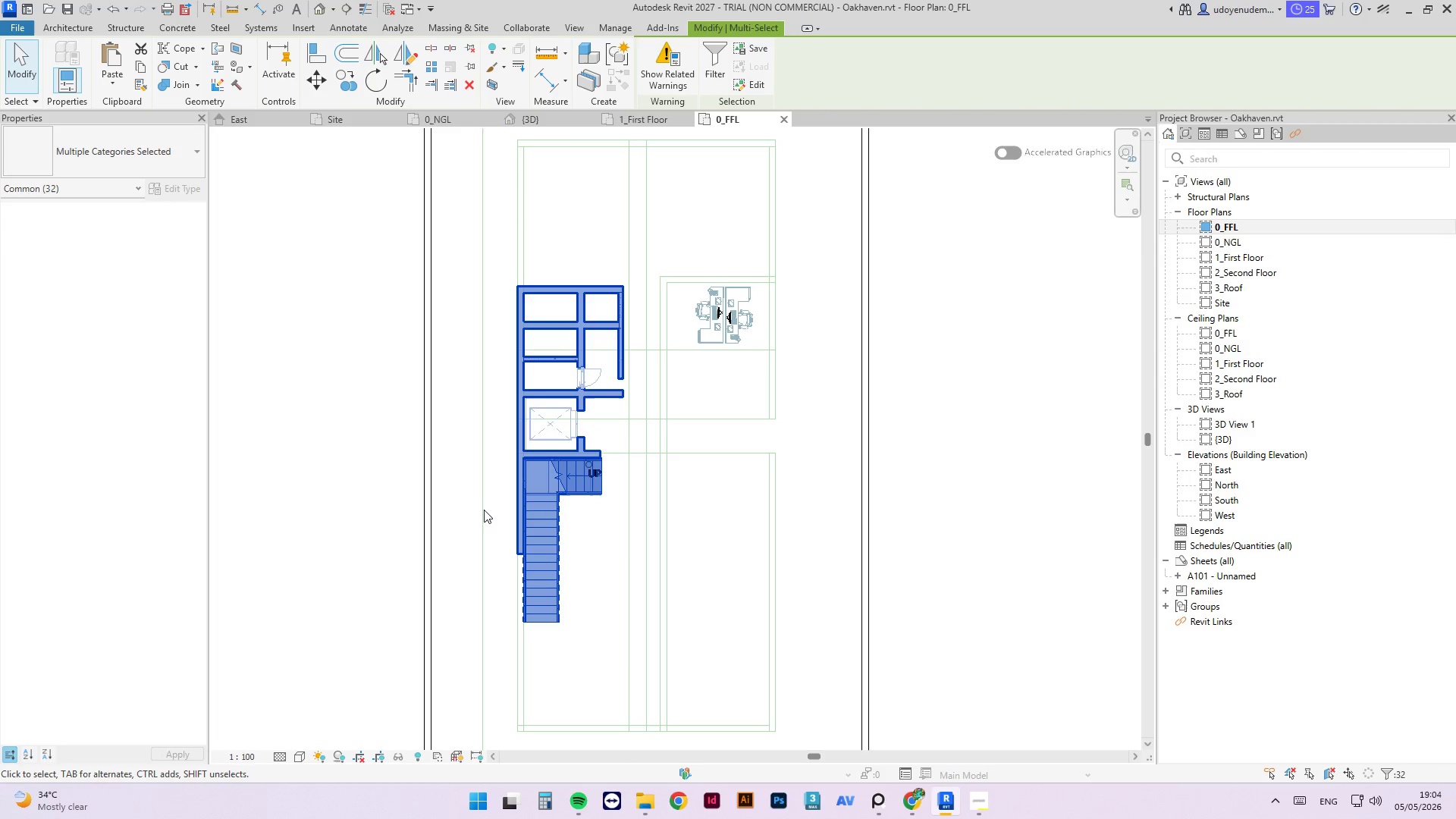 
key(ArrowUp)
 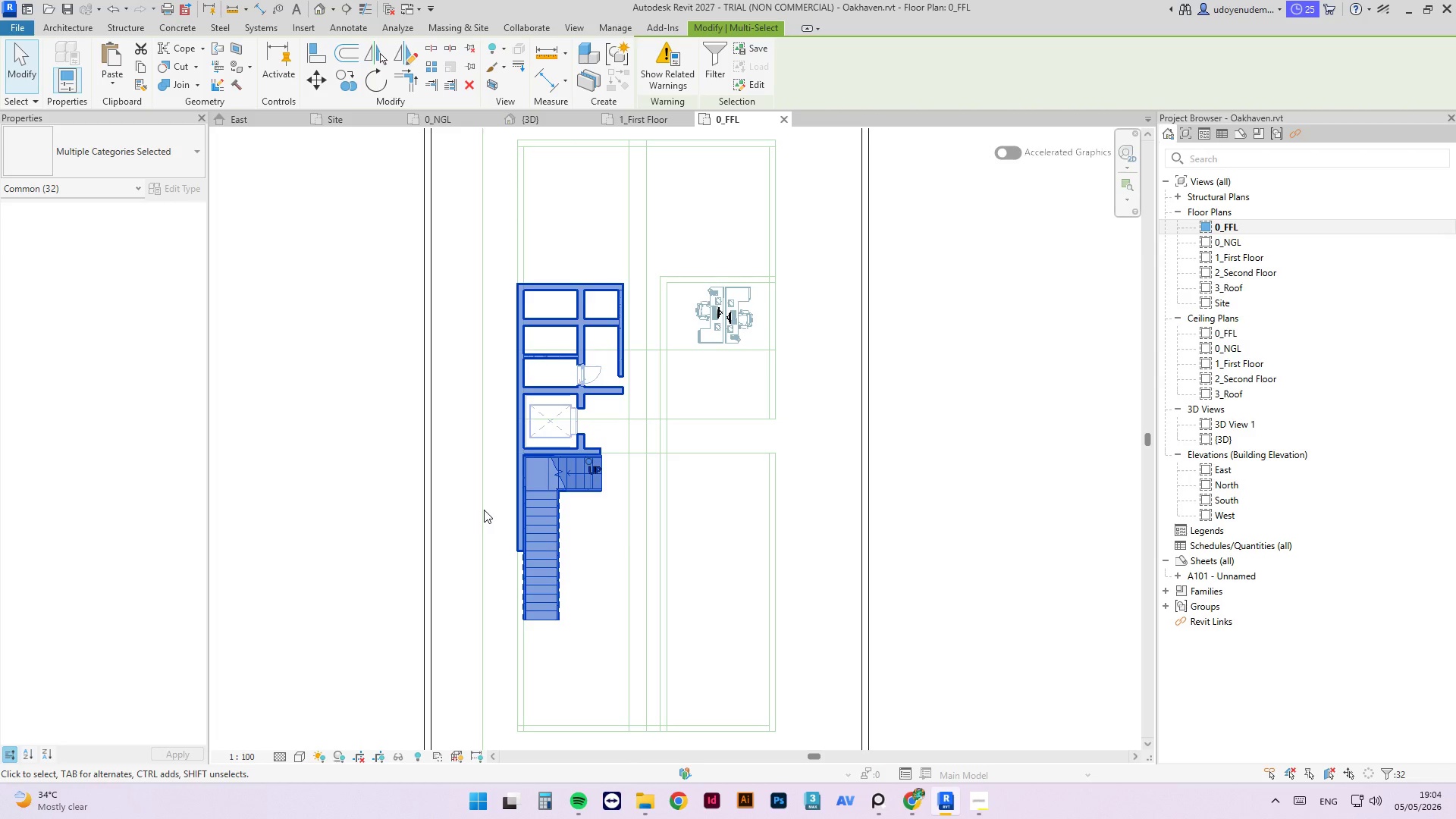 
key(ArrowDown)
 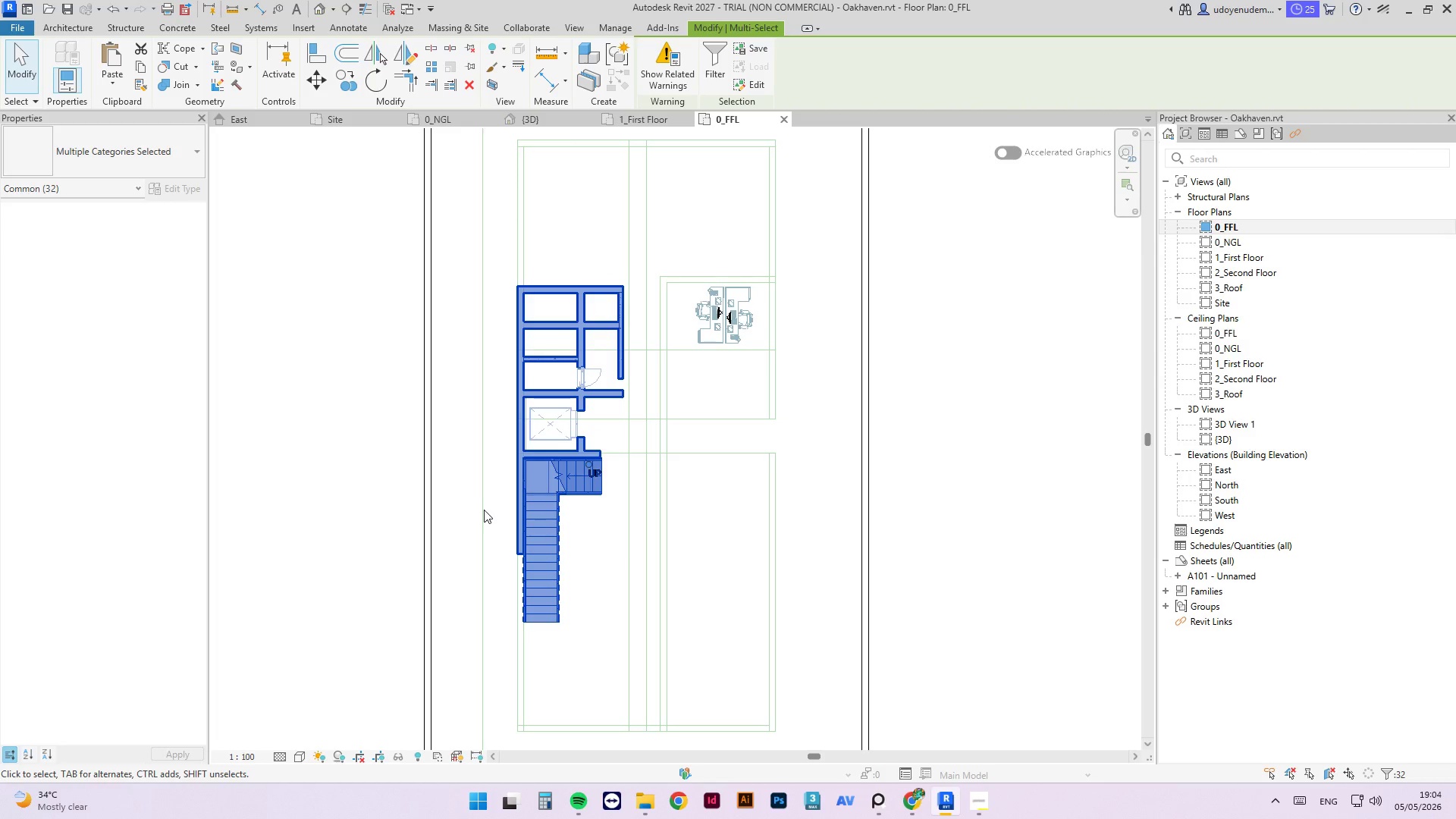 
key(ArrowDown)
 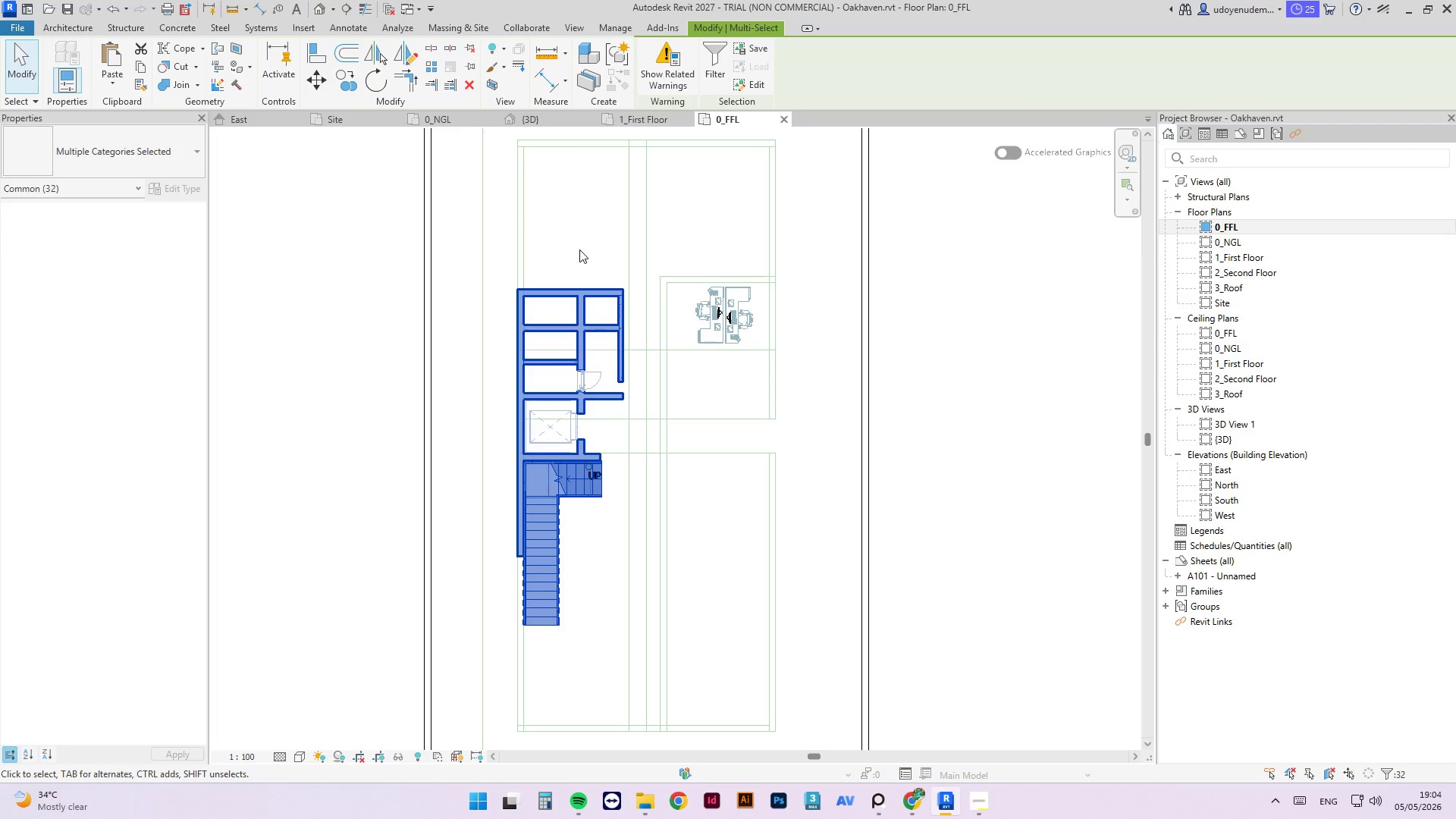 
wait(7.2)
 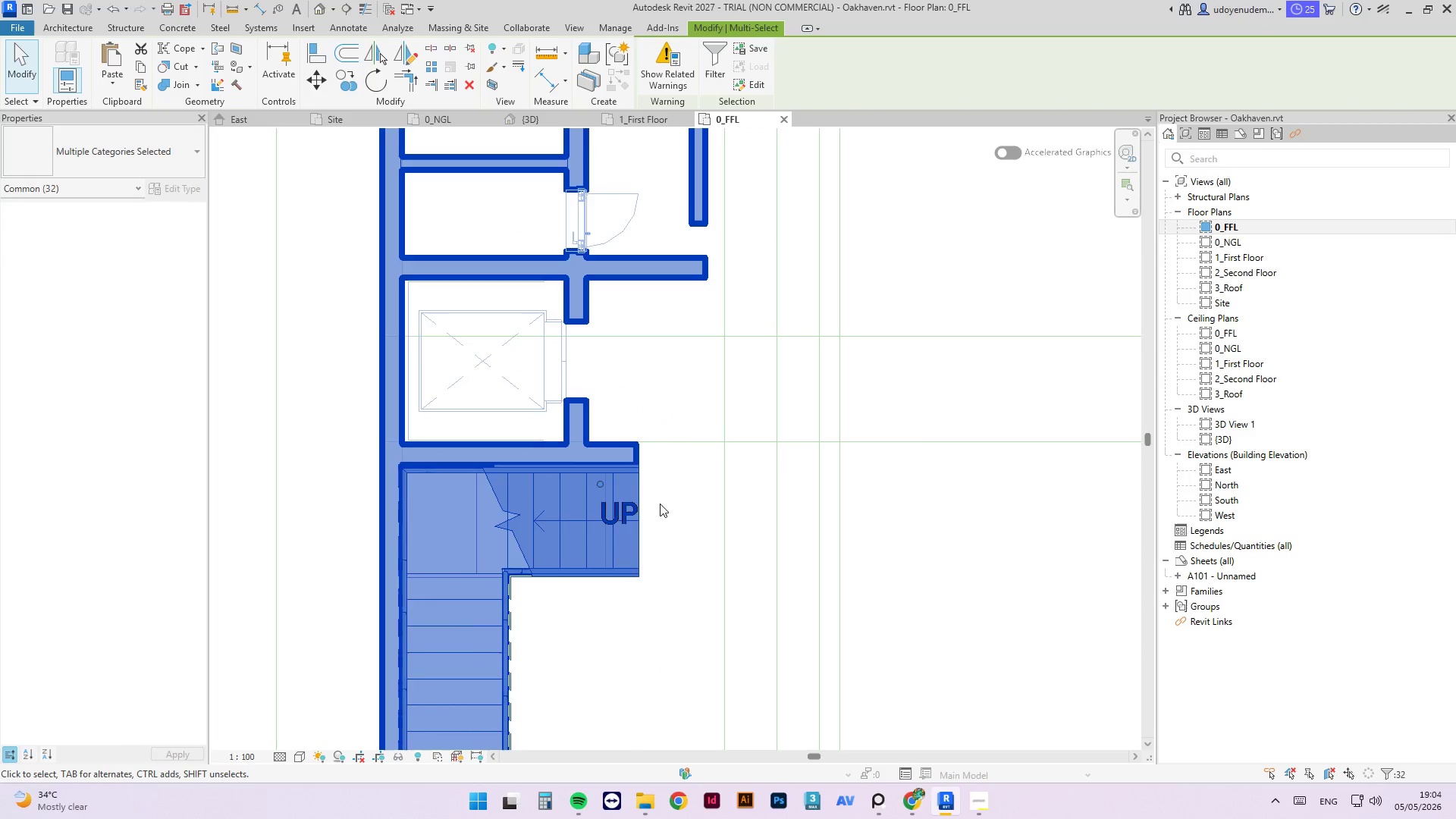 
left_click([660, 504])
 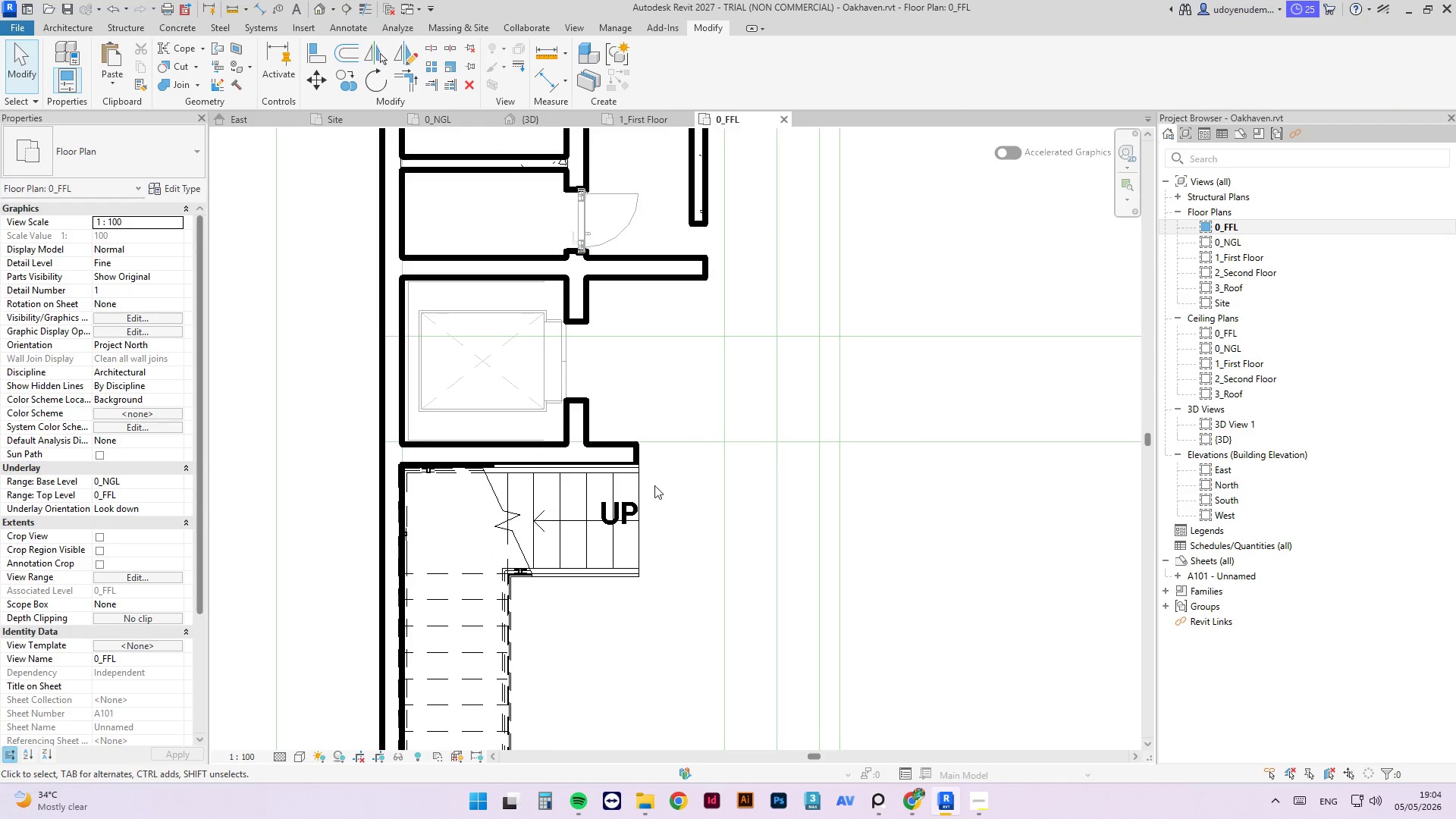 
scroll: coordinate [644, 427], scroll_direction: up, amount: 12.0
 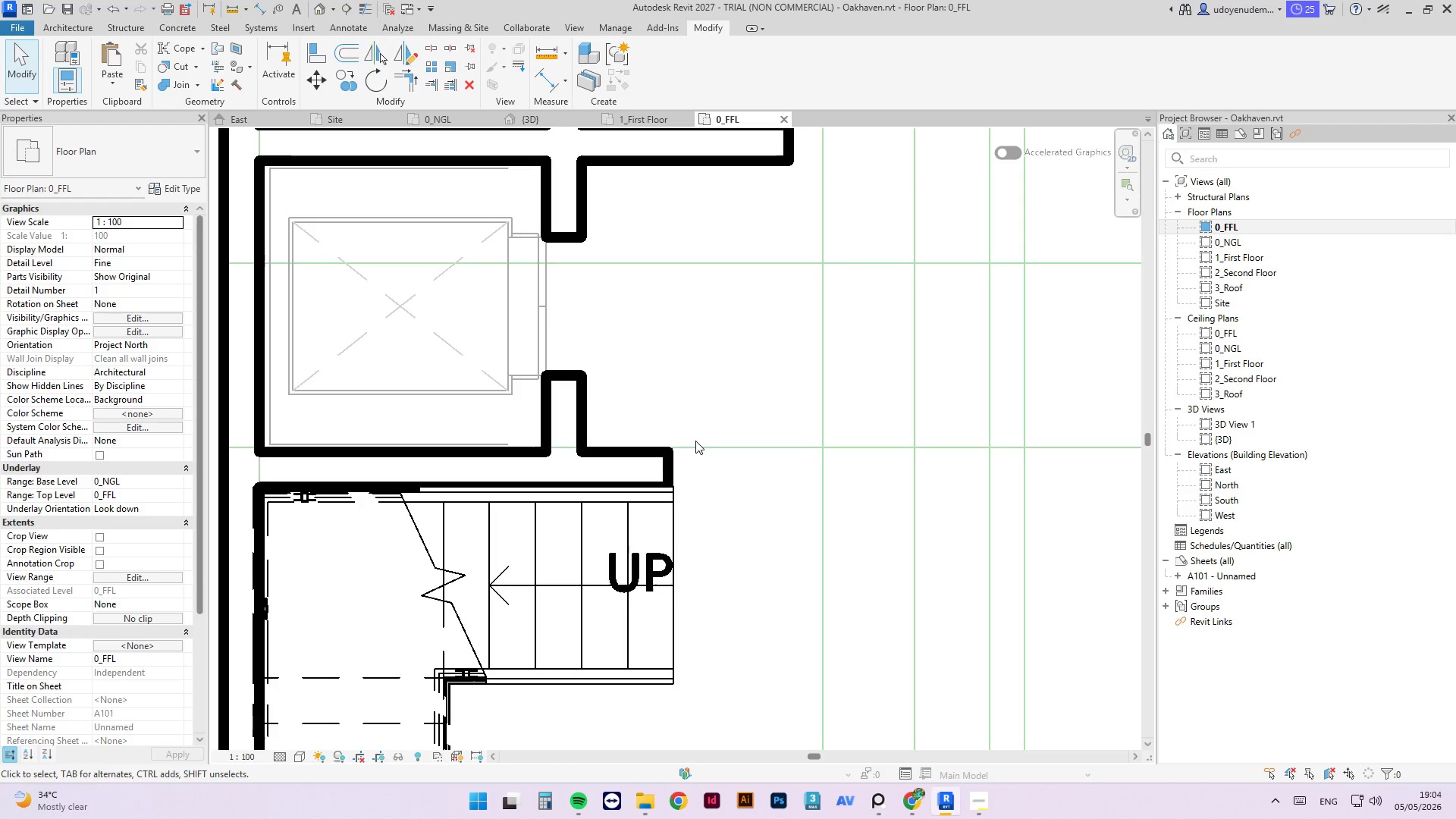 
scroll: coordinate [712, 464], scroll_direction: down, amount: 8.0
 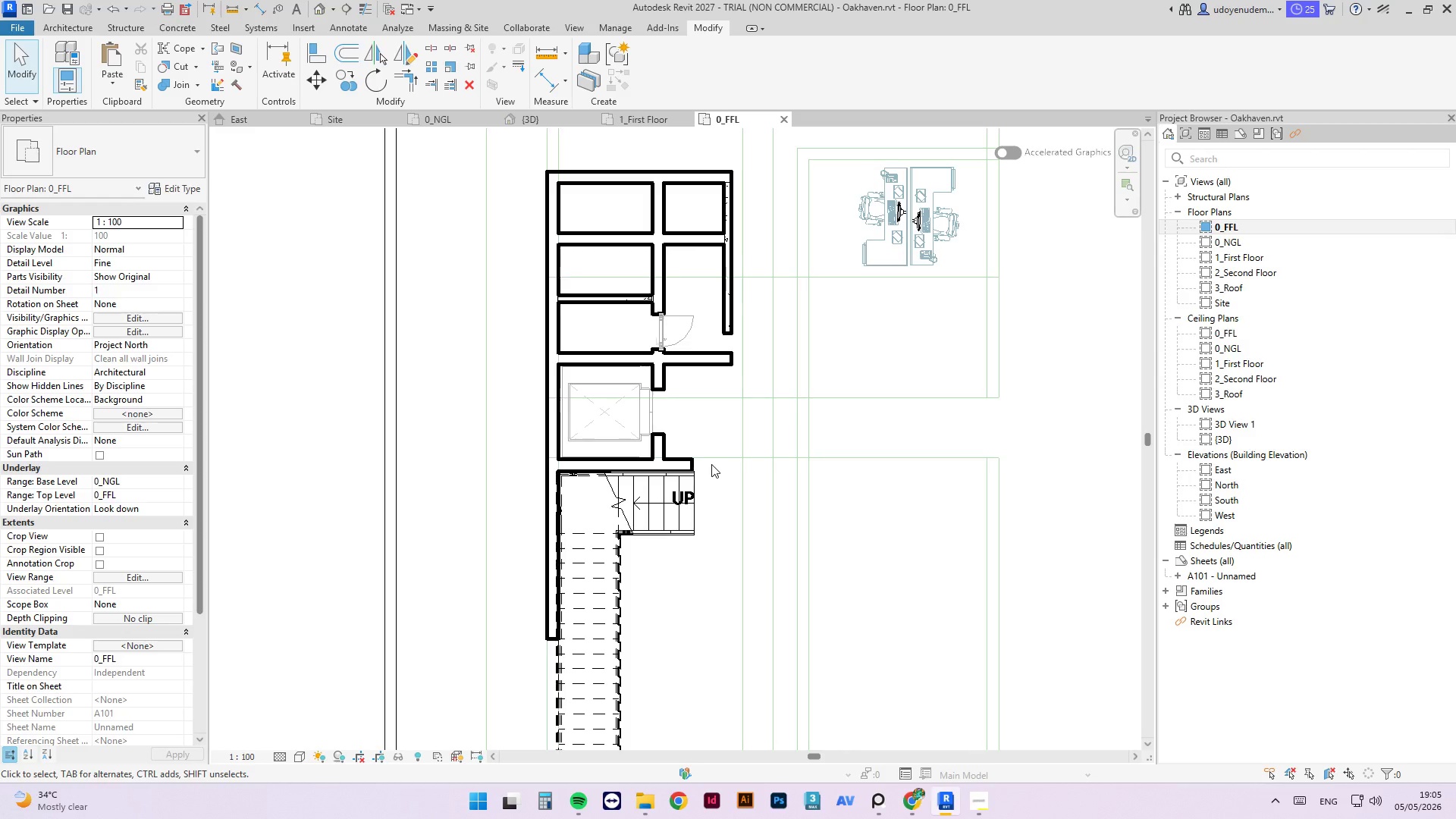 
wait(21.97)
 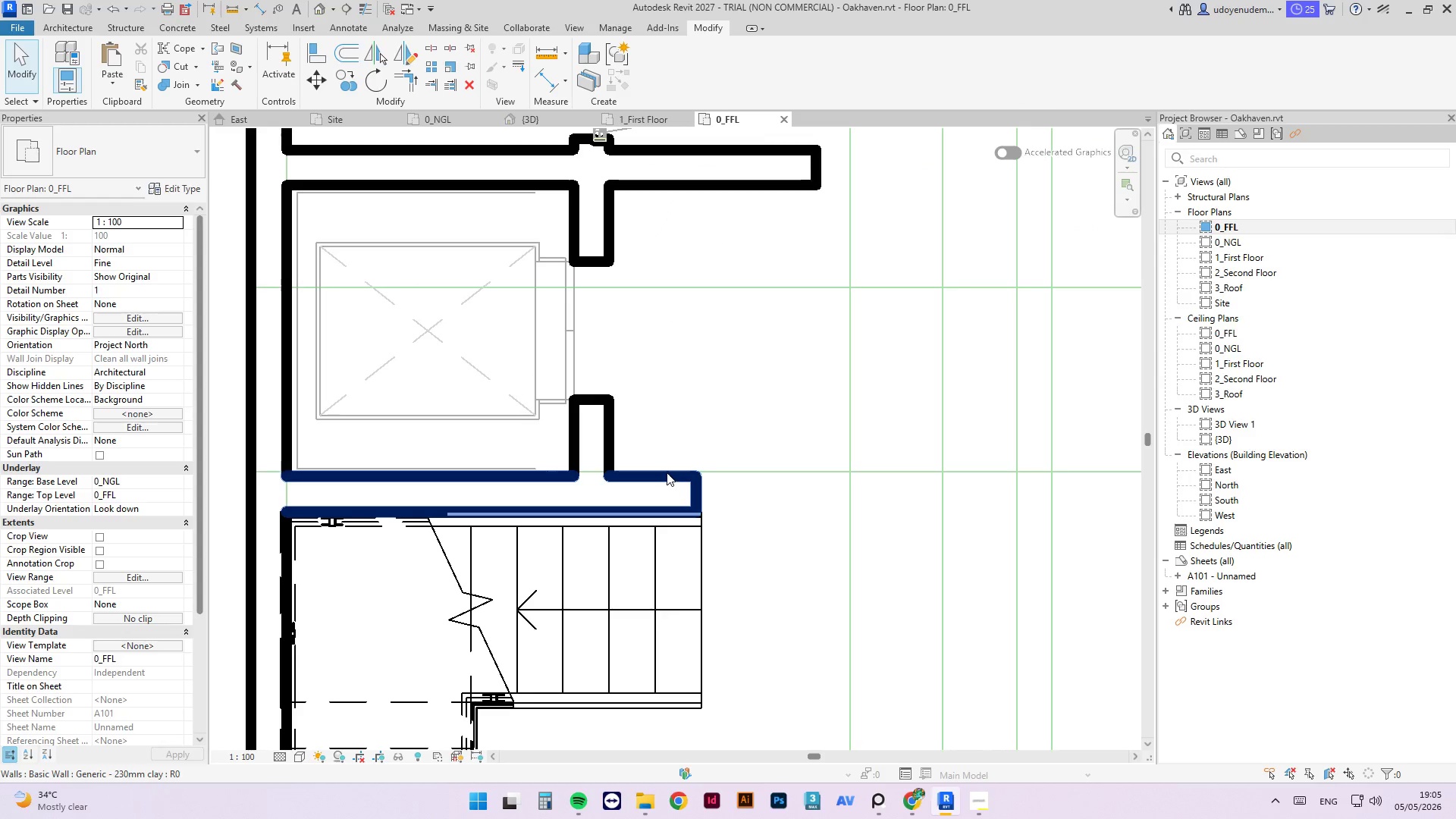 
left_click([666, 479])
 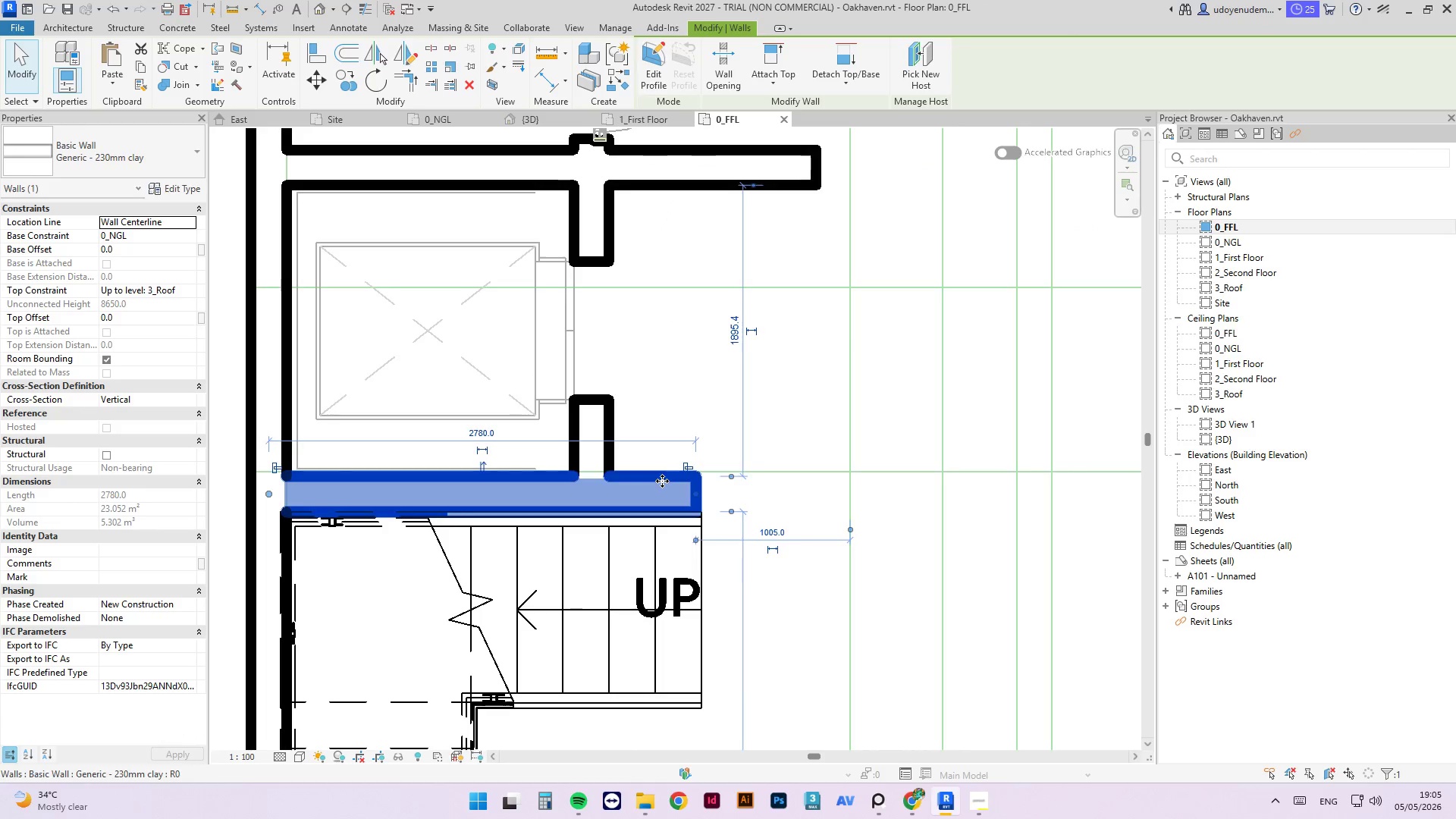 
scroll: coordinate [669, 495], scroll_direction: up, amount: 8.0
 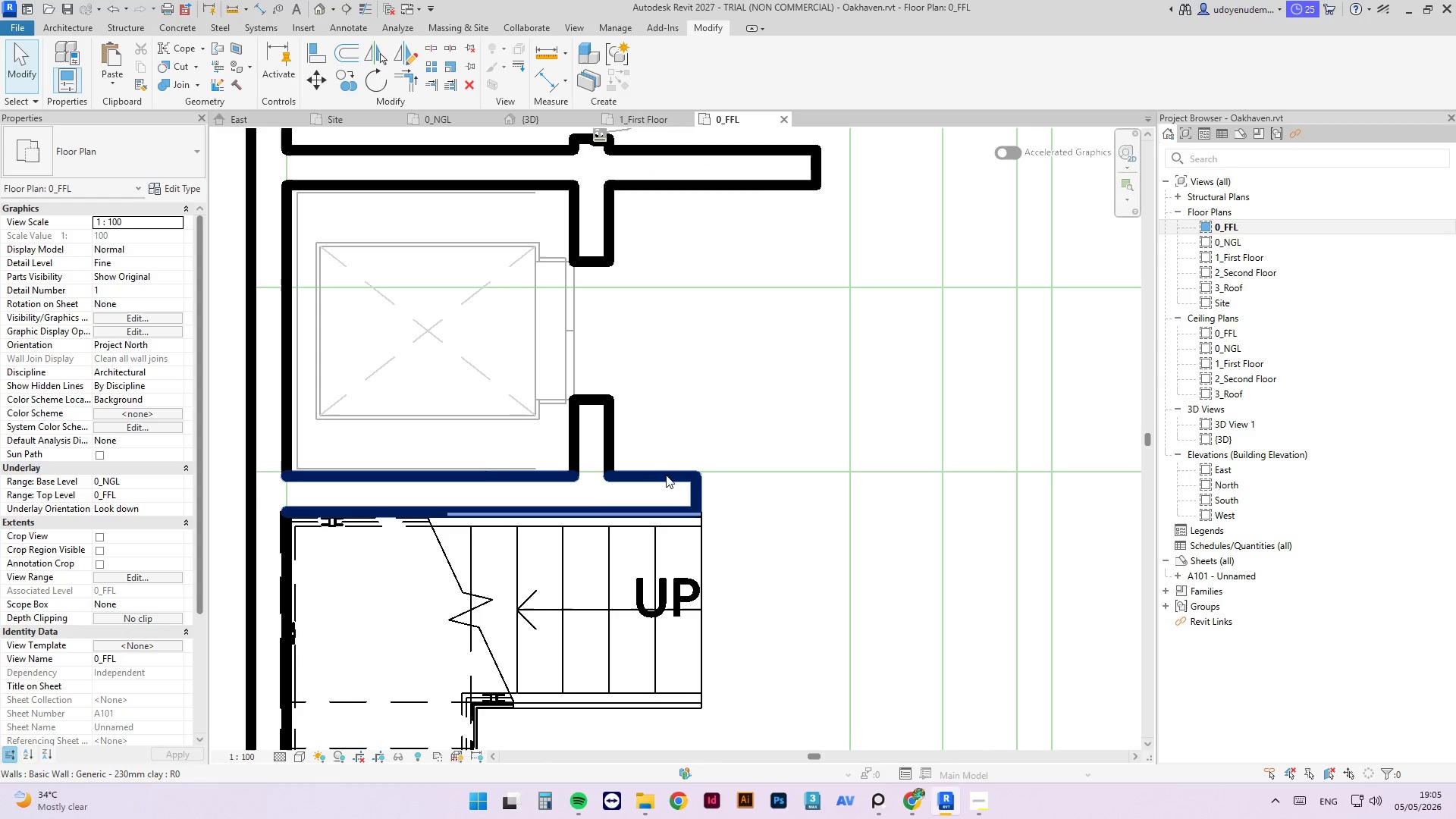 
scroll: coordinate [701, 550], scroll_direction: down, amount: 8.0
 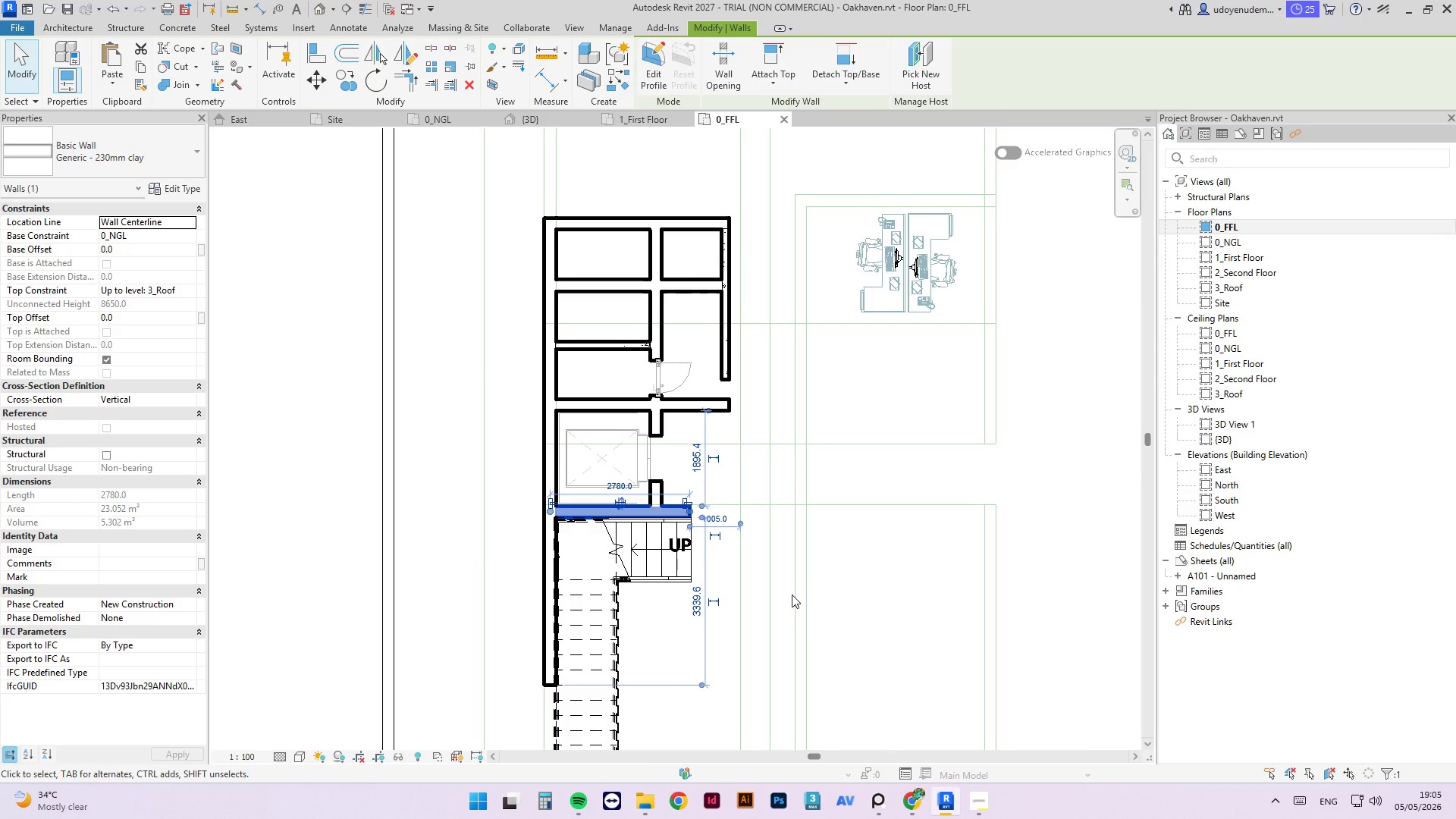 
wait(7.62)
 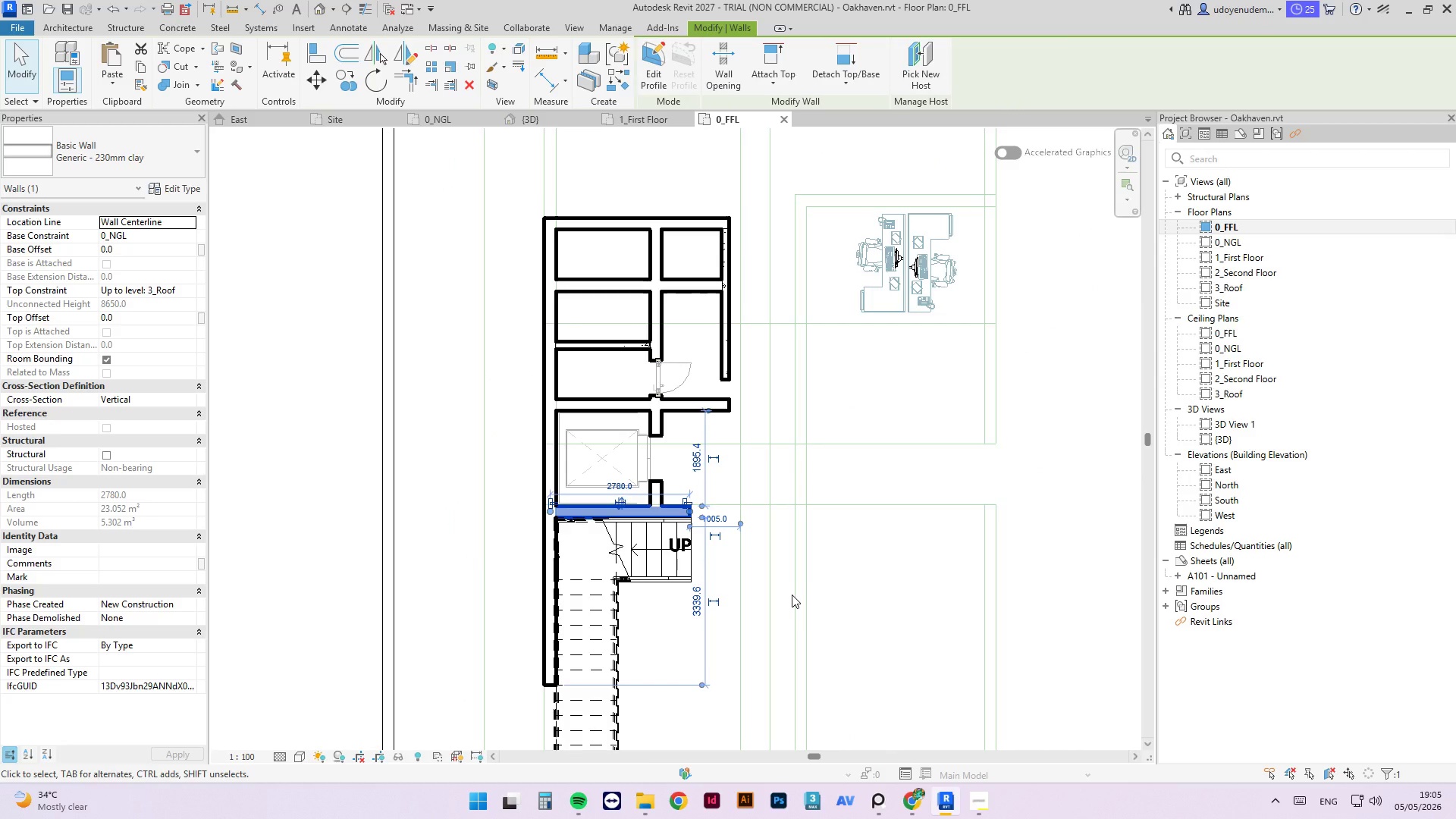 
scroll: coordinate [767, 435], scroll_direction: down, amount: 4.0
 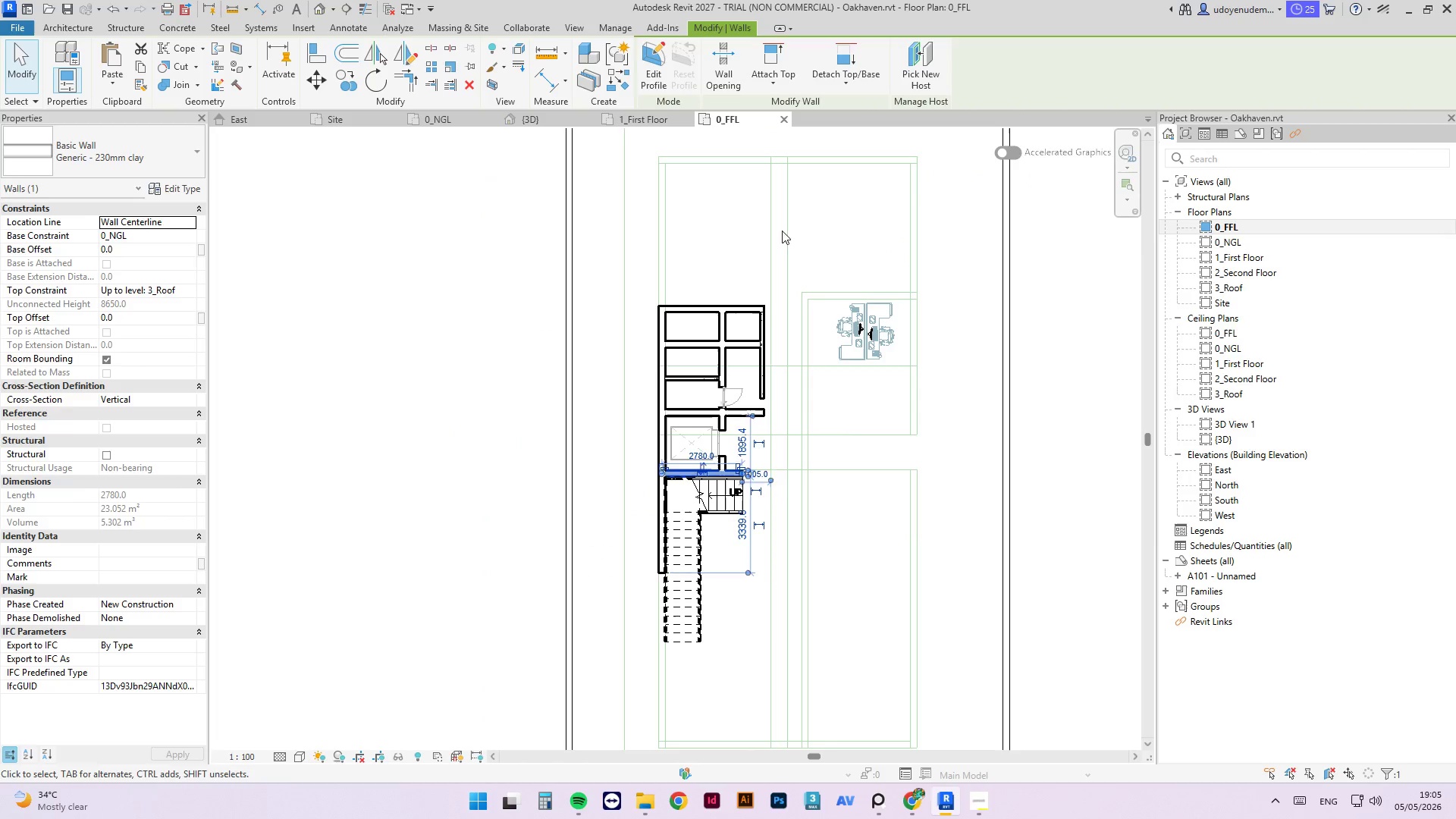 
left_click_drag(start_coordinate=[774, 248], to_coordinate=[613, 699])
 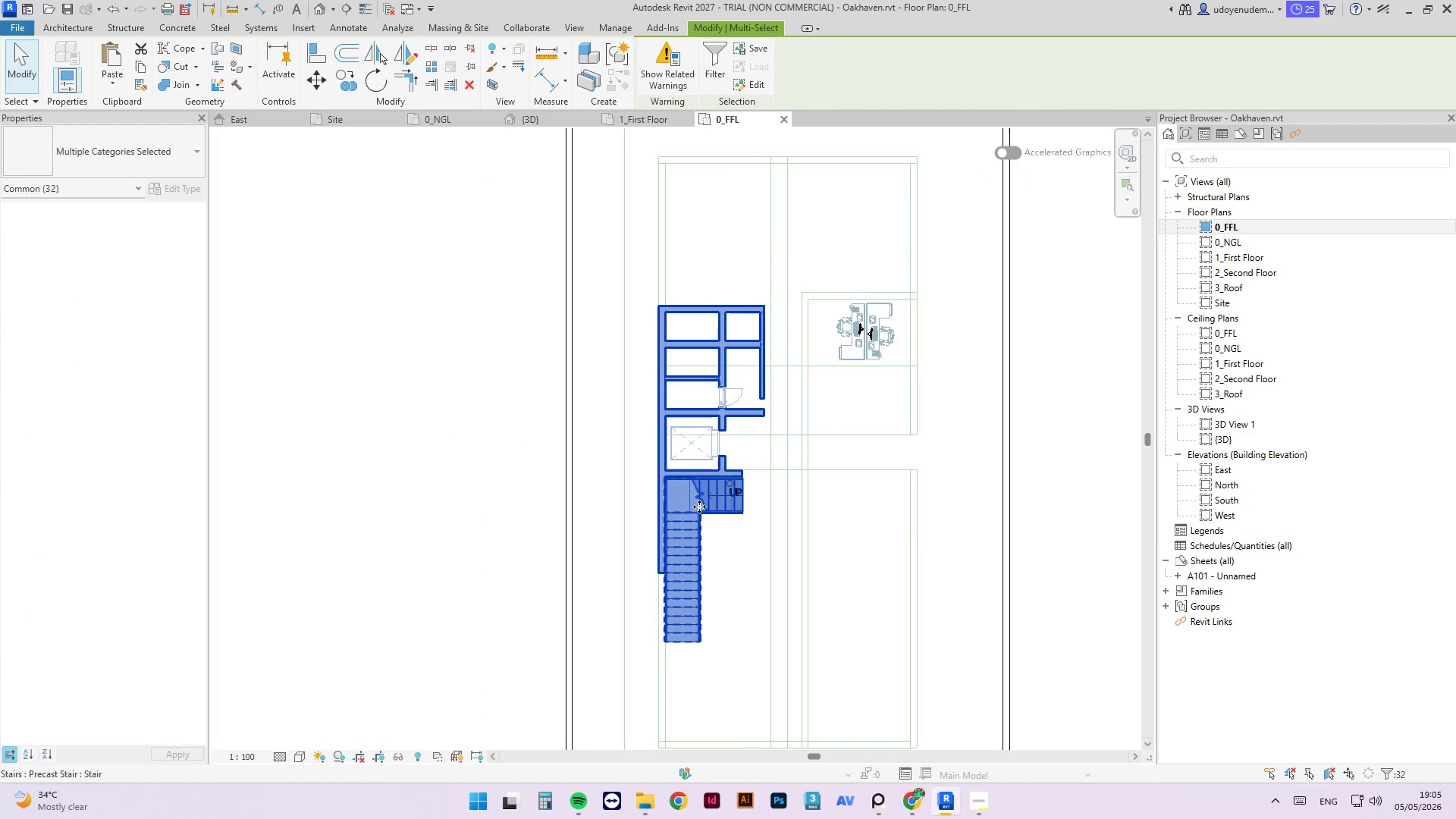 
key(ArrowUp)
 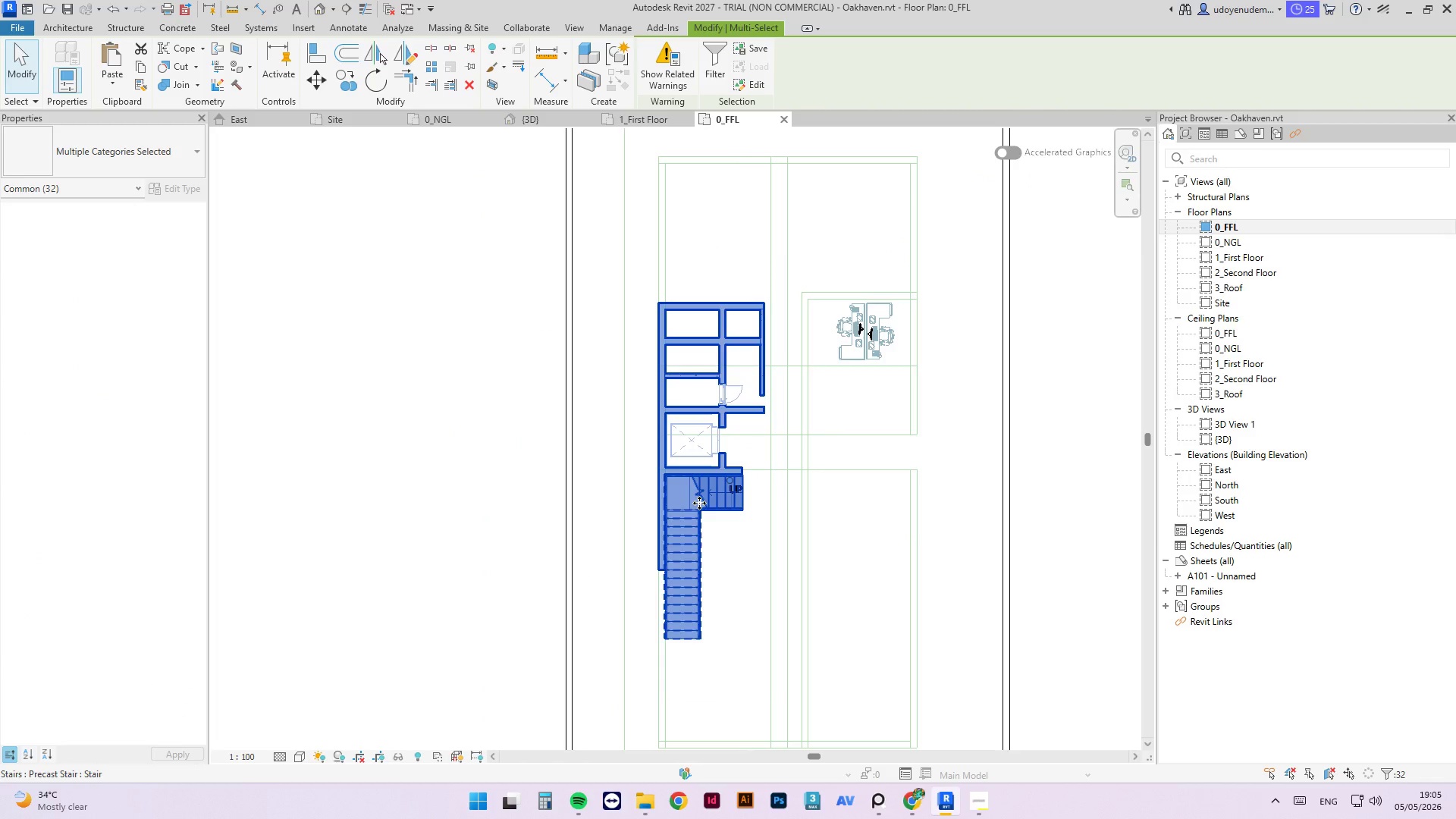 
scroll: coordinate [713, 487], scroll_direction: up, amount: 10.0
 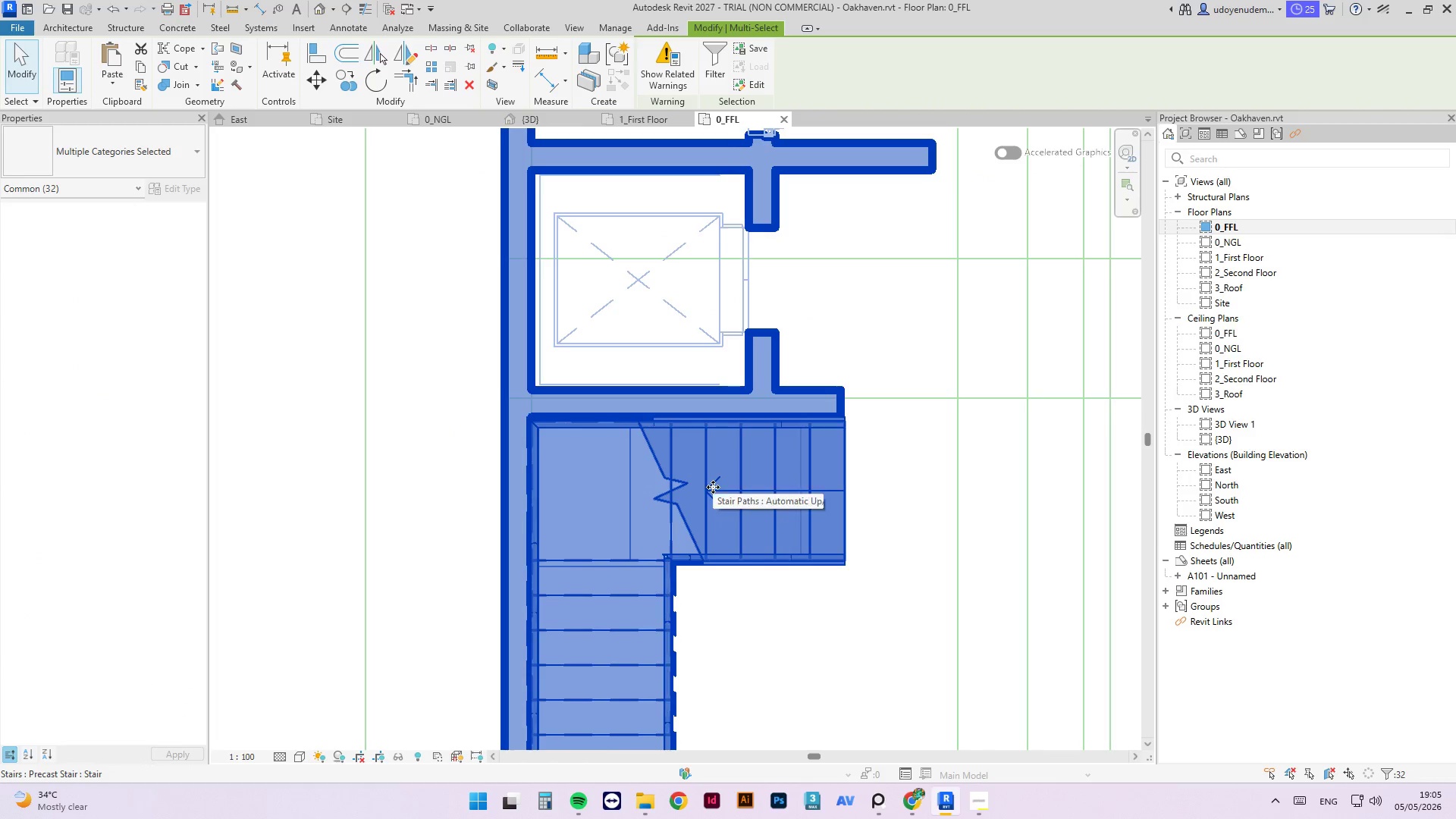 
key(ArrowDown)
 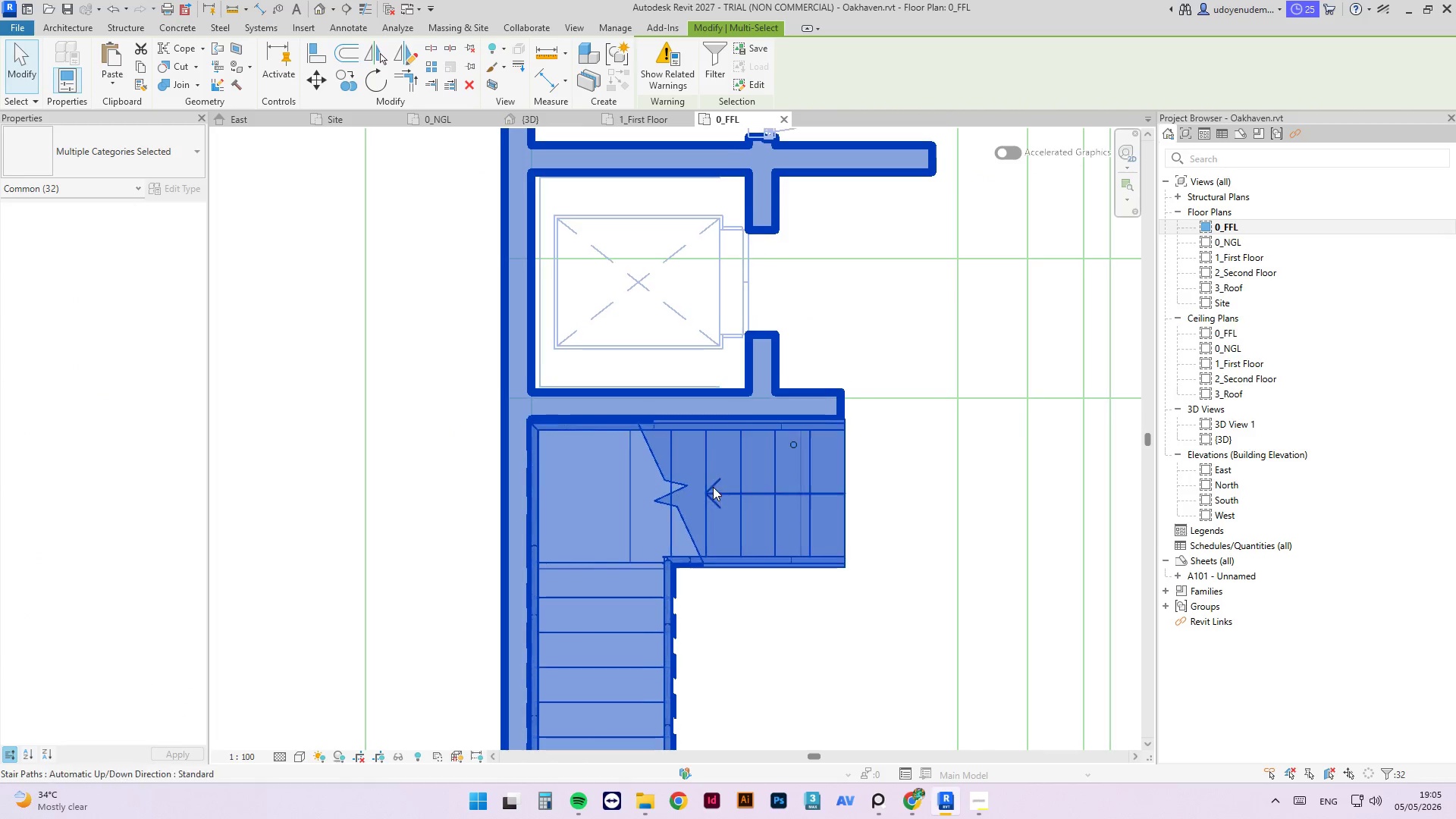 
key(ArrowDown)
 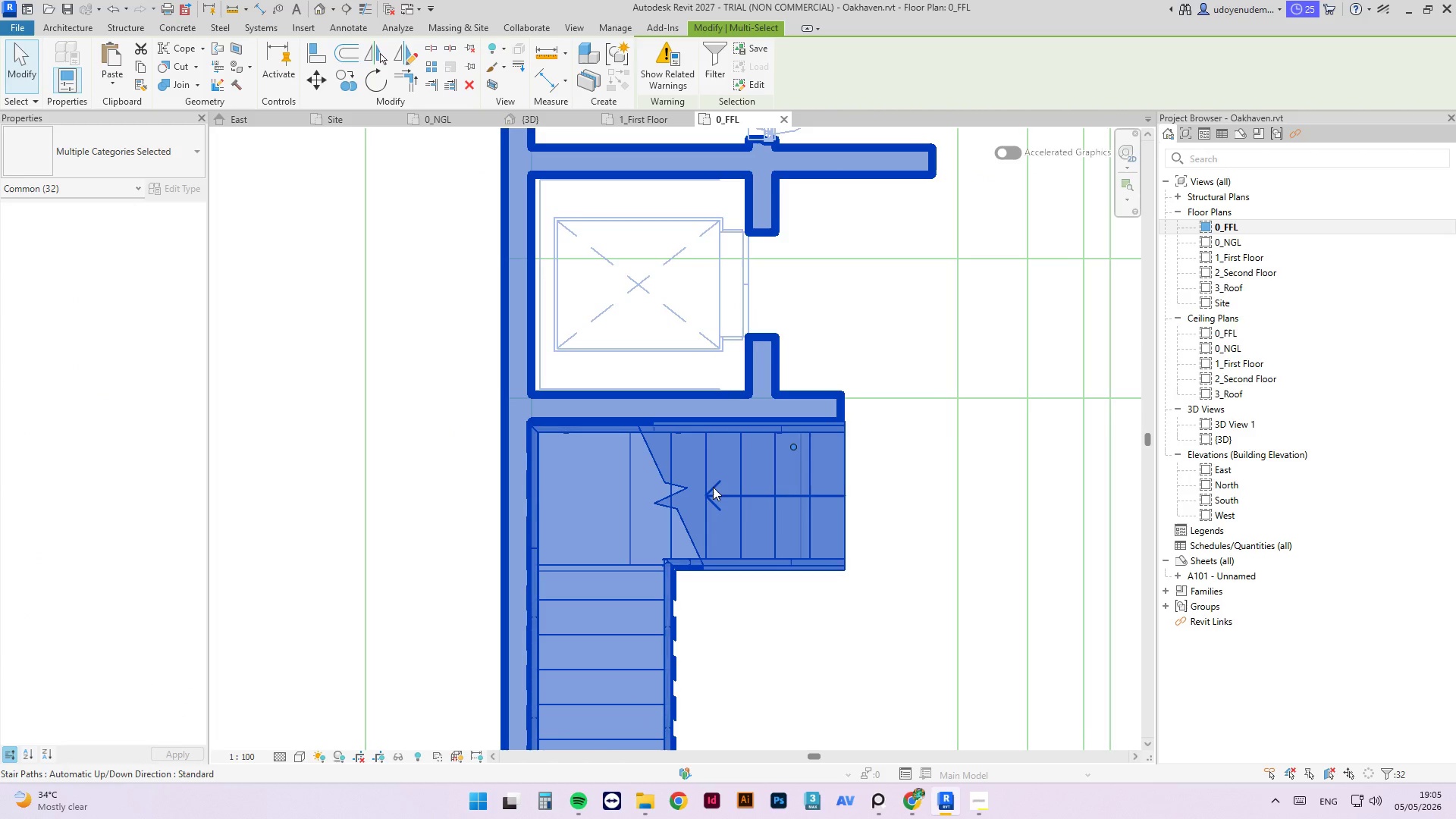 
key(Control+ControlLeft)
 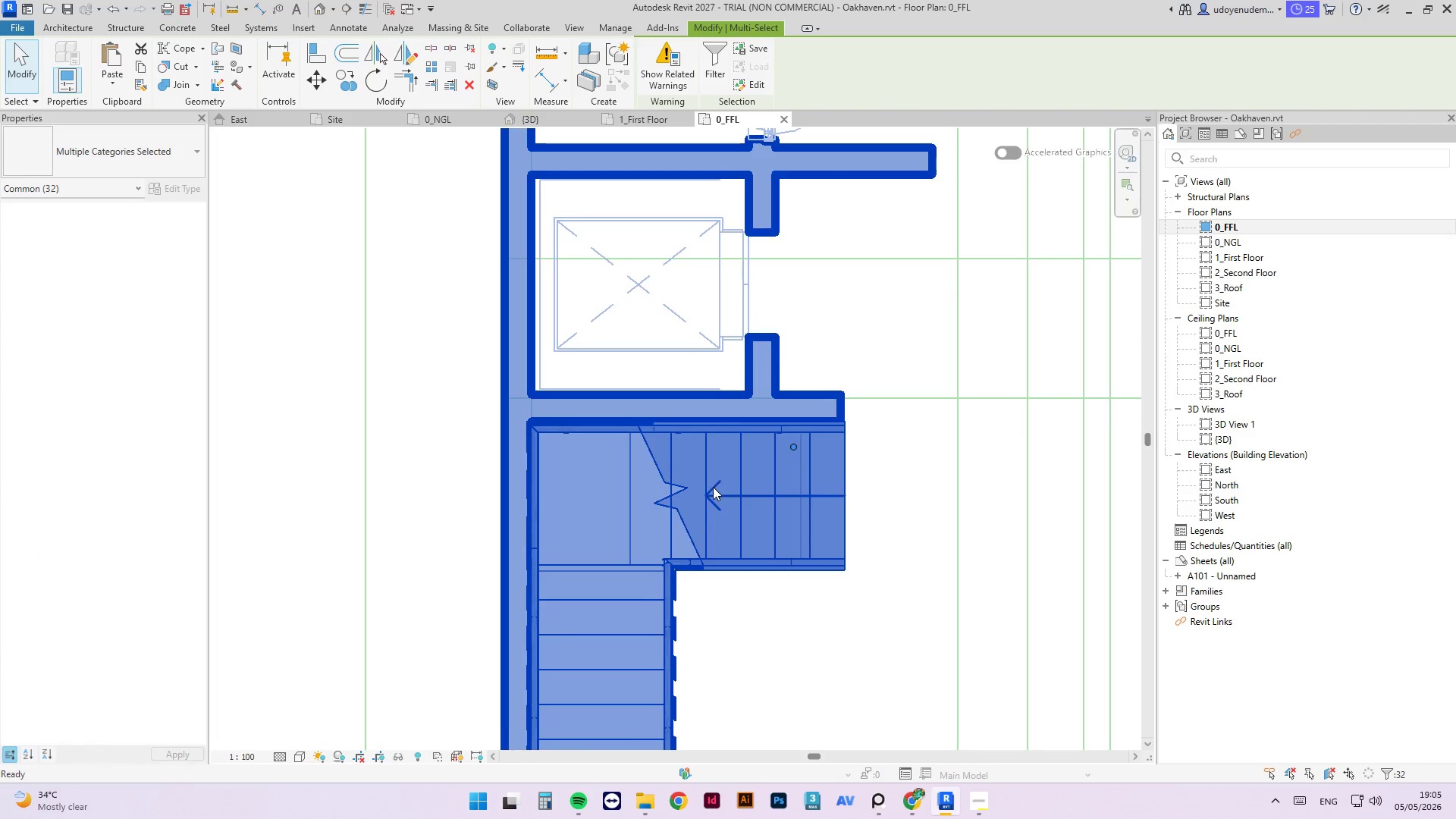 
key(Control+S)
 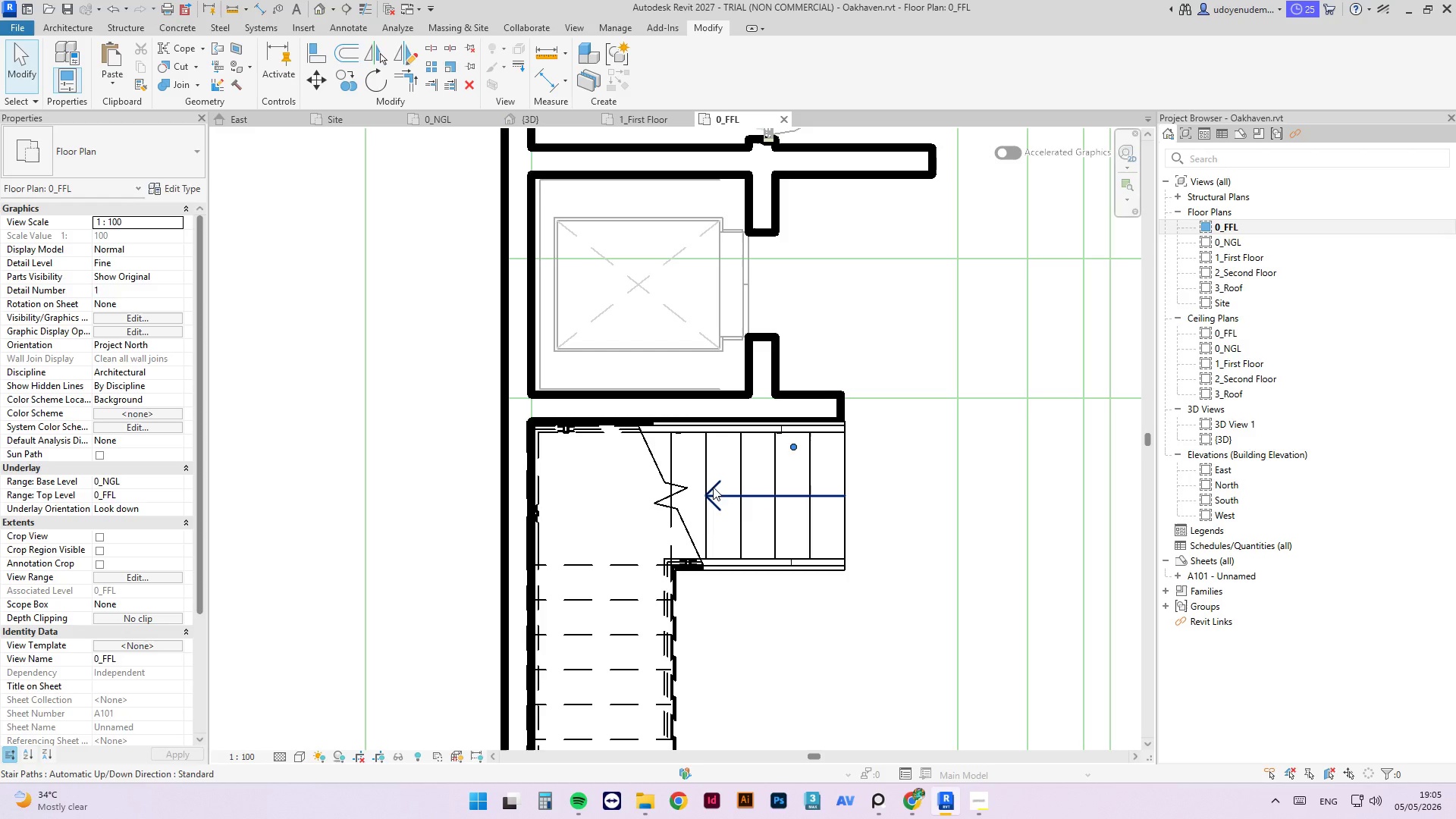 
scroll: coordinate [785, 388], scroll_direction: up, amount: 2.0
 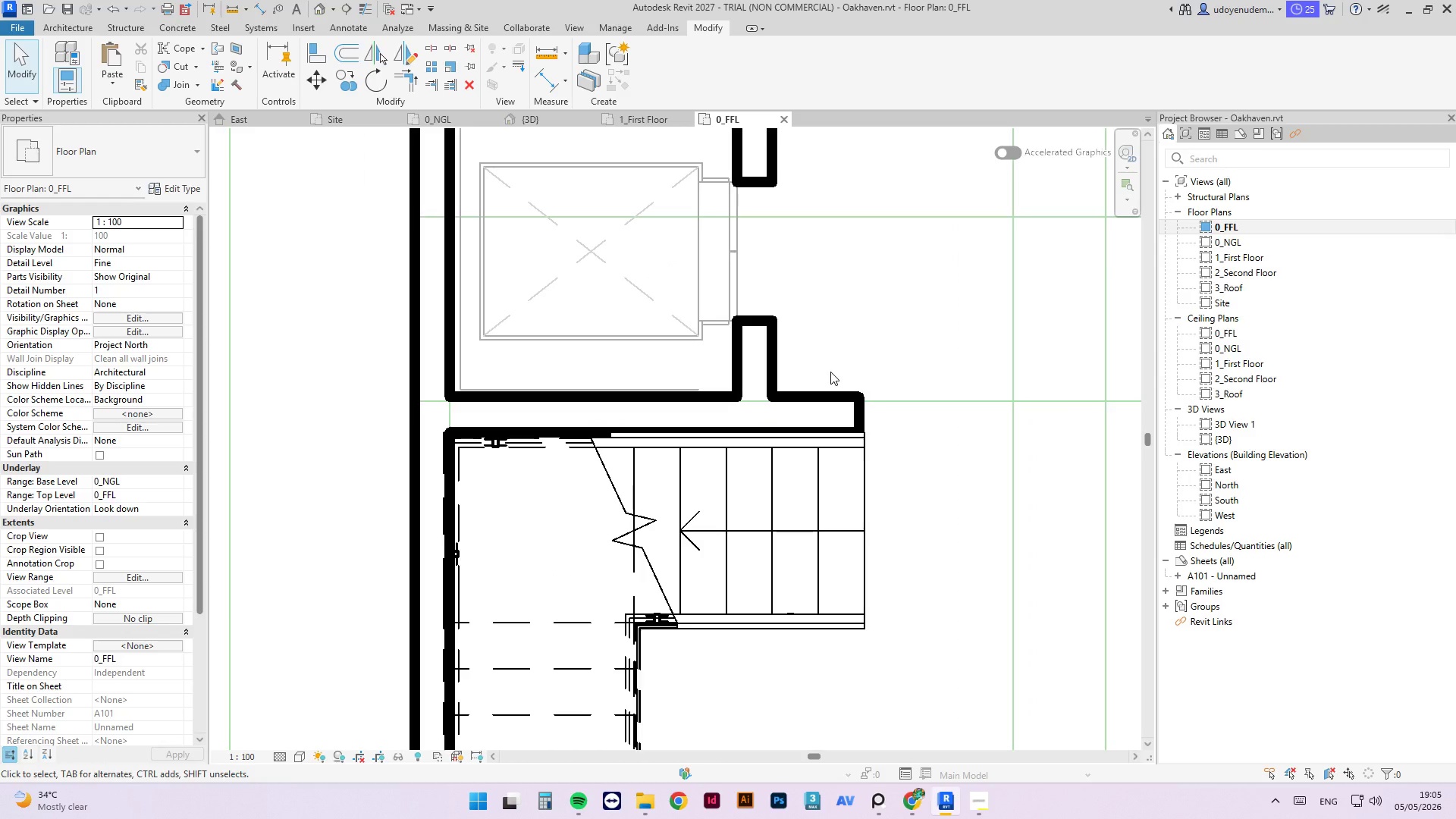 
key(ArrowDown)
 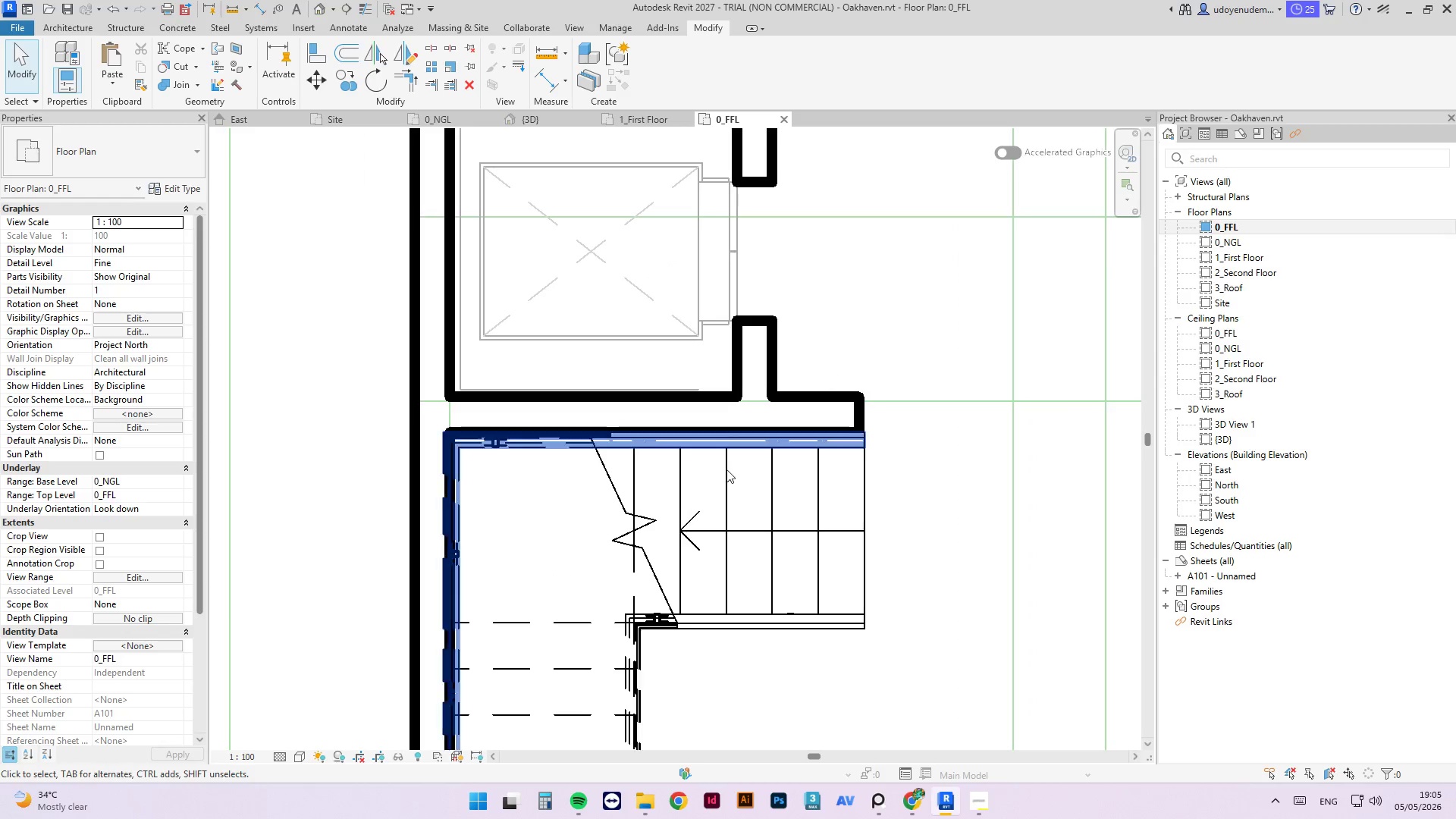 
scroll: coordinate [755, 573], scroll_direction: down, amount: 10.0
 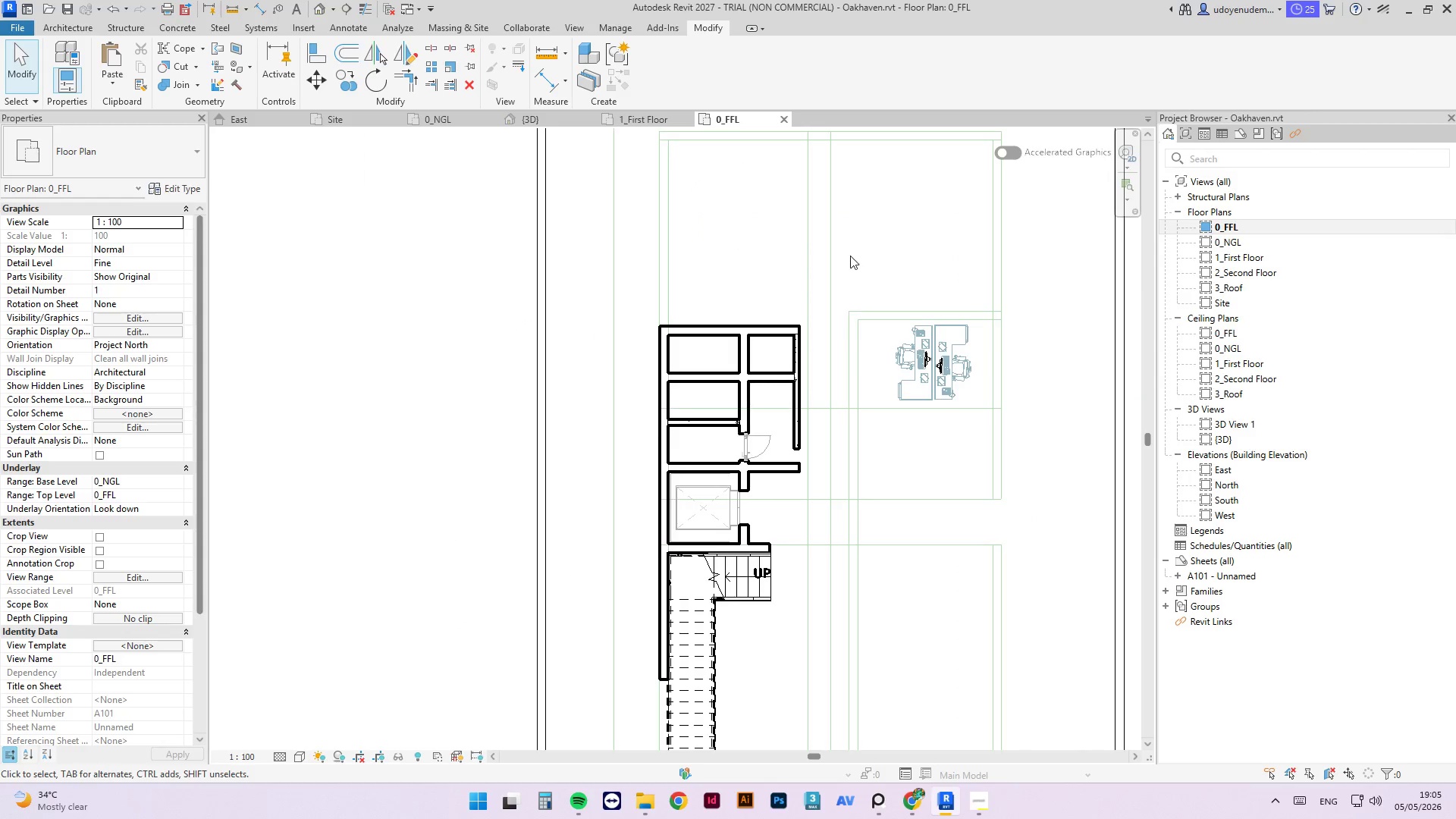 
left_click_drag(start_coordinate=[836, 242], to_coordinate=[634, 644])
 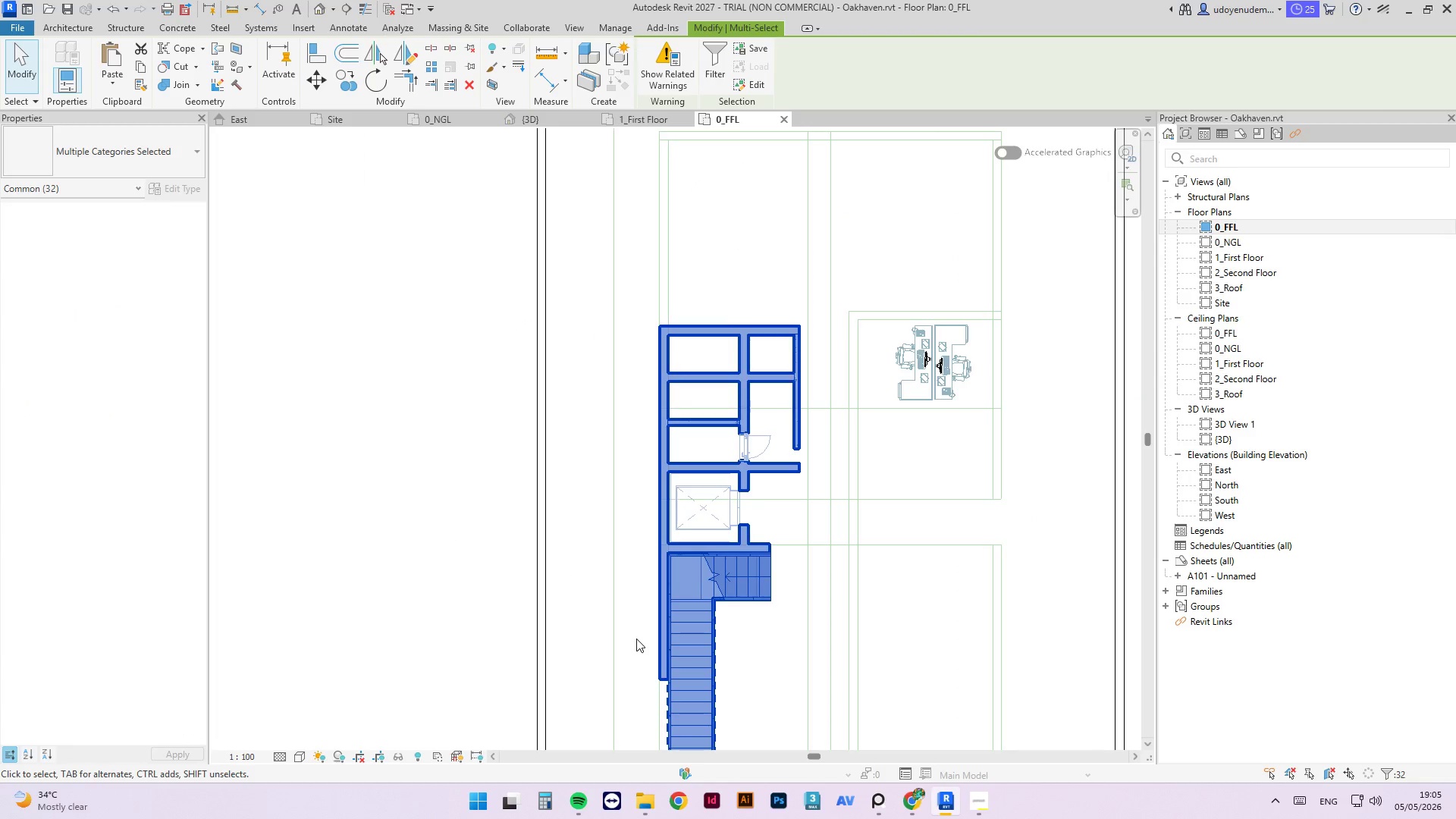 
key(ArrowDown)
 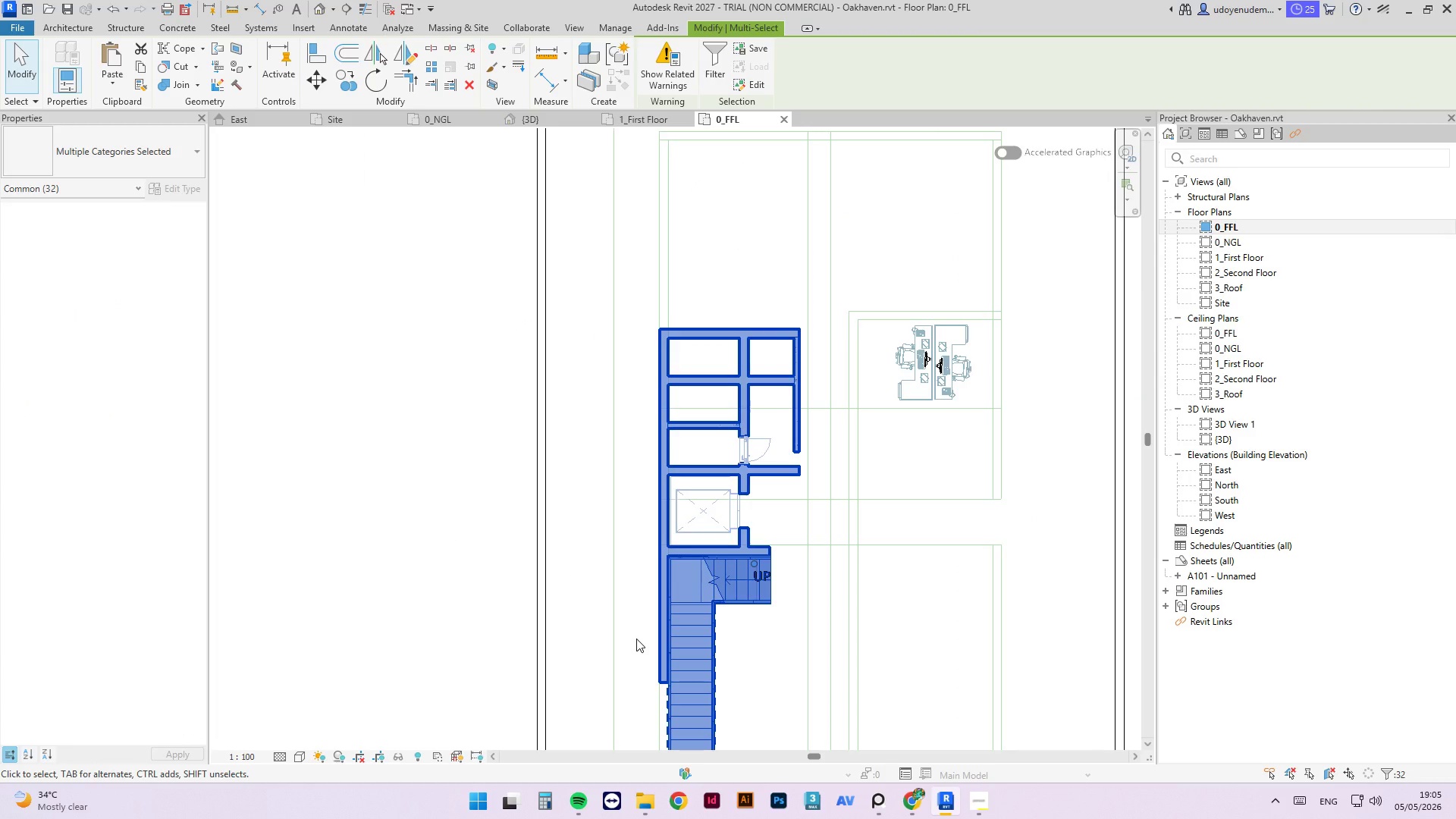 
key(ArrowUp)
 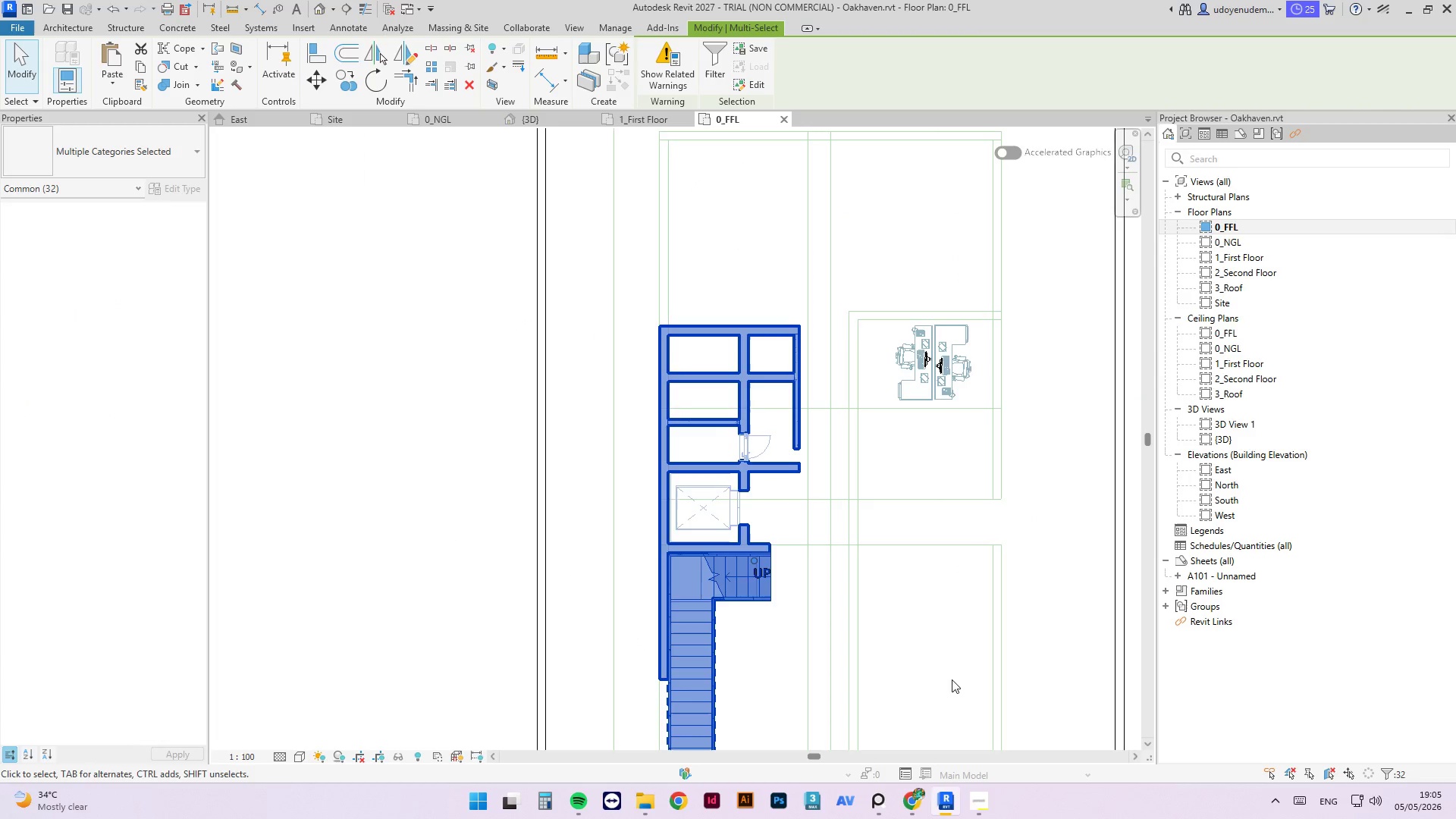 
scroll: coordinate [1052, 493], scroll_direction: up, amount: 14.0
 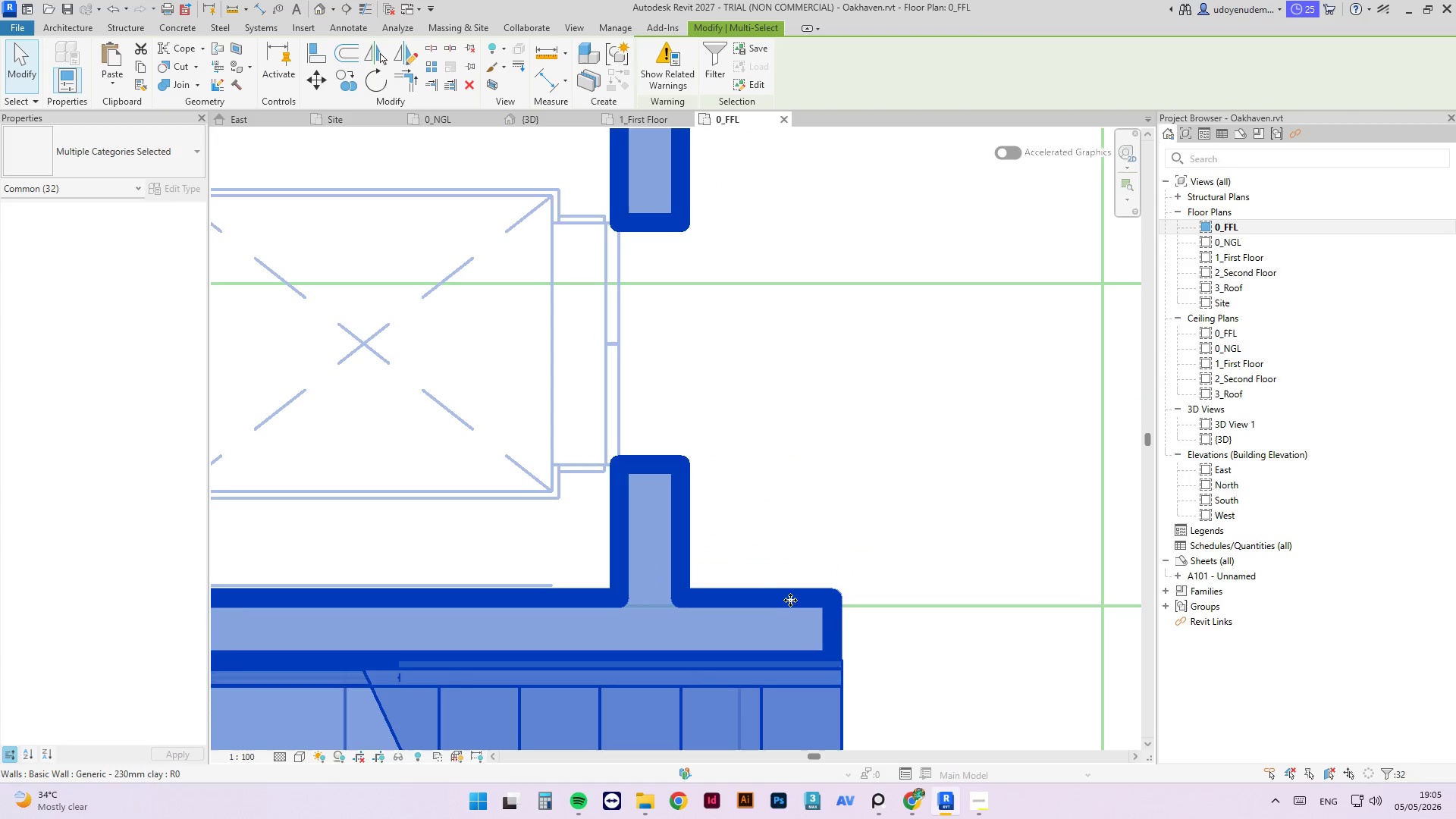 
left_click_drag(start_coordinate=[790, 599], to_coordinate=[789, 606])
 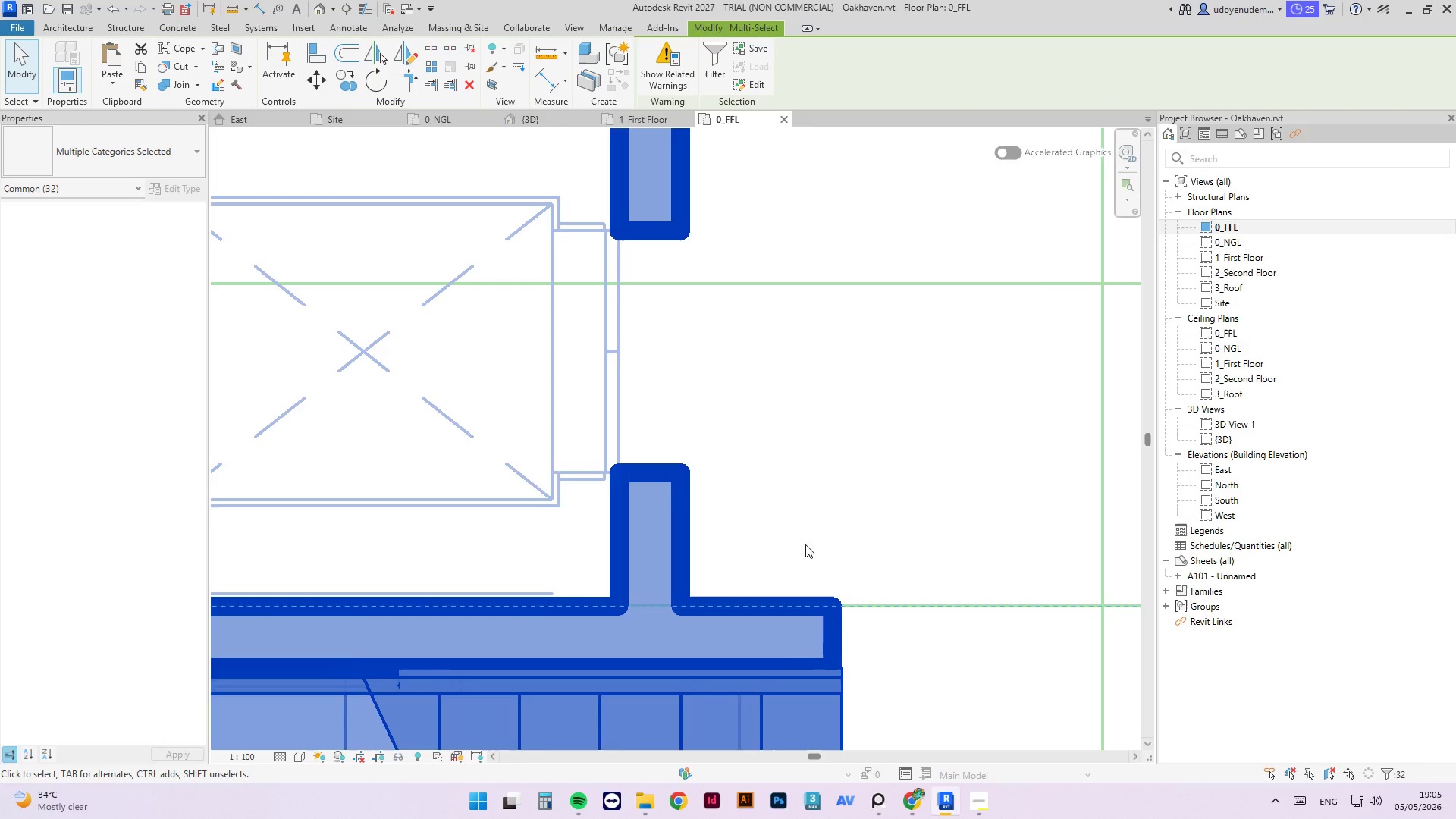 
scroll: coordinate [808, 530], scroll_direction: down, amount: 6.0
 